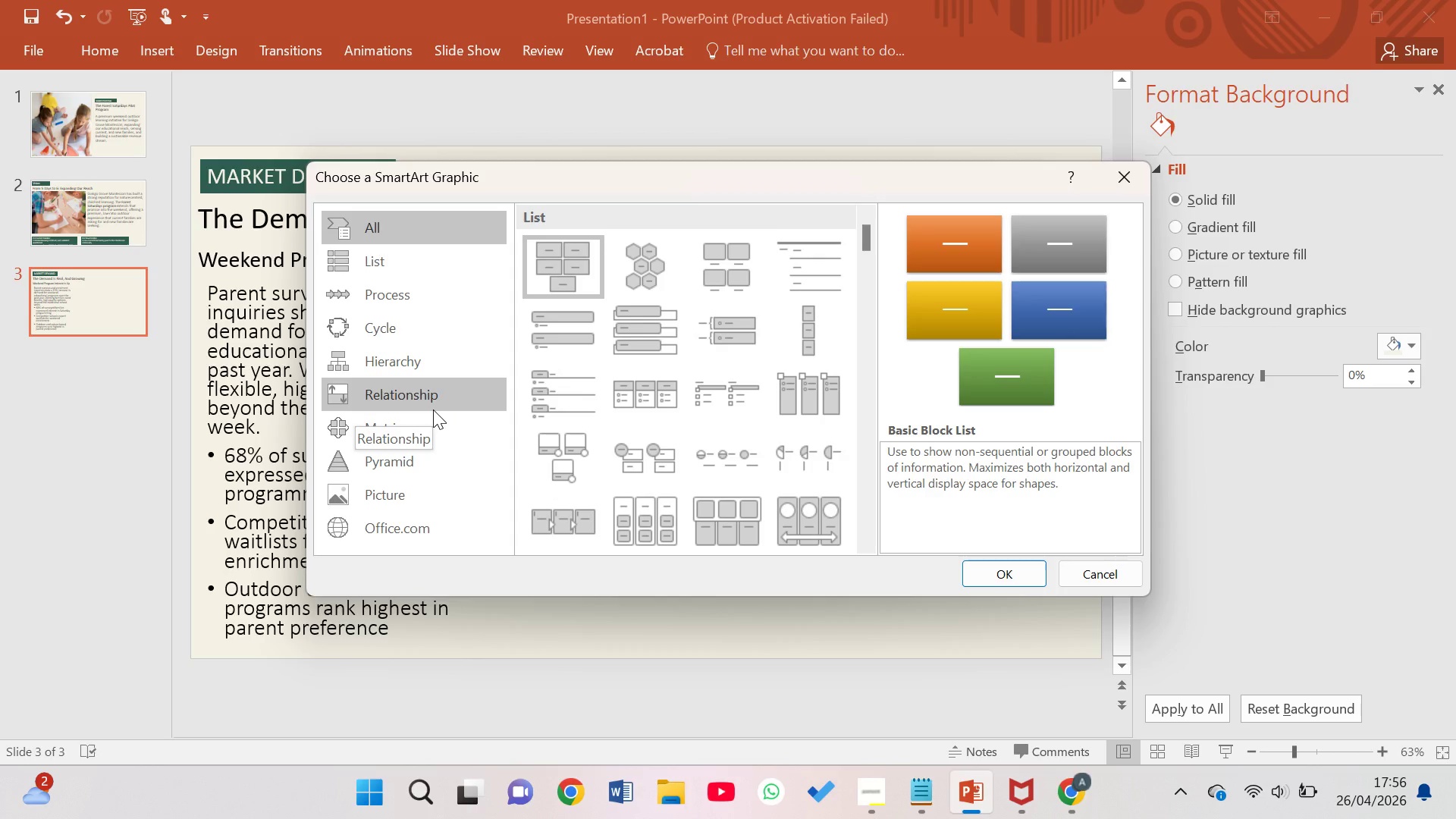 
left_click([429, 400])
 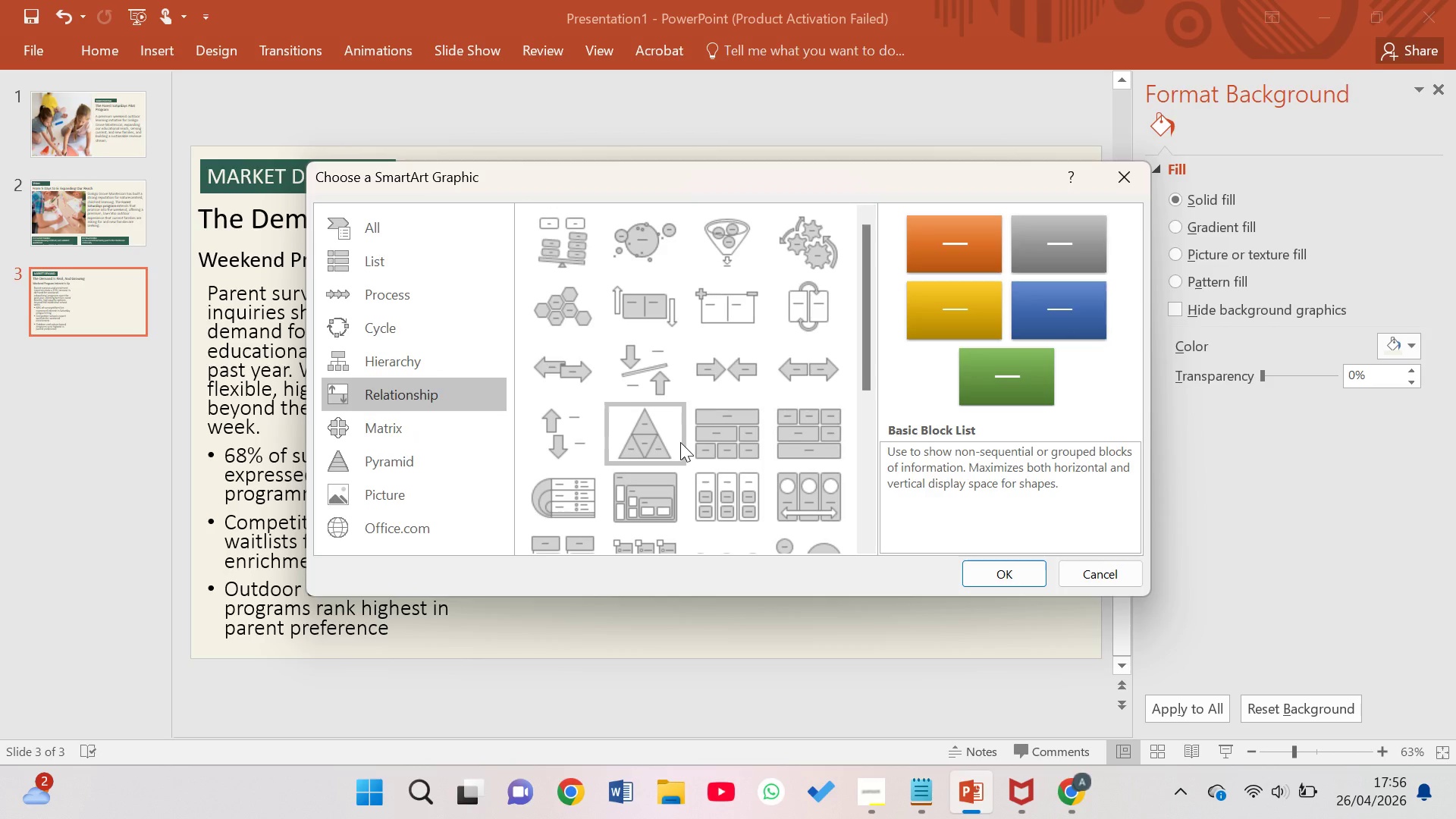 
scroll: coordinate [680, 442], scroll_direction: none, amount: 0.0
 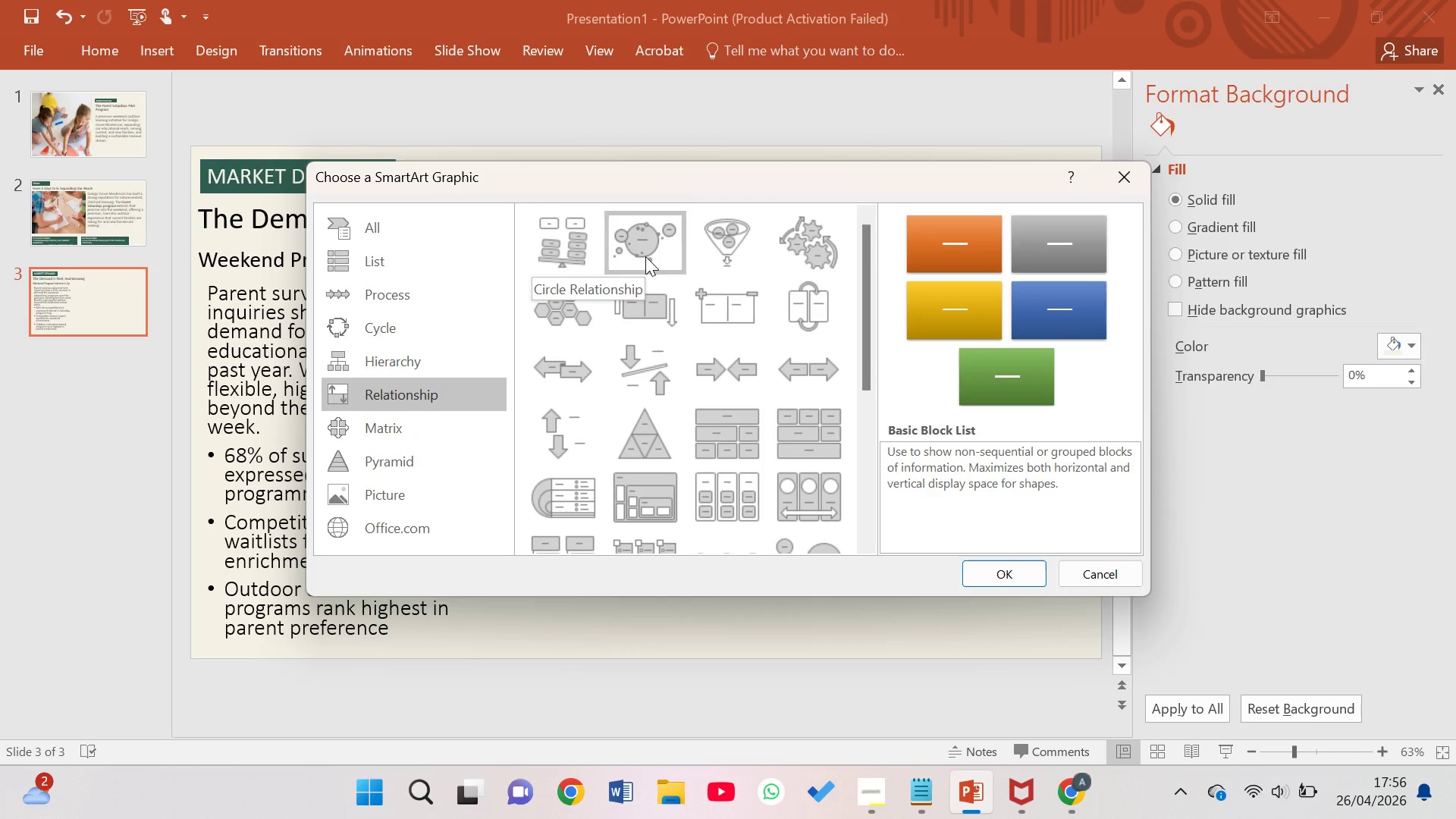 
wait(5.18)
 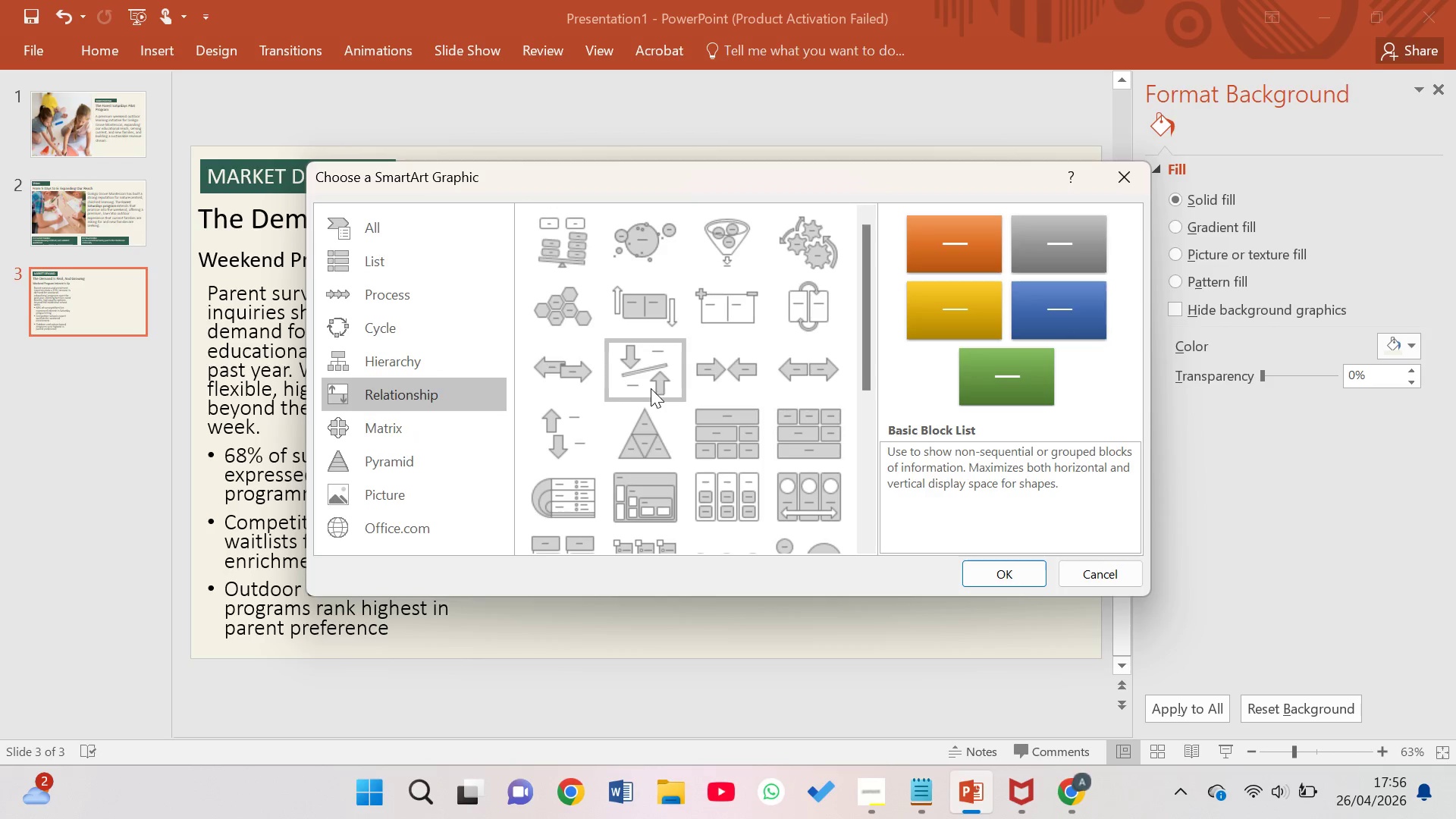 
scroll: coordinate [774, 359], scroll_direction: down, amount: 3.0
 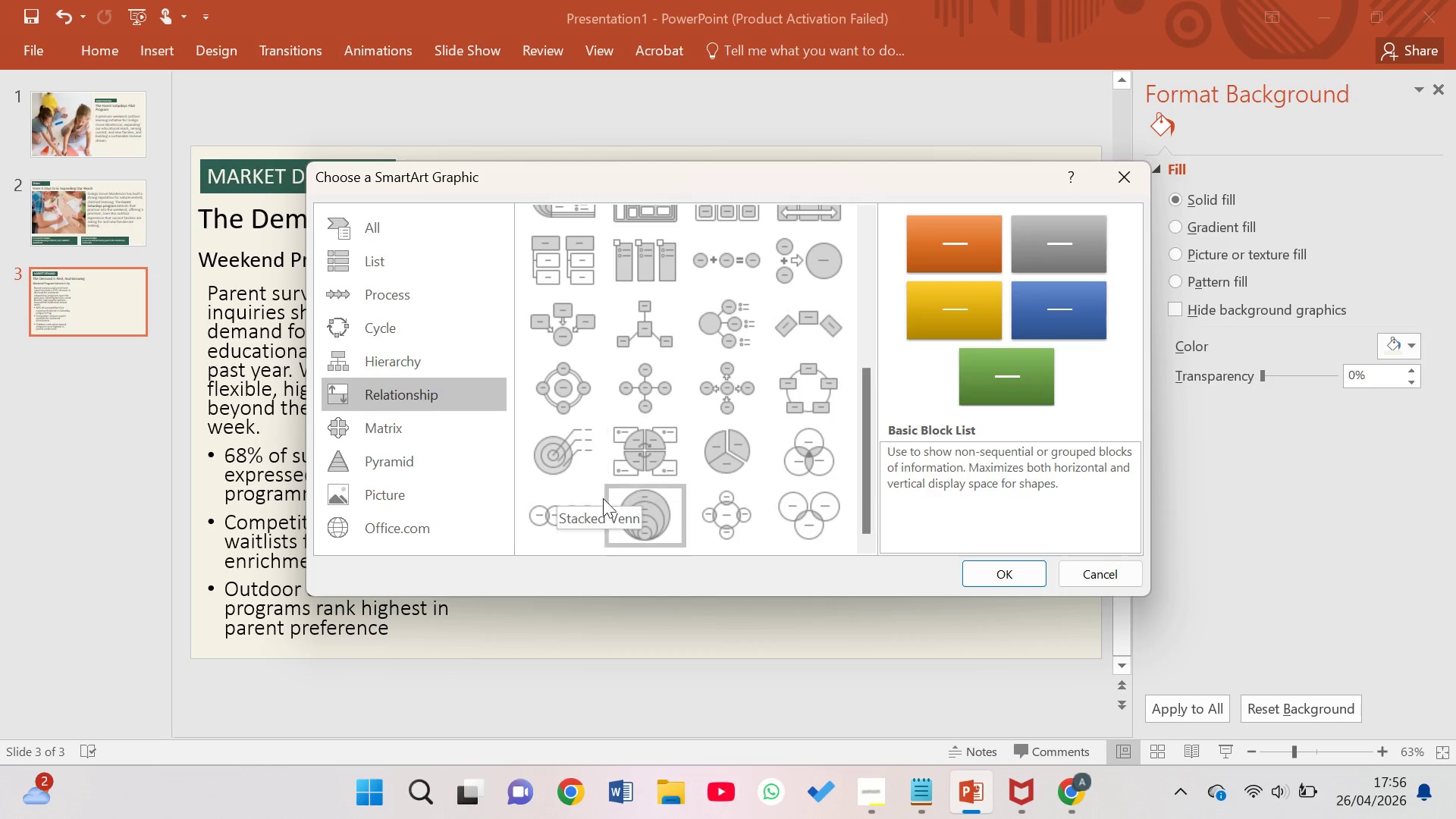 
scroll: coordinate [686, 353], scroll_direction: none, amount: 0.0
 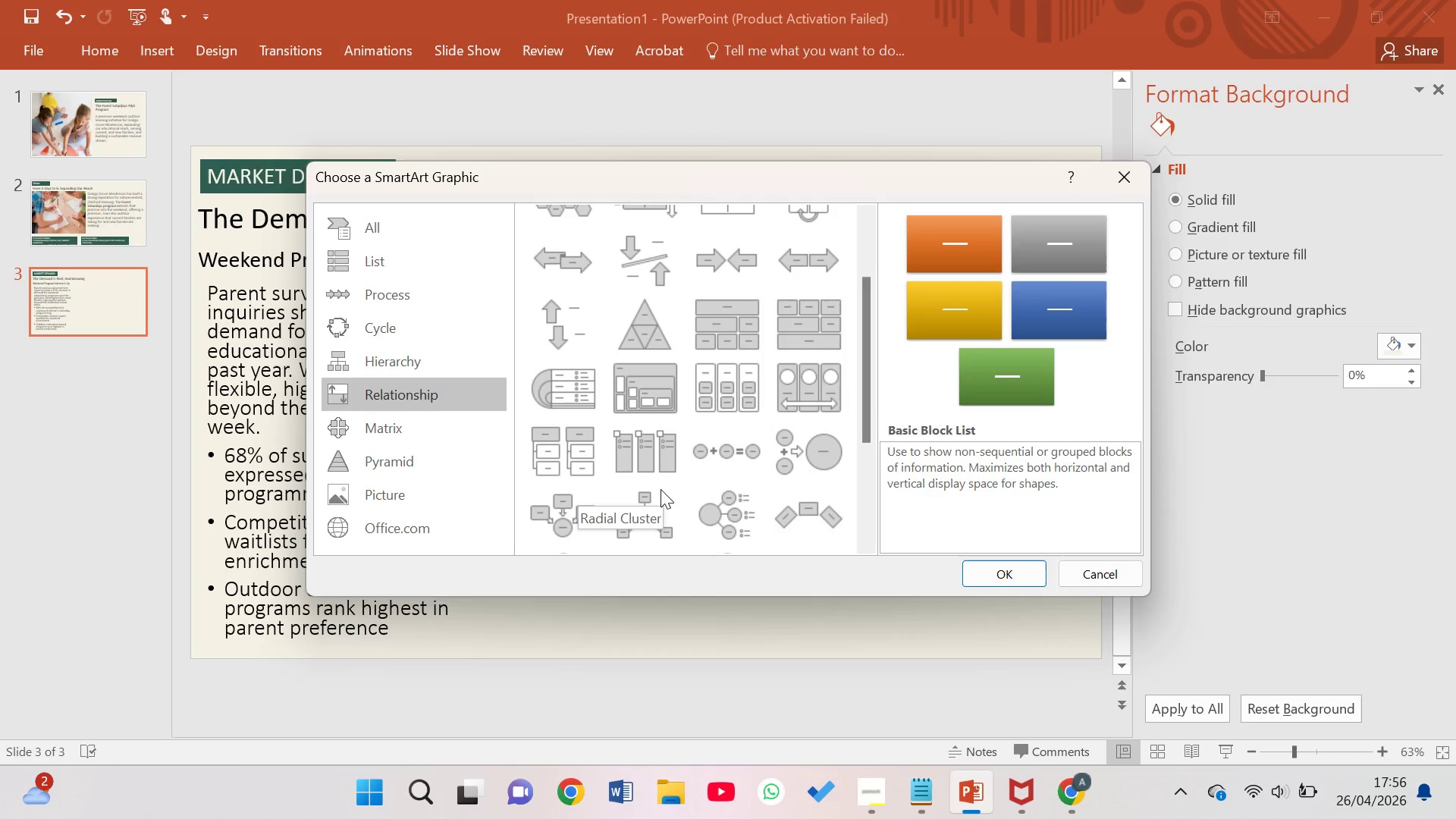 
mouse_move([595, 515])
 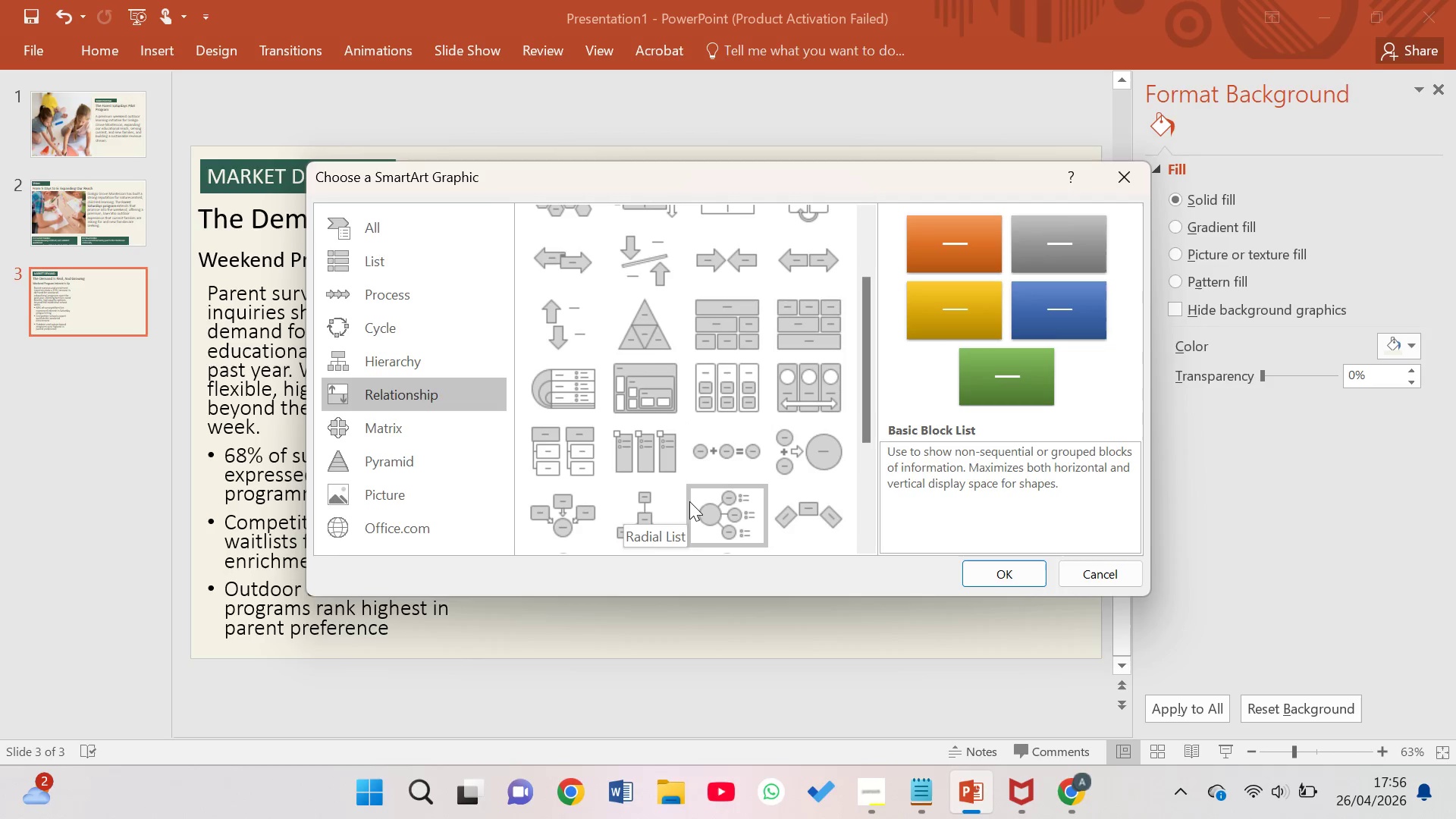 
scroll: coordinate [760, 451], scroll_direction: down, amount: 4.0
 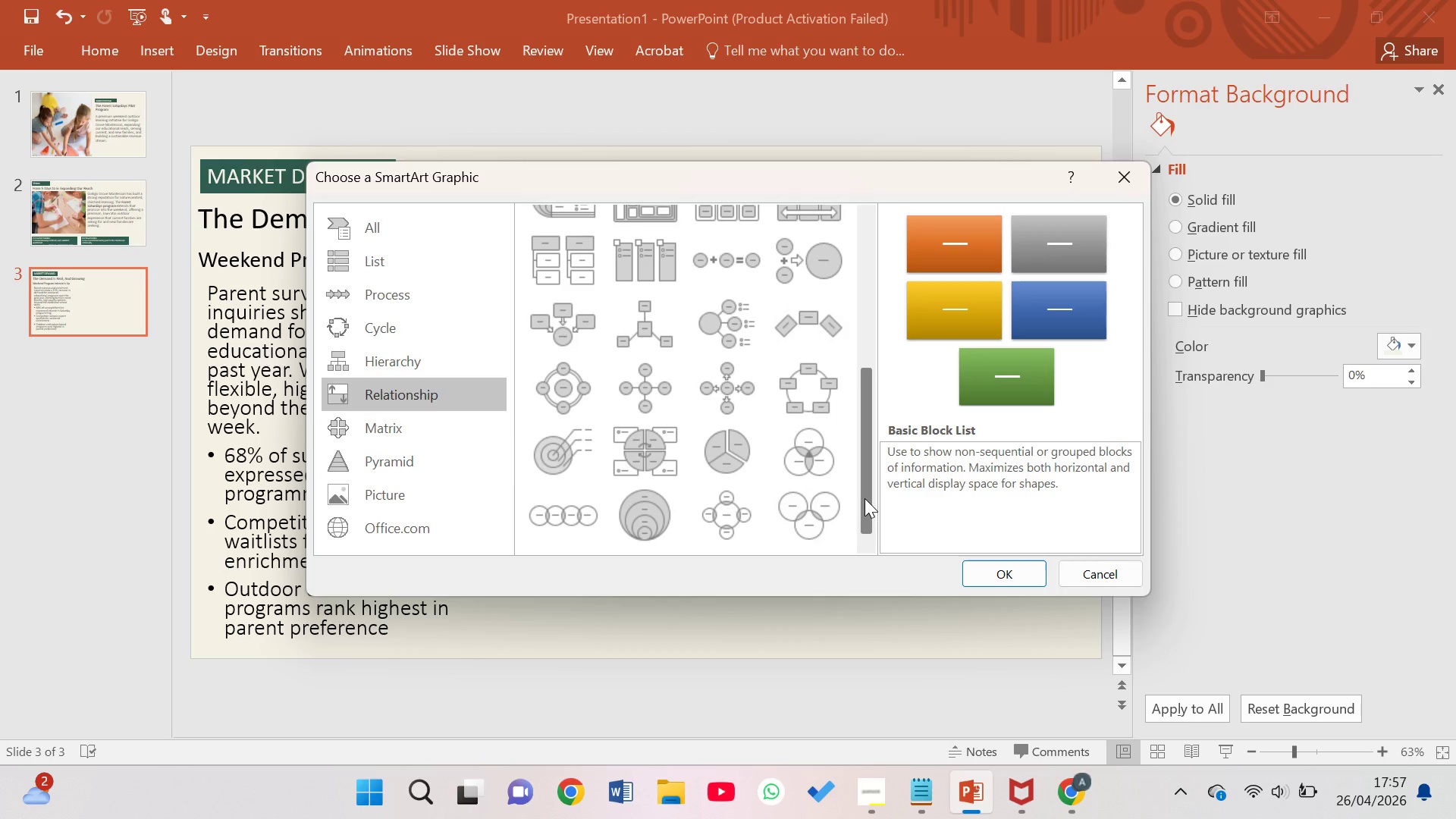 
left_click_drag(start_coordinate=[864, 498], to_coordinate=[805, 327])
 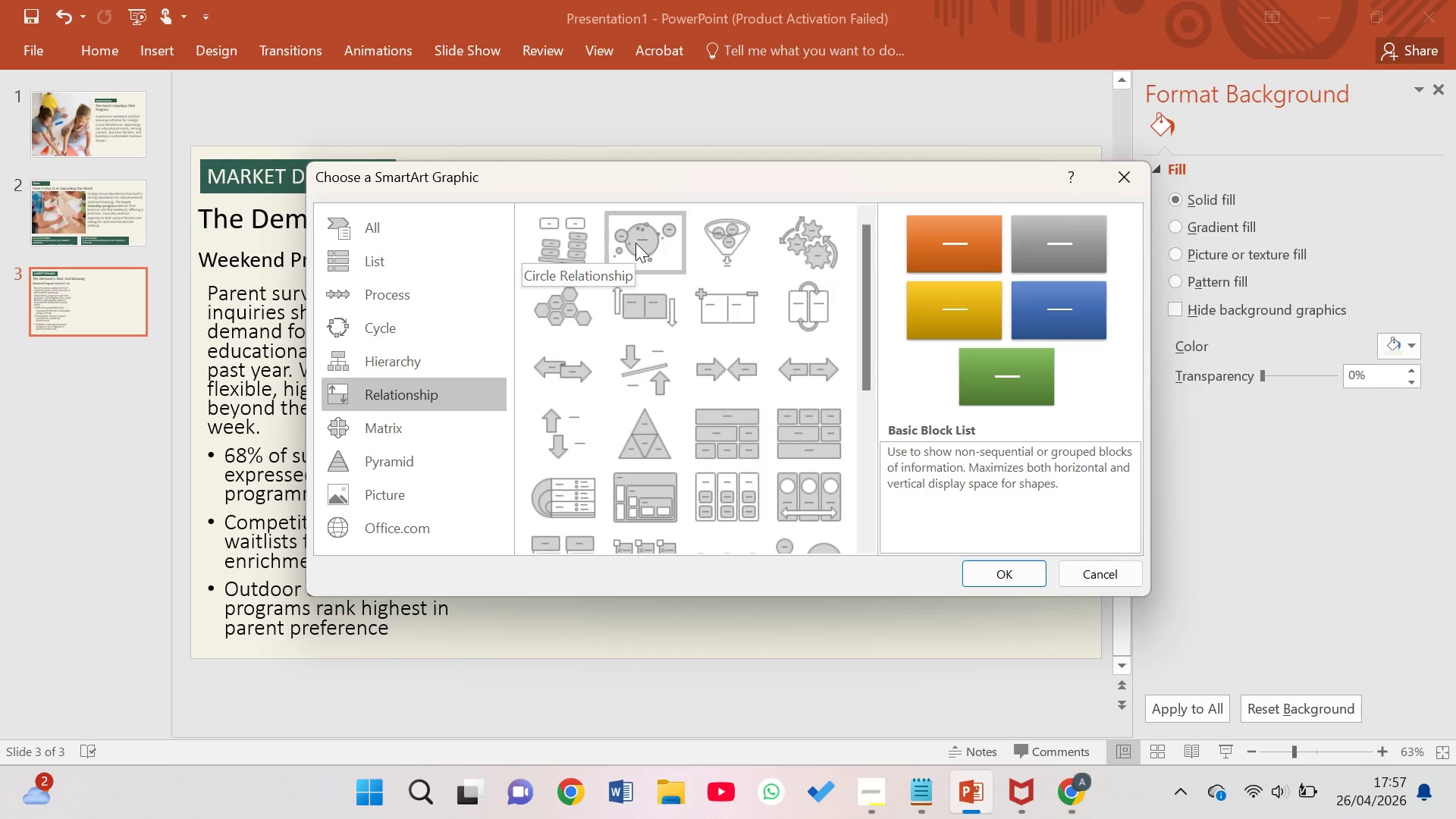 
wait(13.08)
 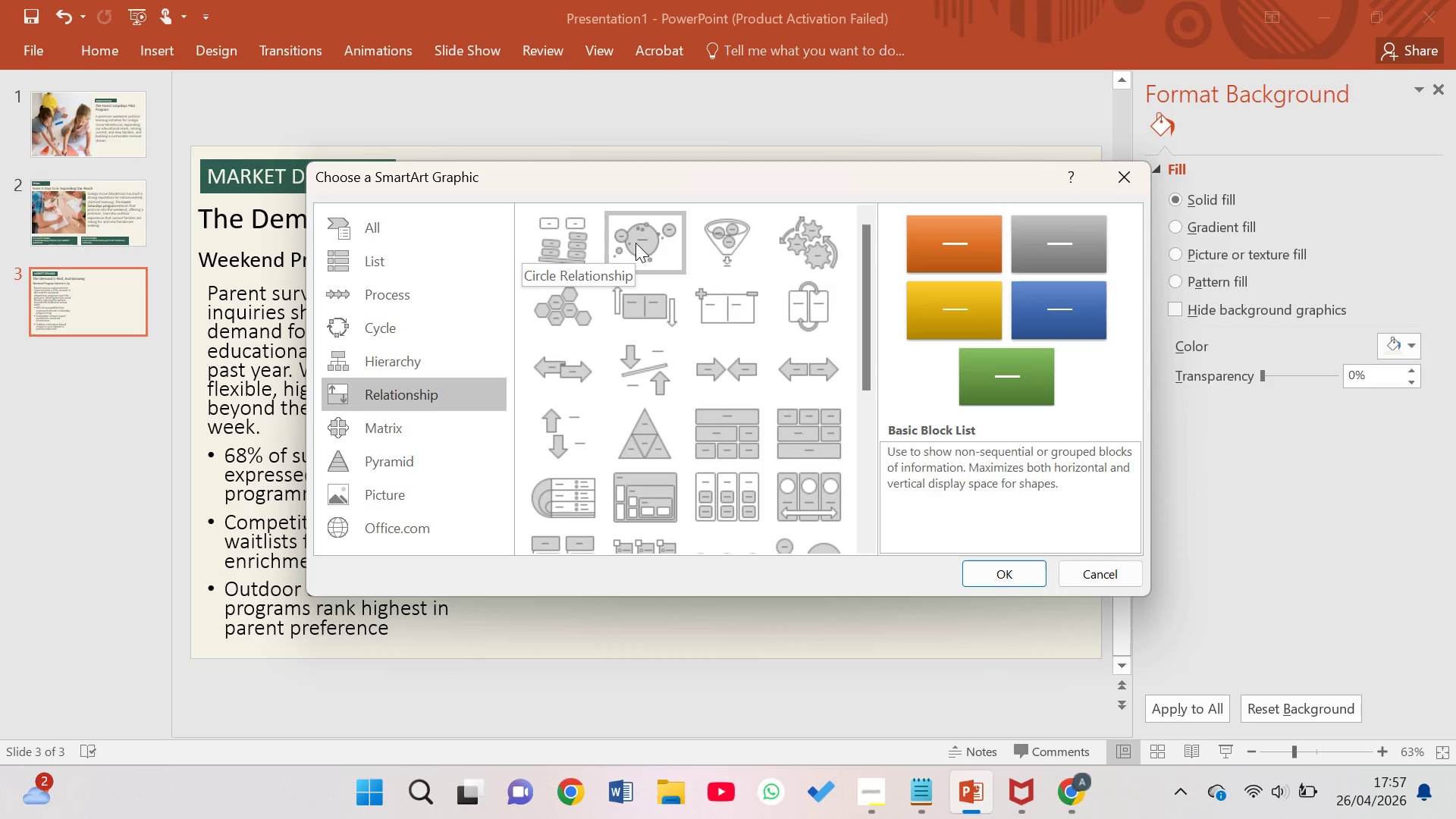 
scroll: coordinate [635, 243], scroll_direction: none, amount: 0.0
 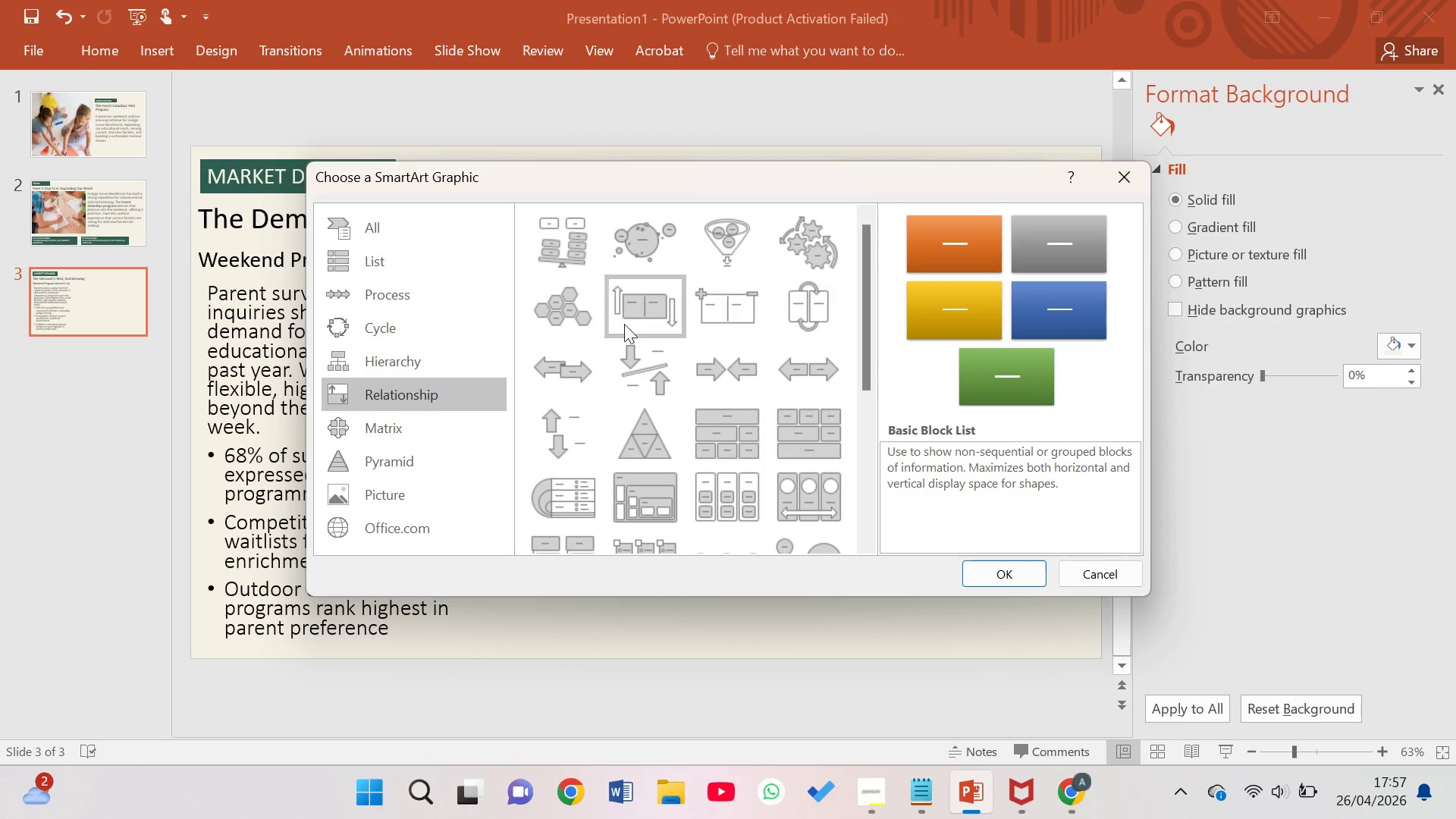 
scroll: coordinate [635, 356], scroll_direction: down, amount: 1.0
 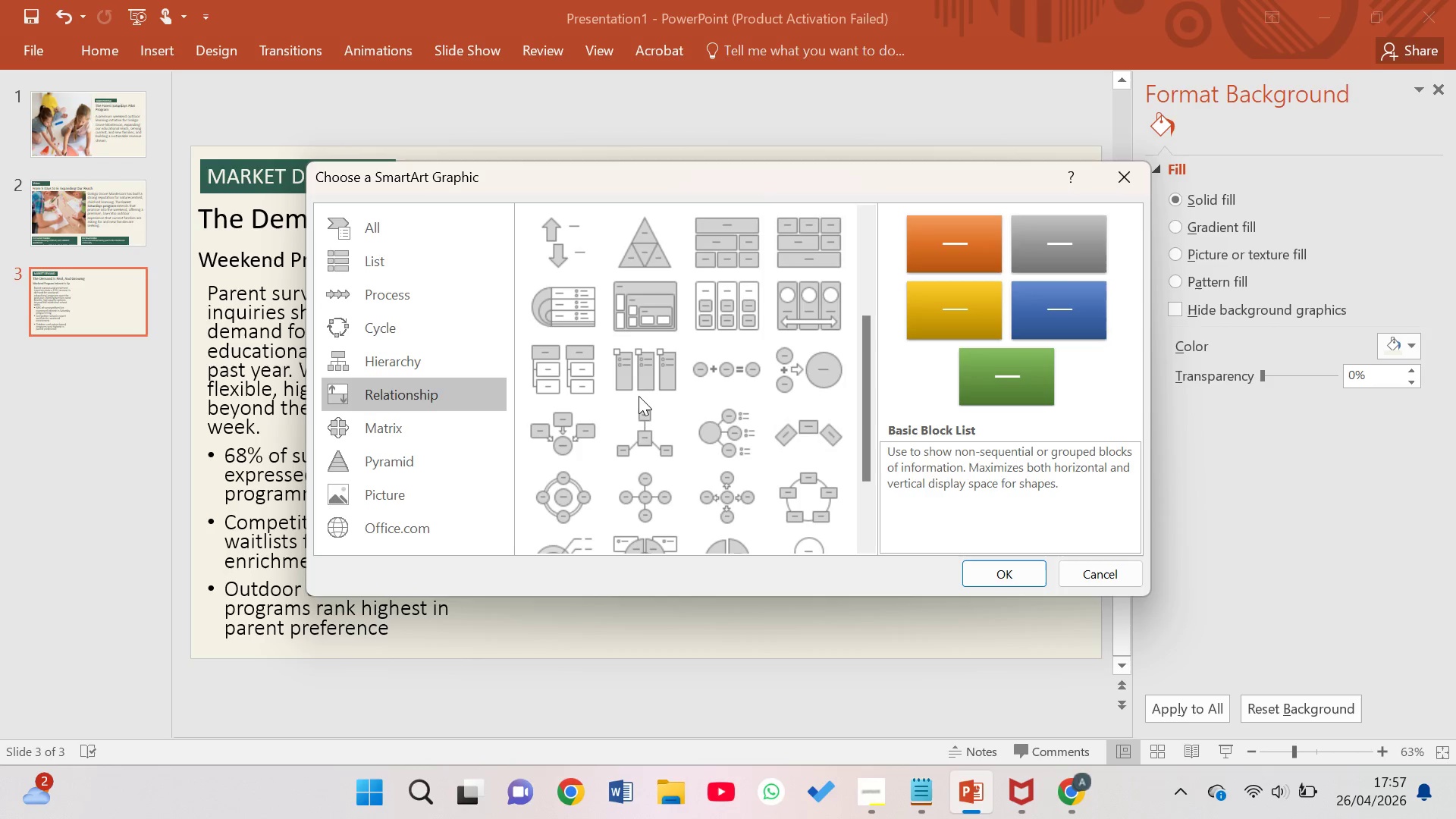 
mouse_move([659, 493])
 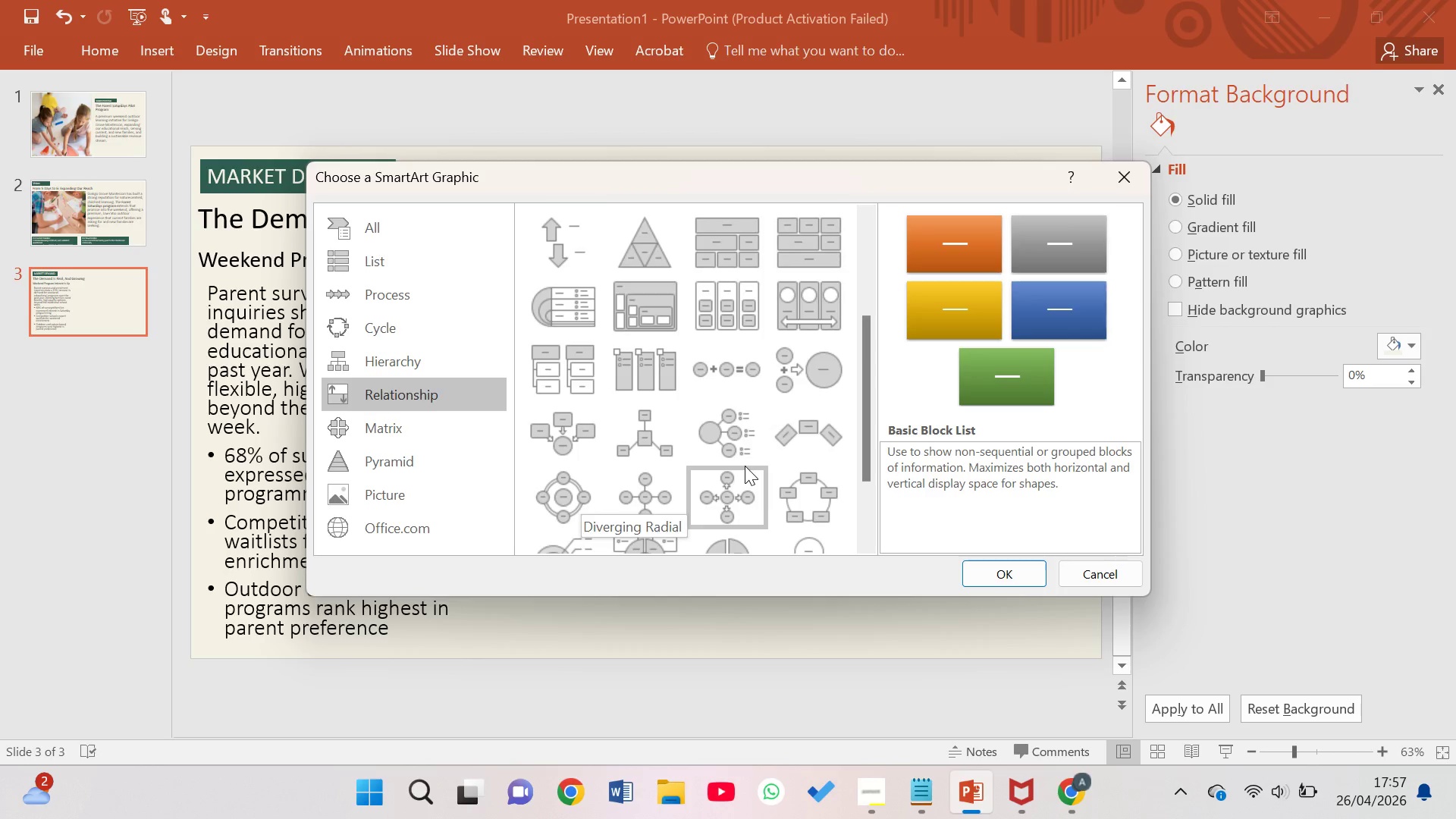 
scroll: coordinate [745, 466], scroll_direction: down, amount: 1.0
 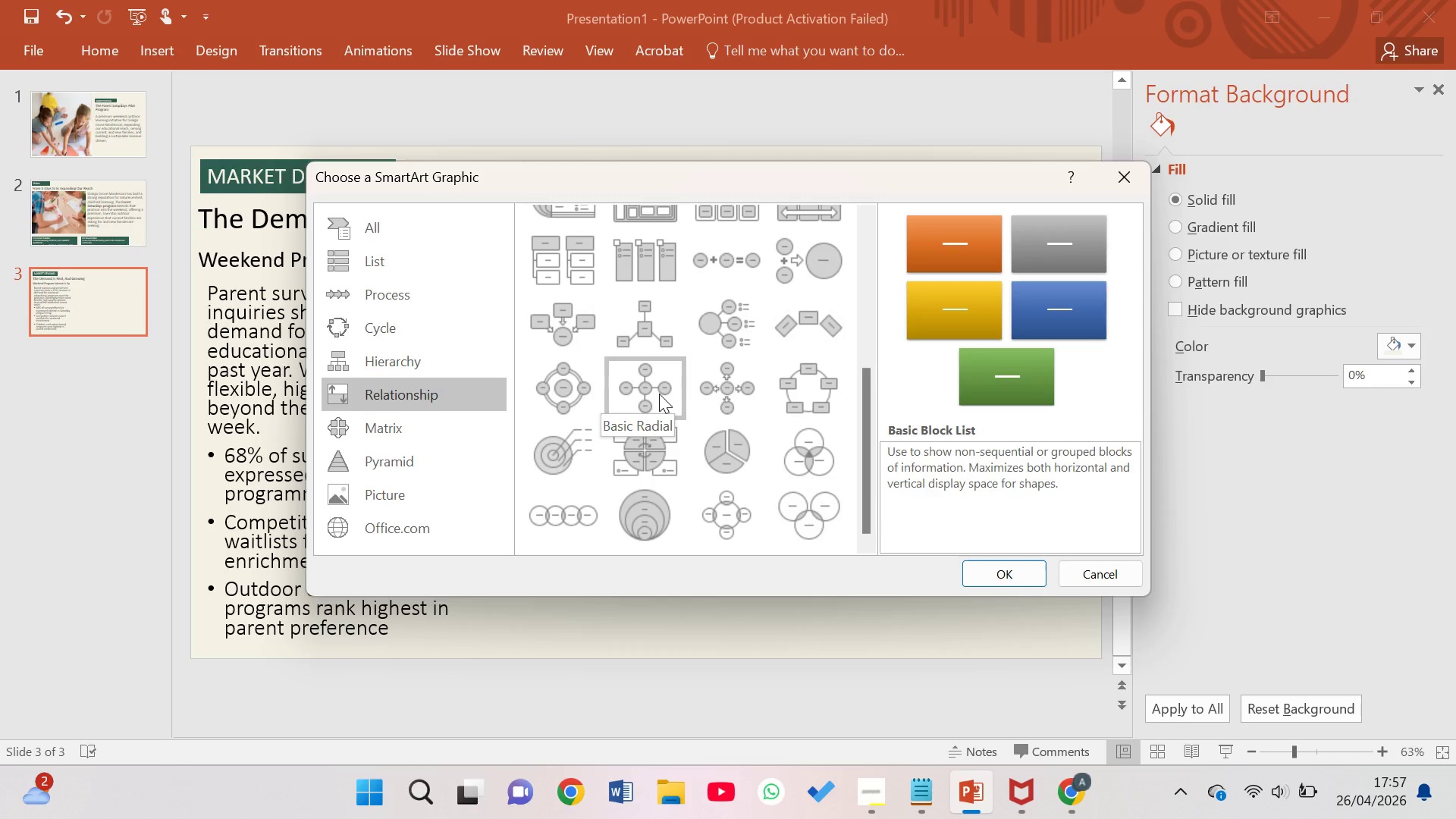 
mouse_move([600, 400])
 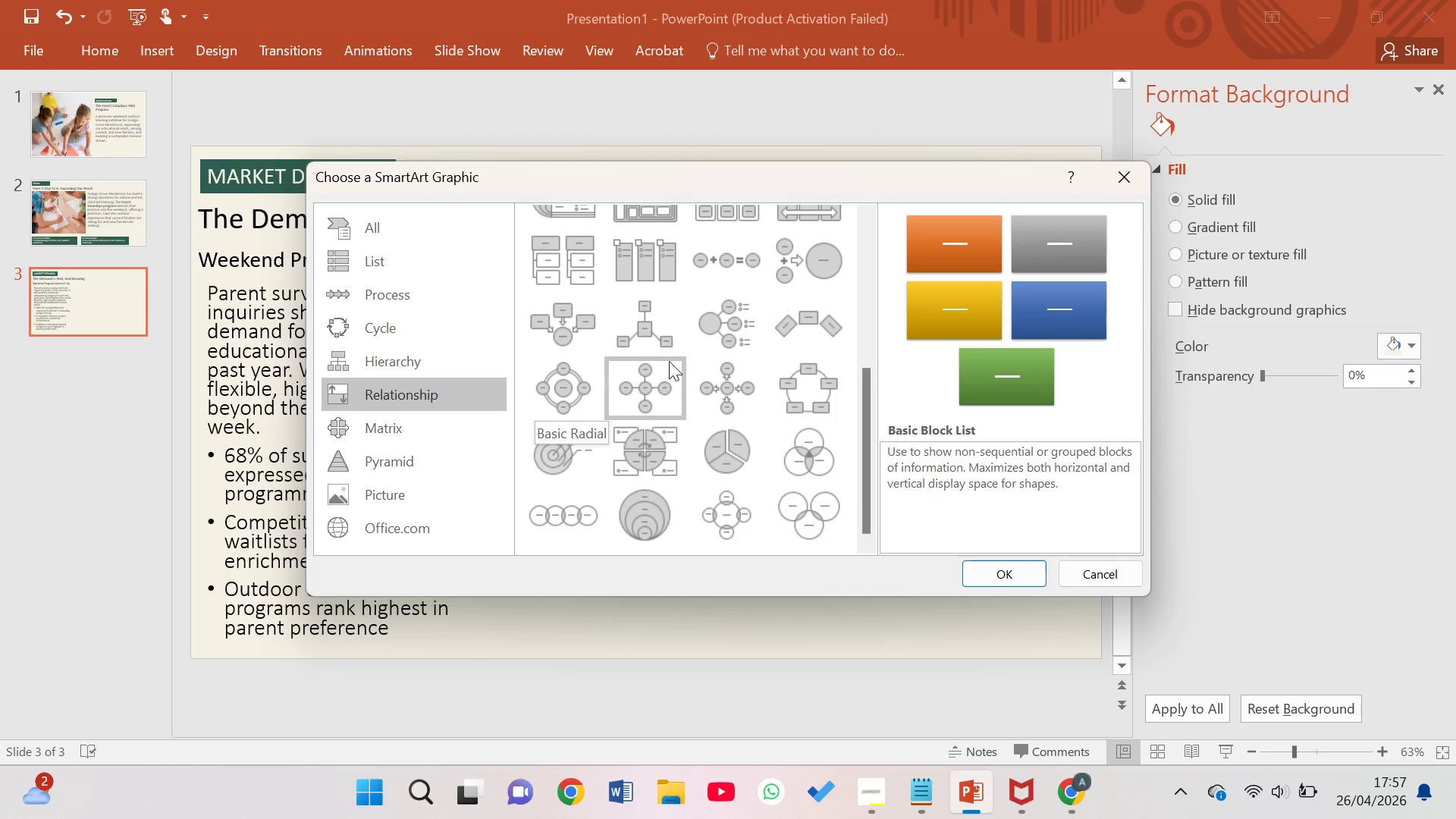 
scroll: coordinate [705, 337], scroll_direction: up, amount: 3.0
 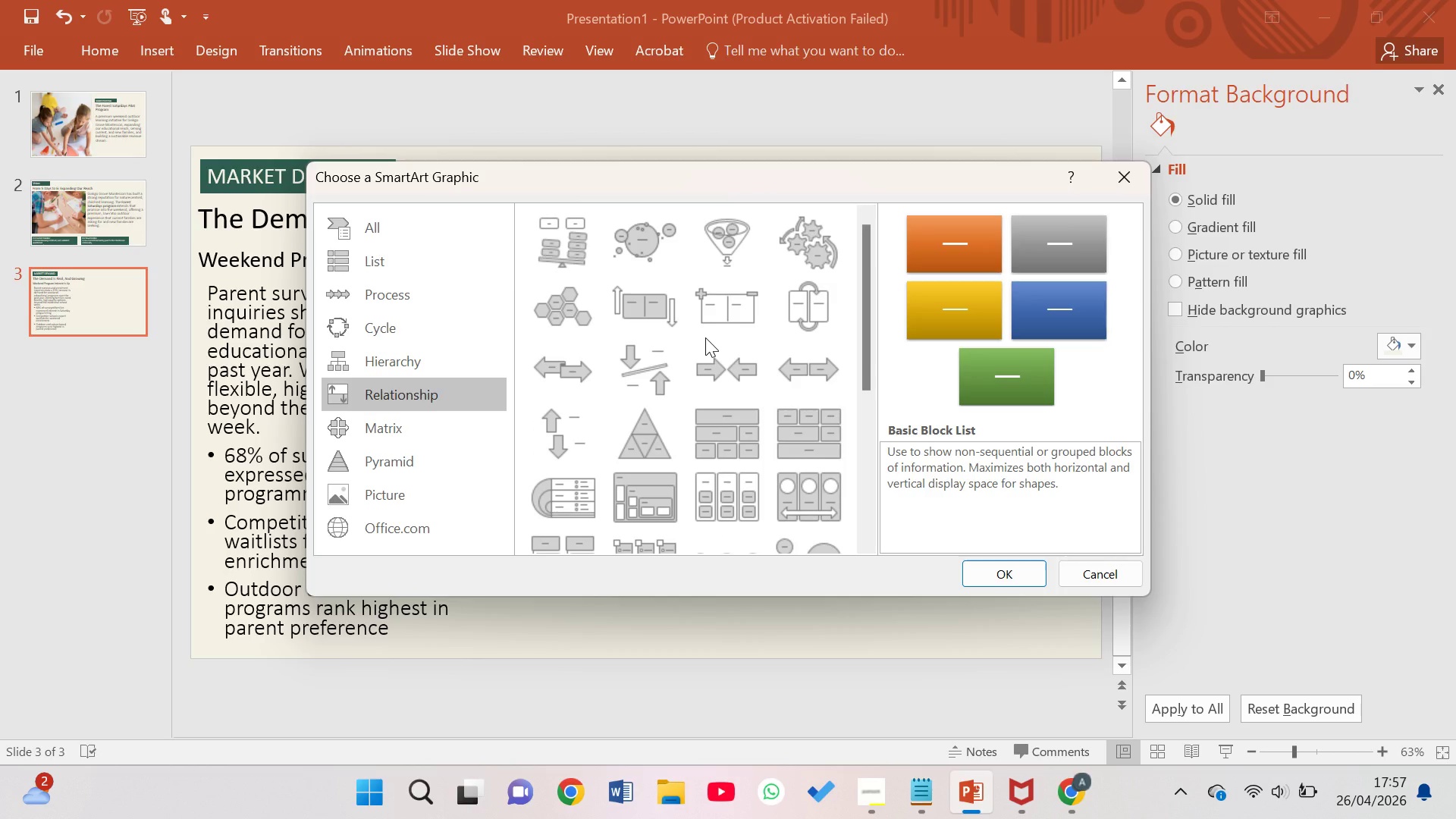 
scroll: coordinate [705, 337], scroll_direction: down, amount: 2.0
 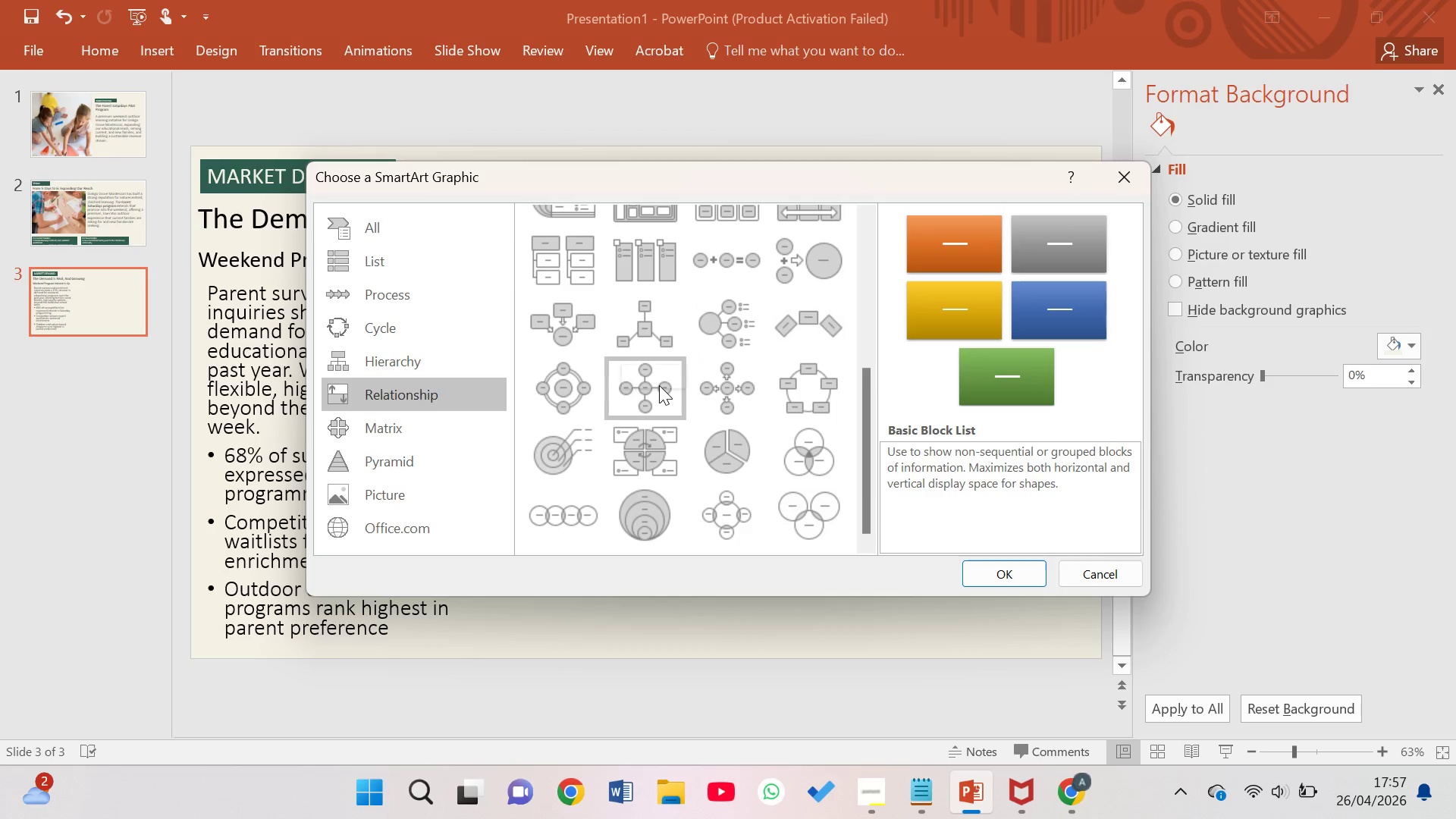 
left_click([659, 385])
 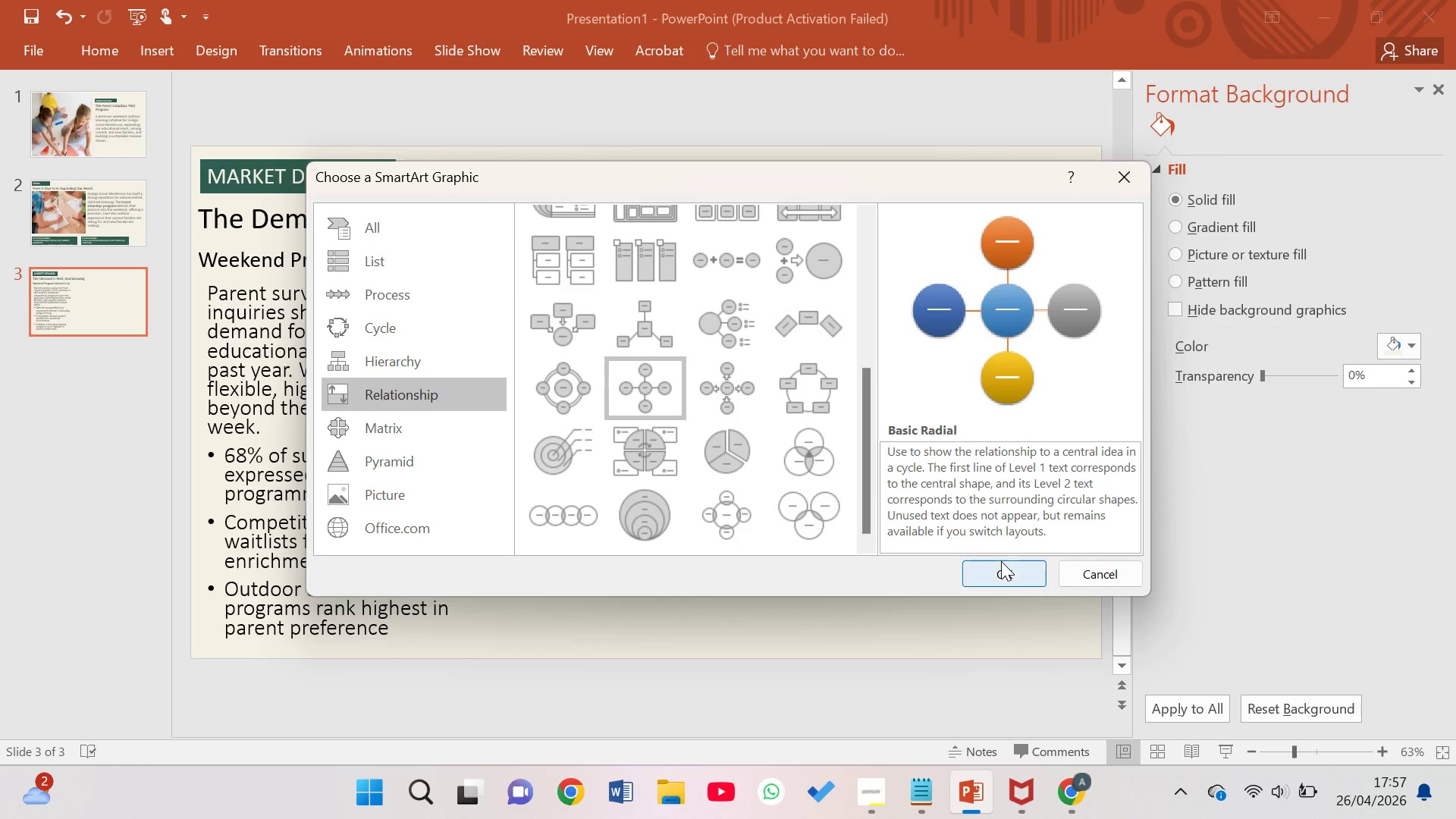 
left_click([1001, 566])
 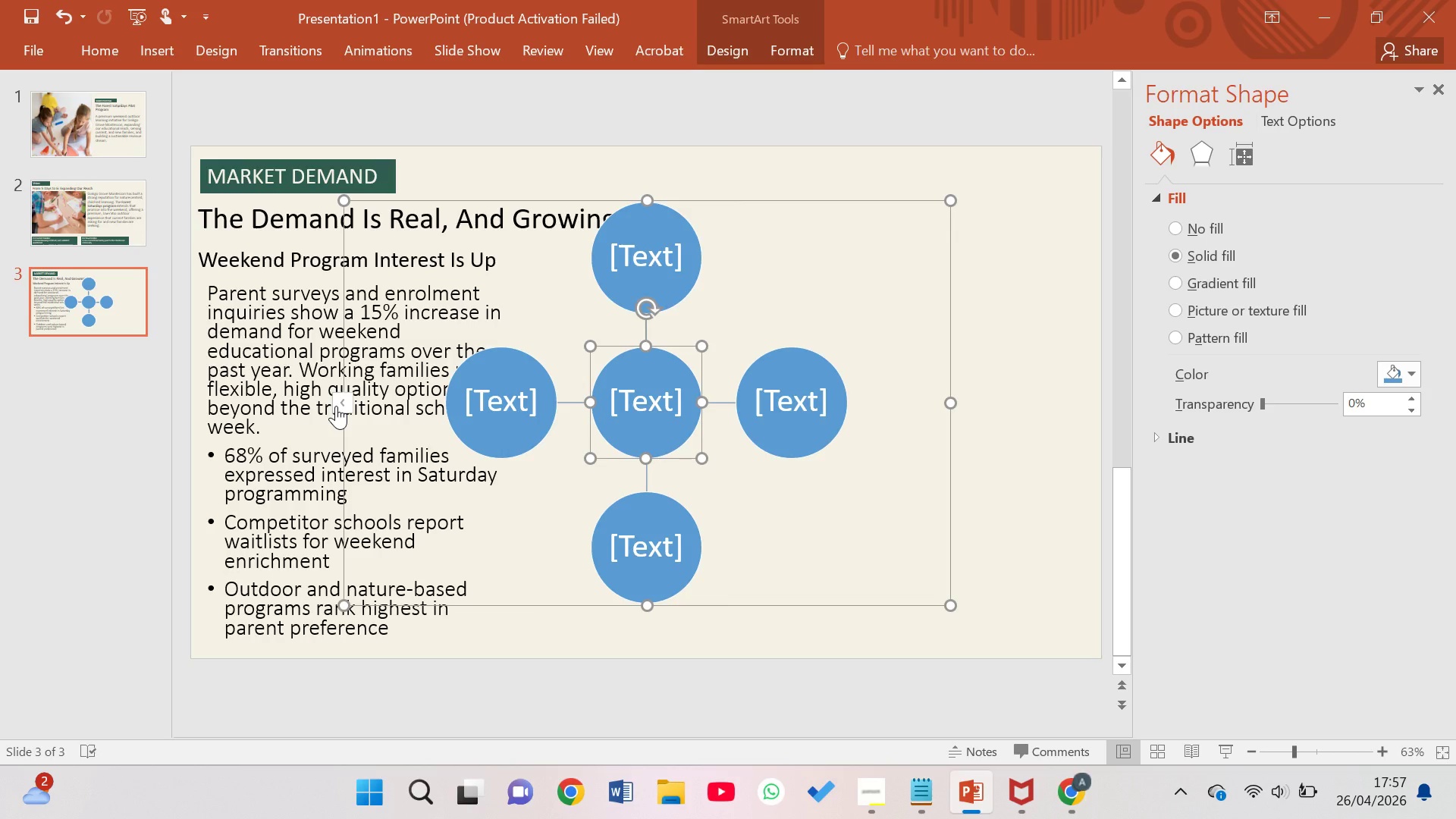 
wait(6.19)
 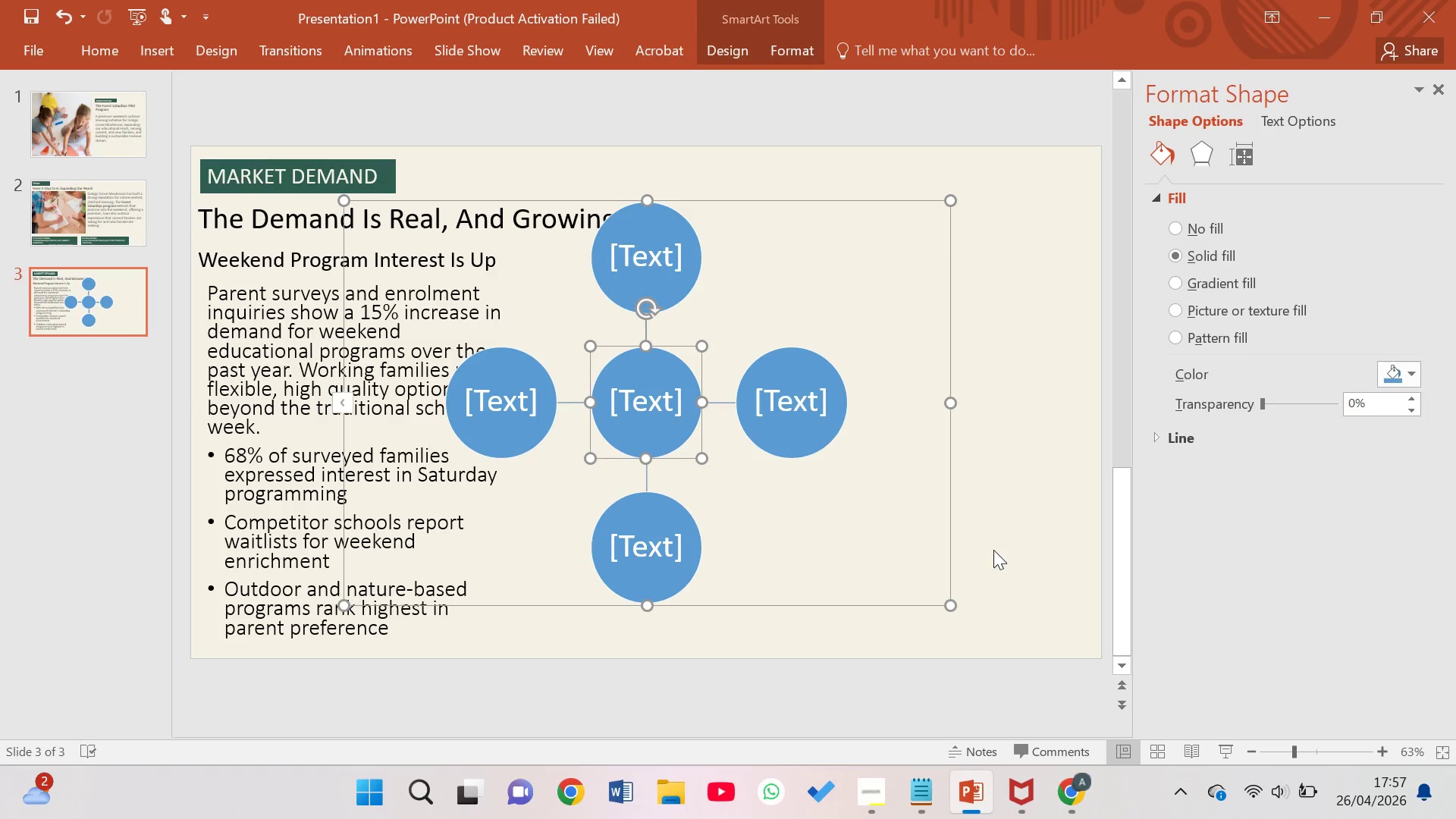 
left_click_drag(start_coordinate=[340, 400], to_coordinate=[683, 416])
 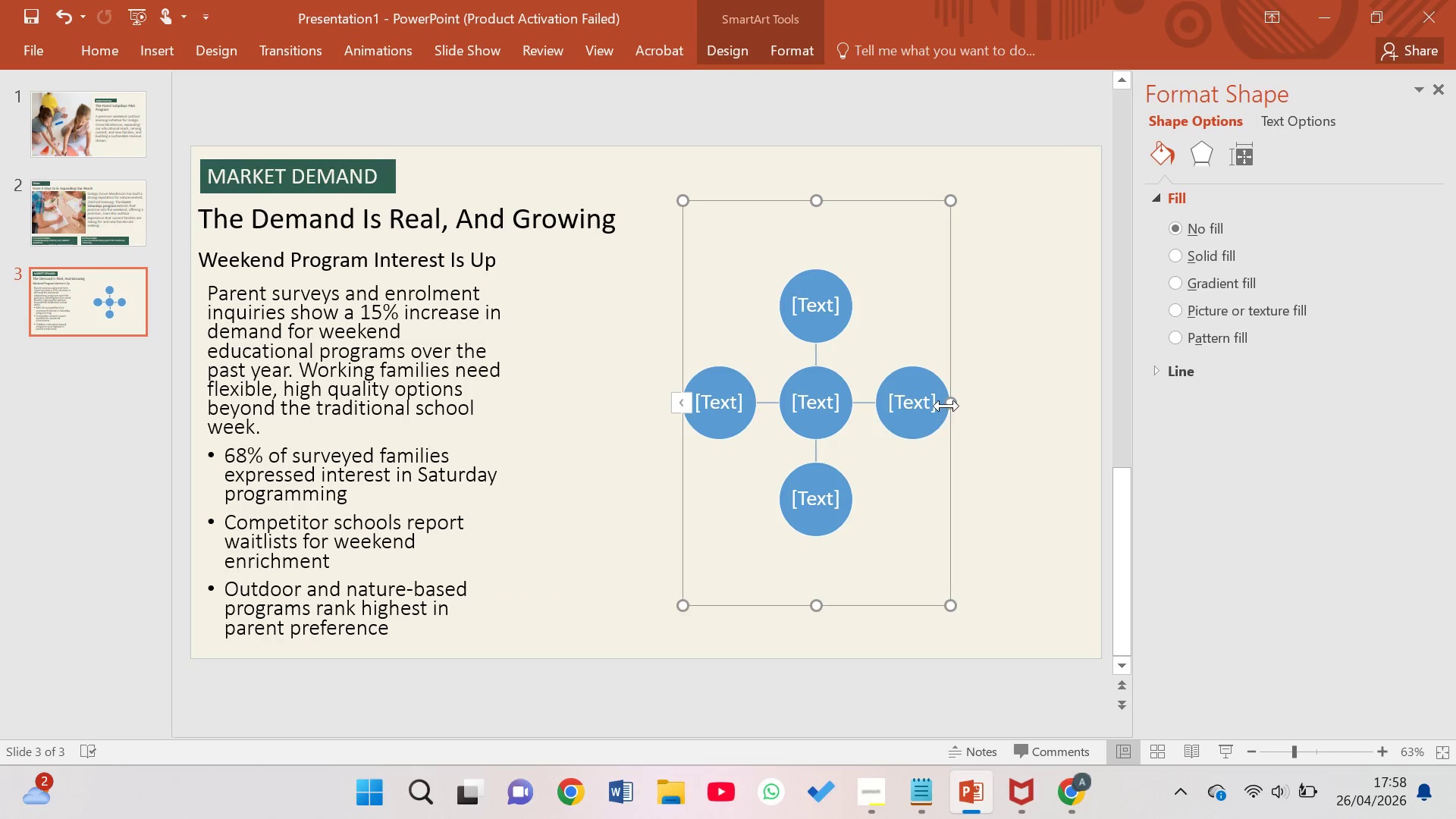 
left_click_drag(start_coordinate=[949, 404], to_coordinate=[1094, 418])
 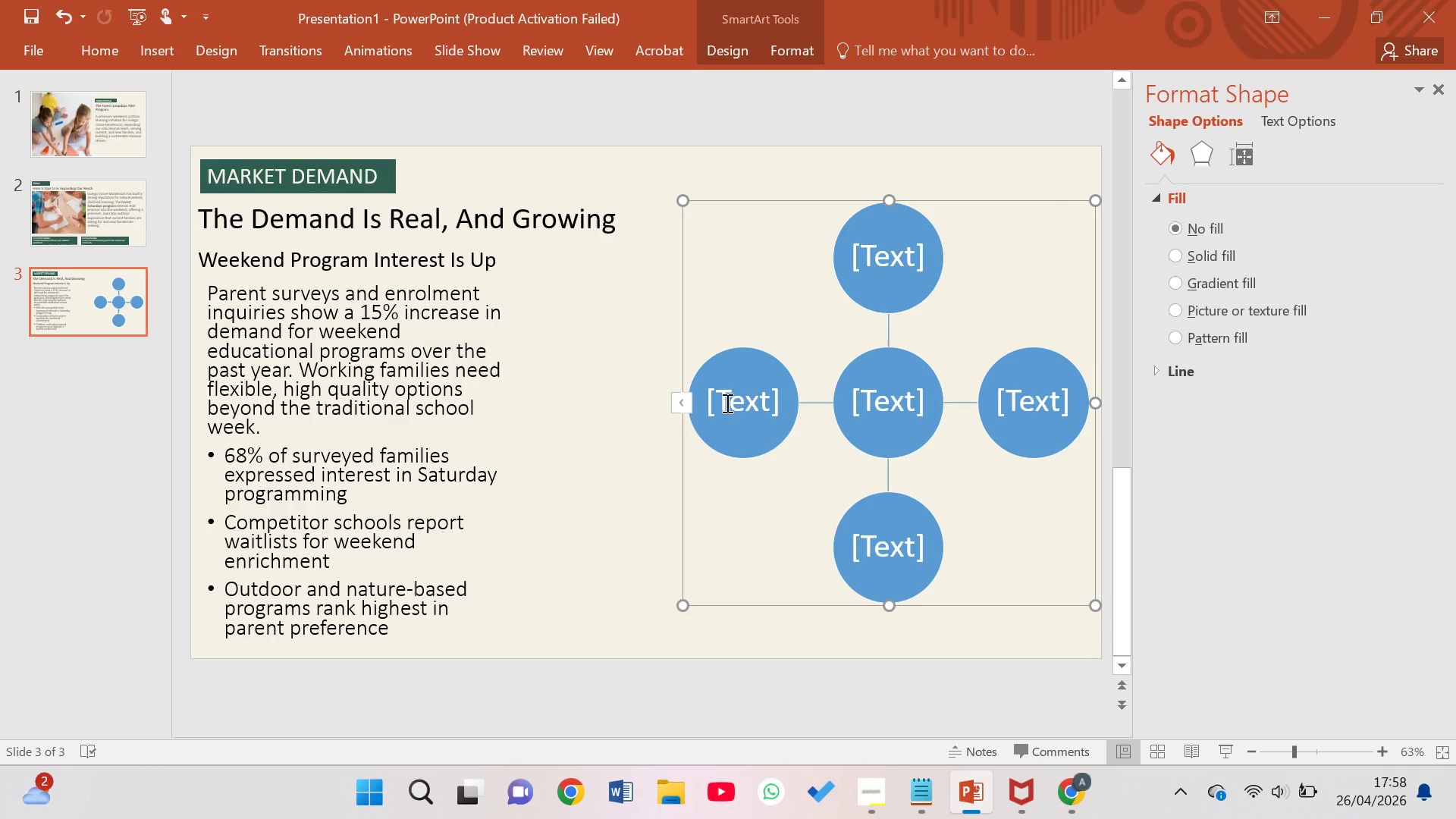 
left_click([738, 404])
 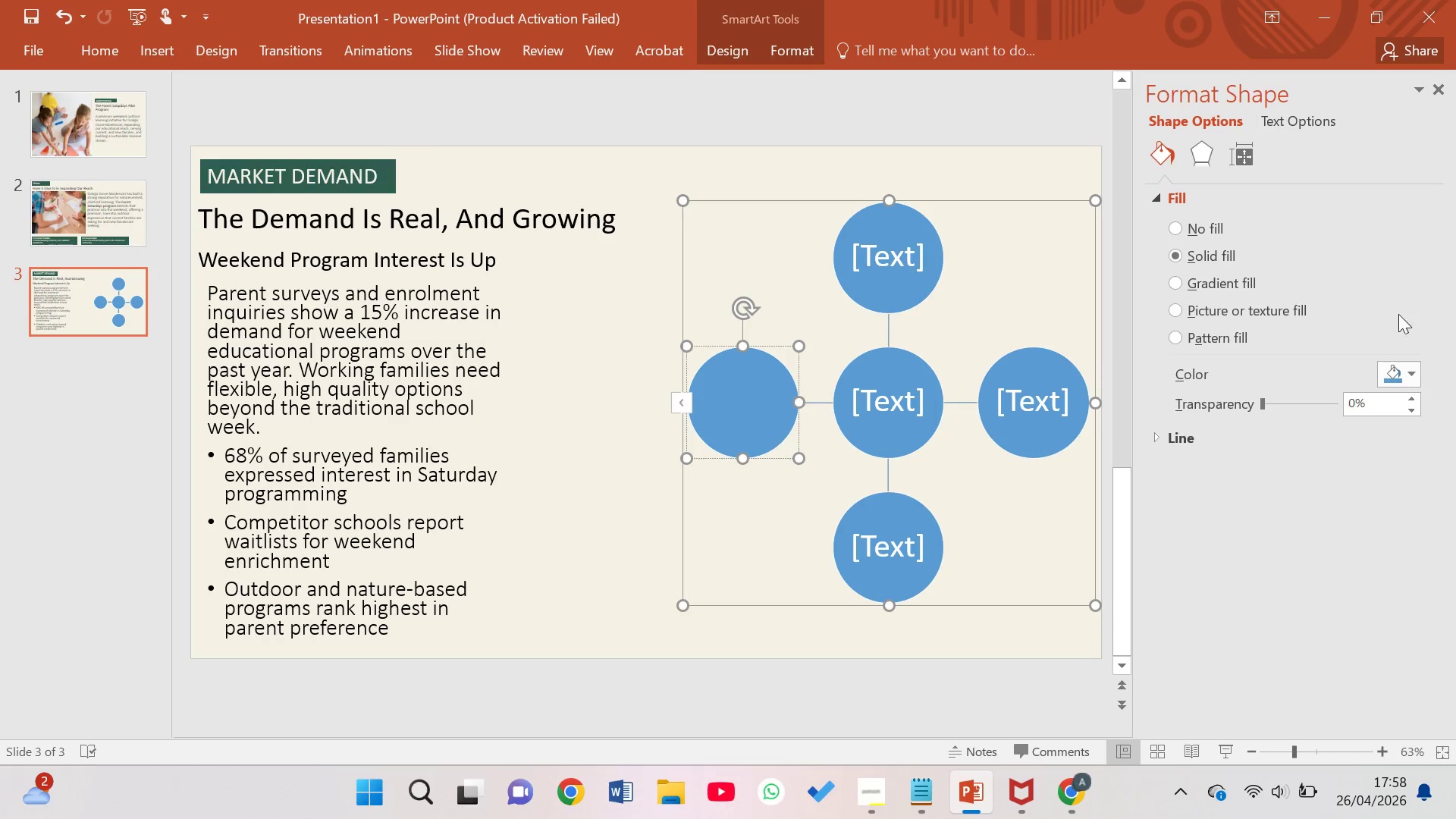 
left_click([1416, 369])
 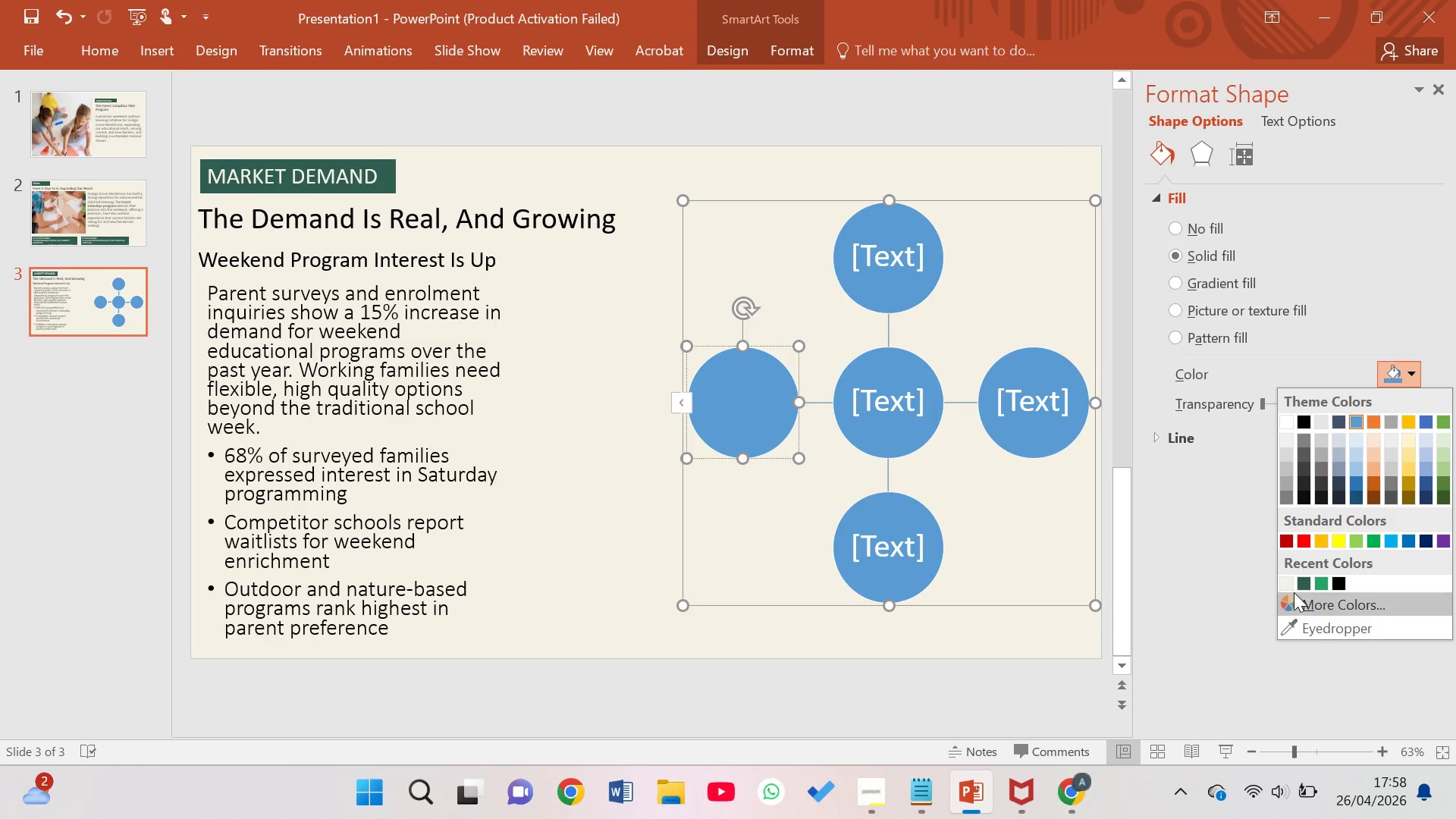 
left_click([1302, 587])
 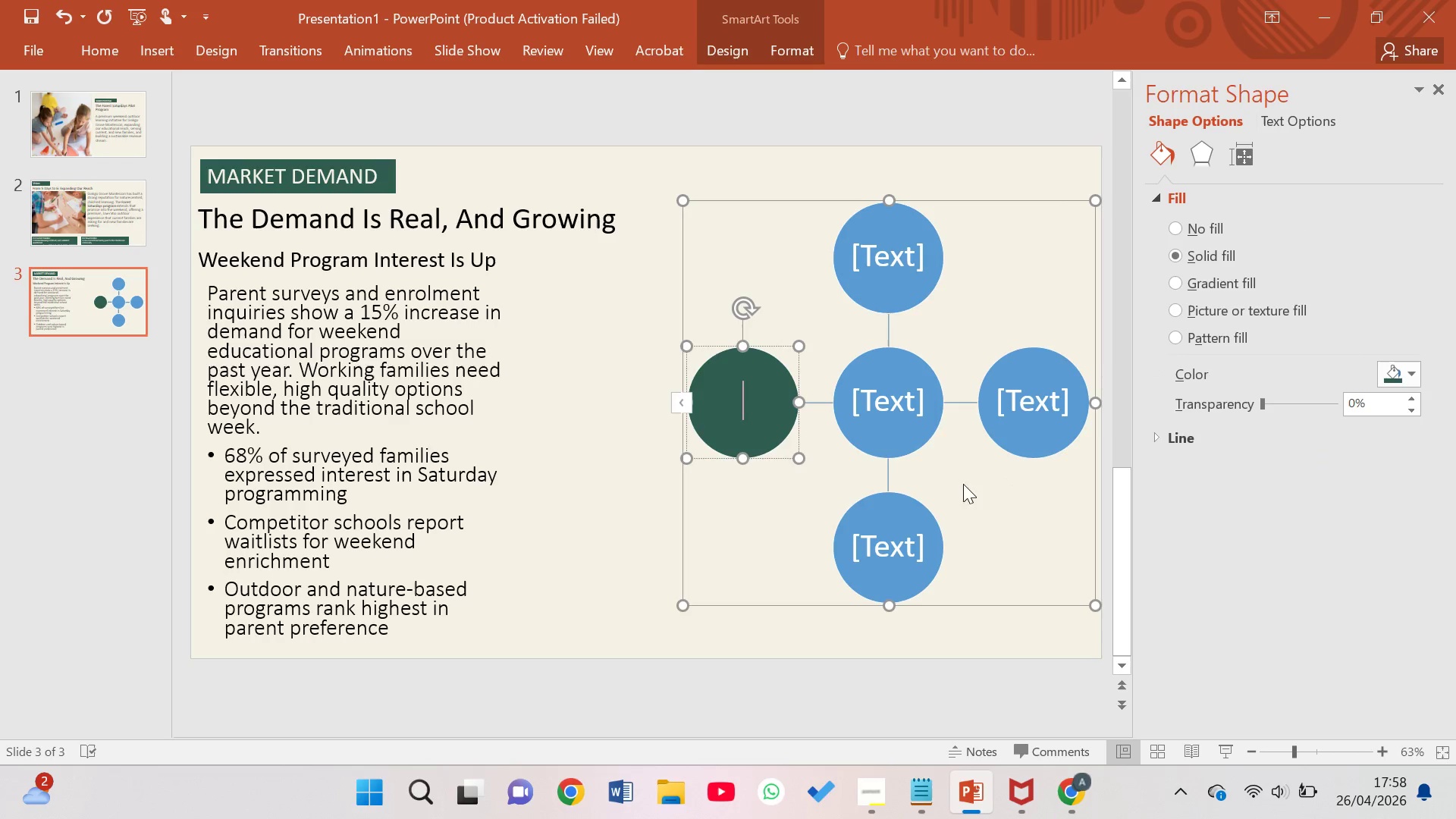 
left_click([906, 441])
 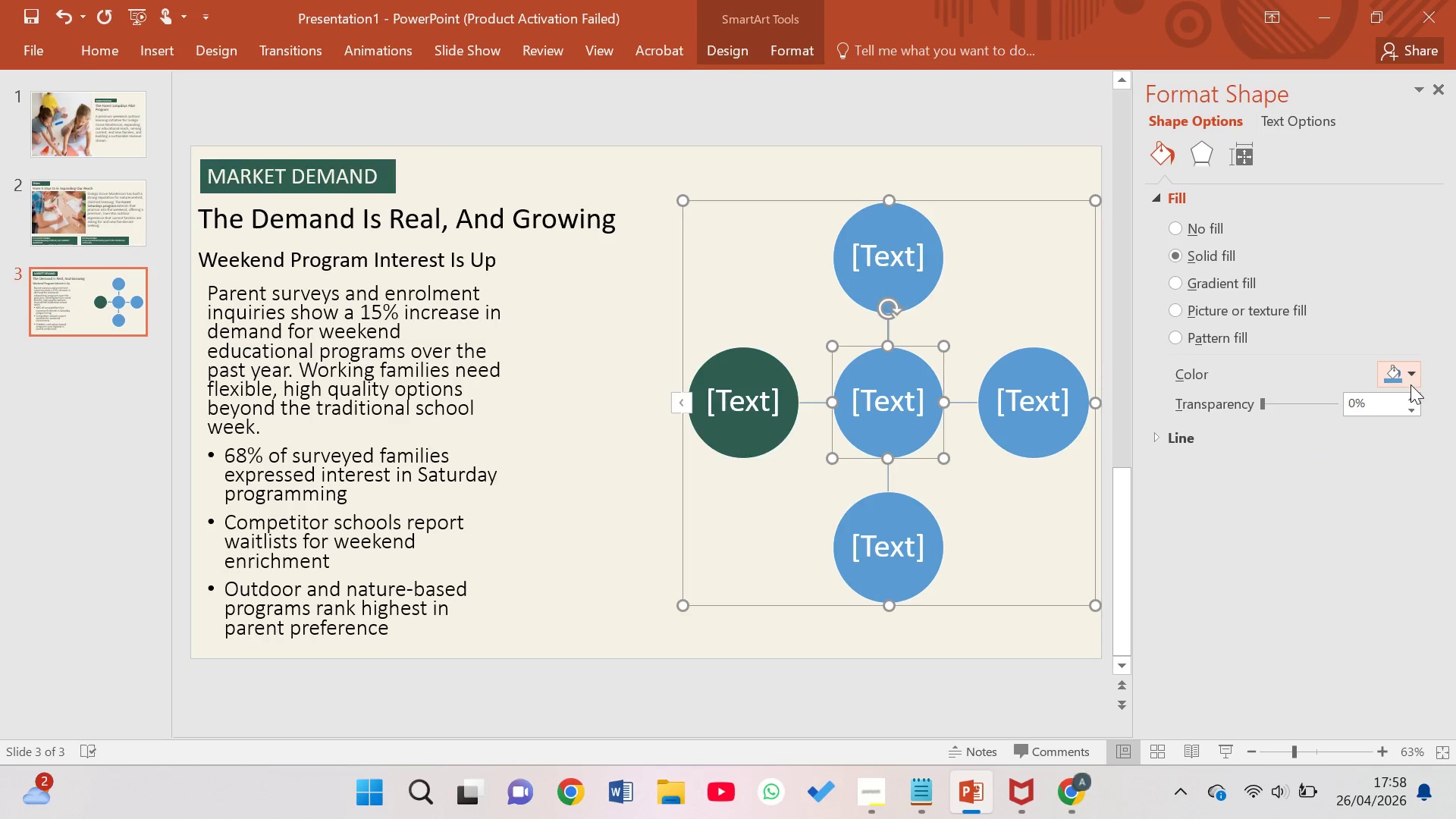 
left_click([1410, 377])
 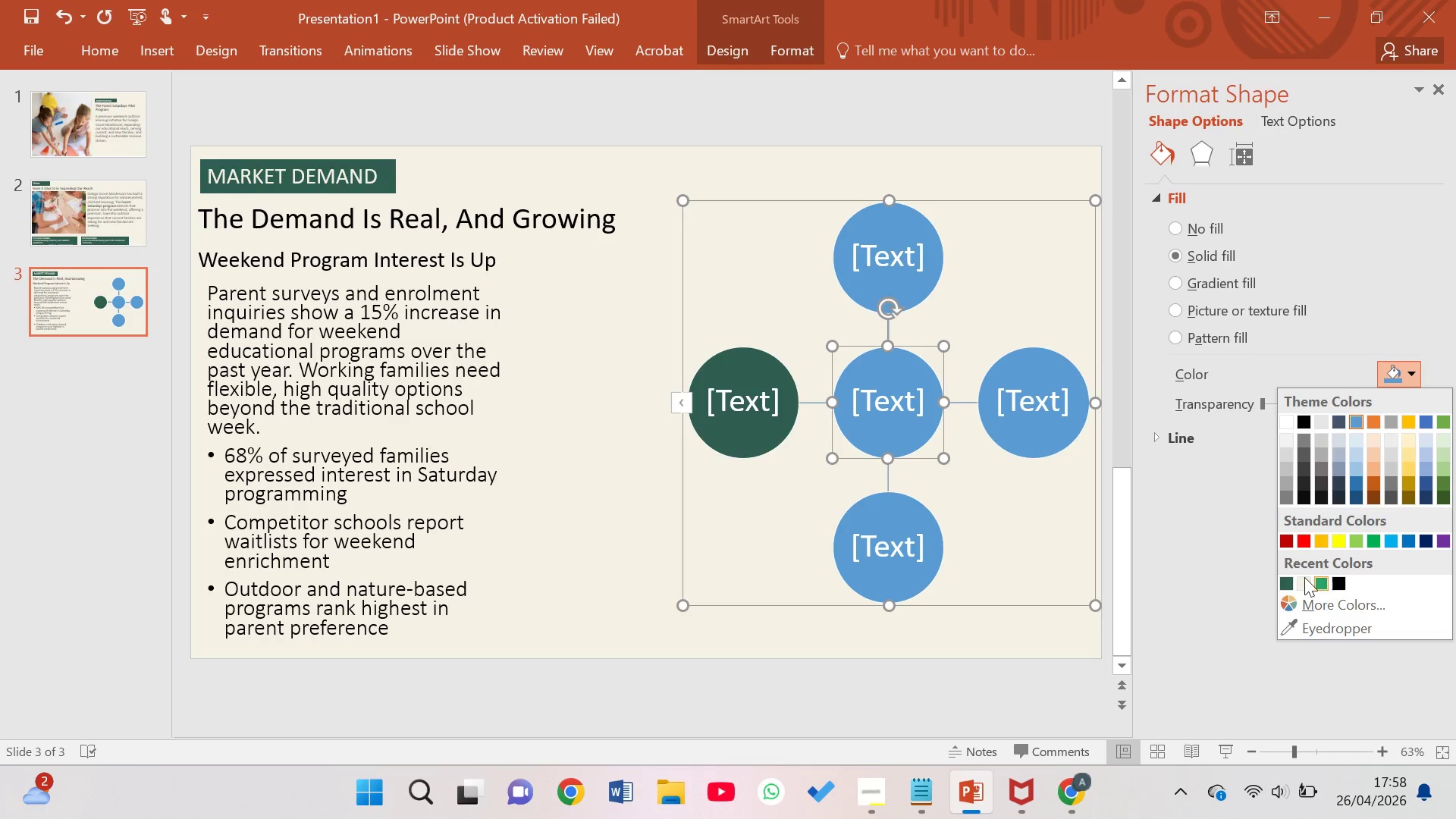 
left_click([1279, 589])
 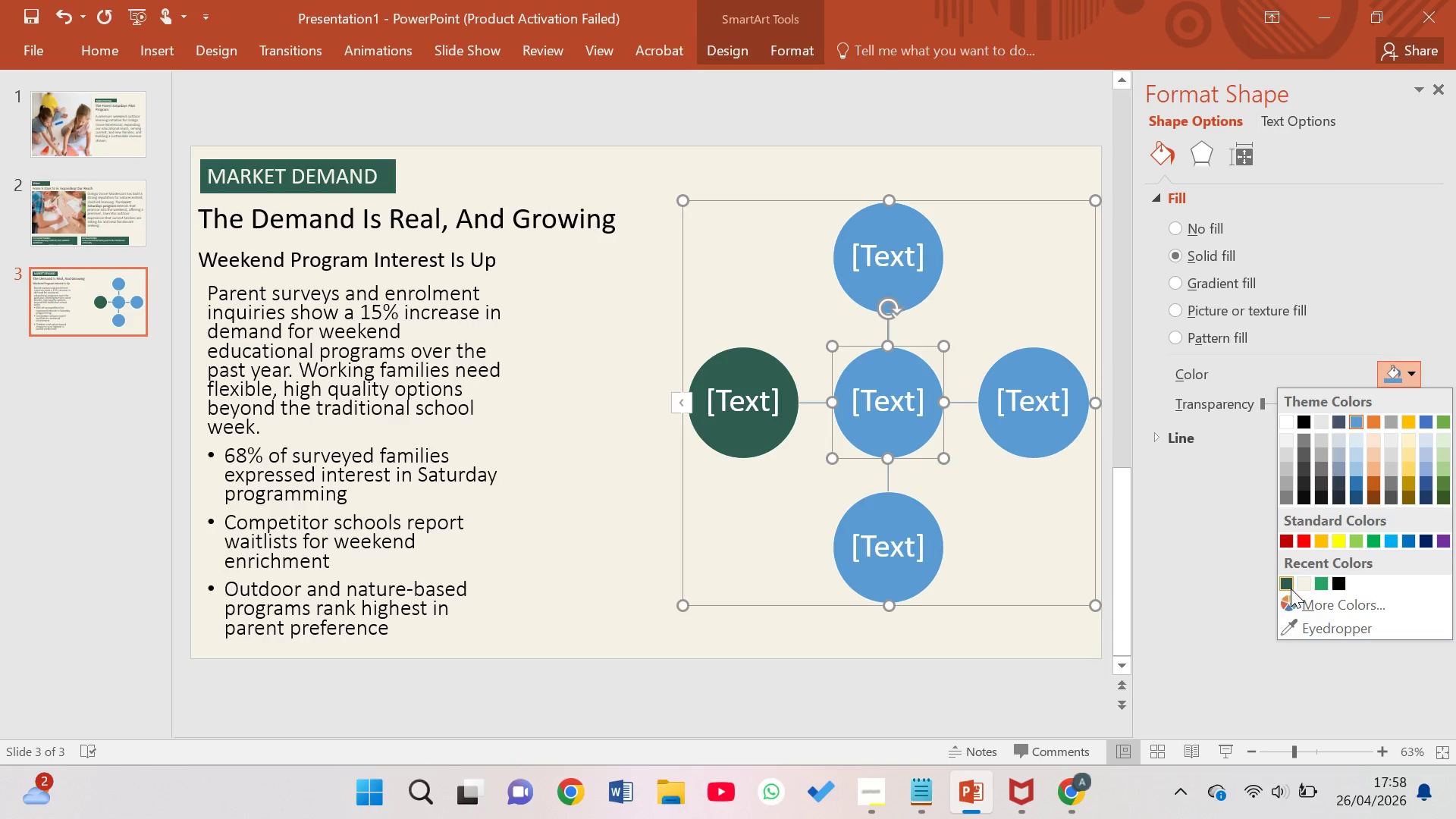 
left_click([1291, 586])
 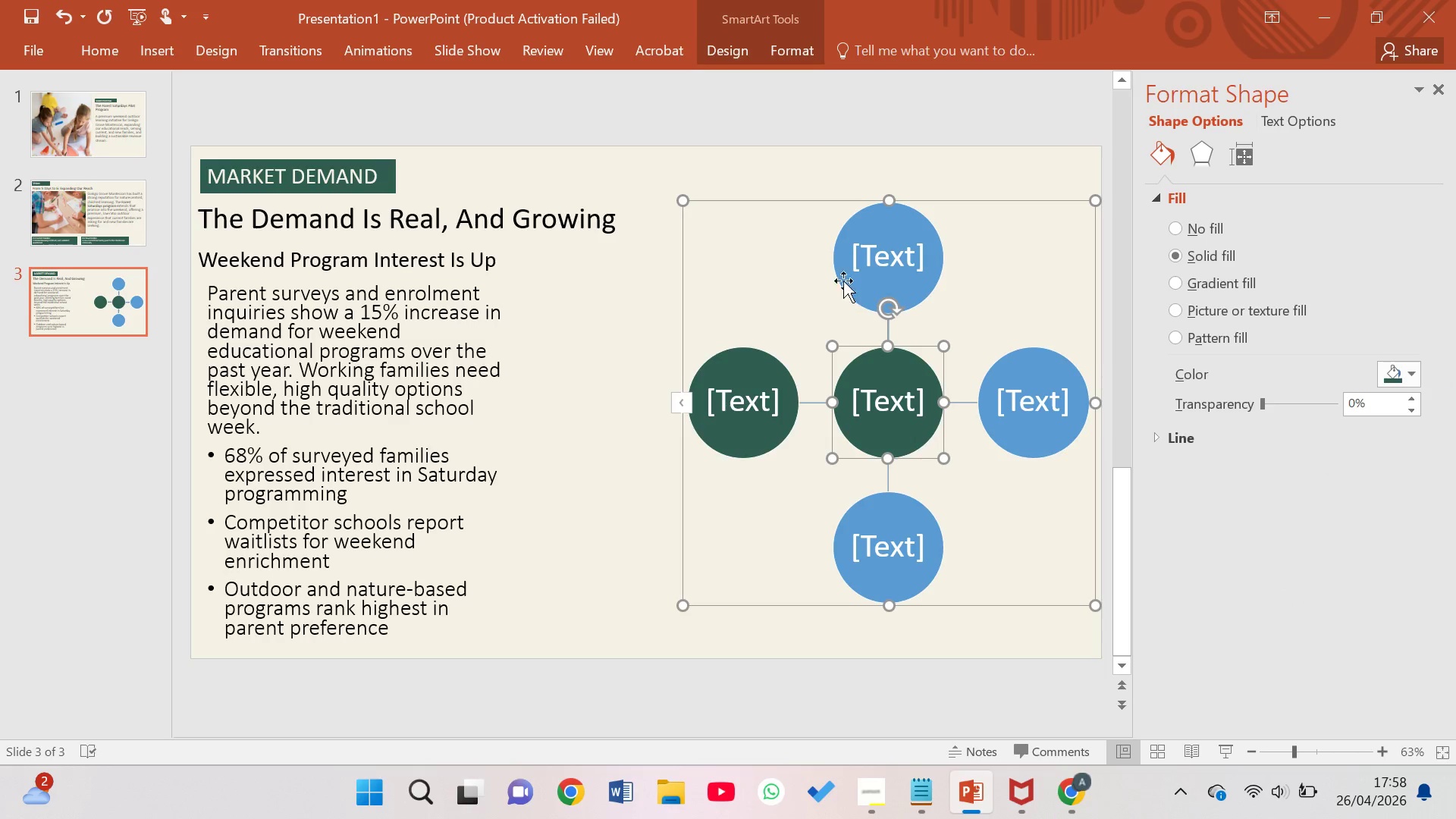 
left_click([896, 254])
 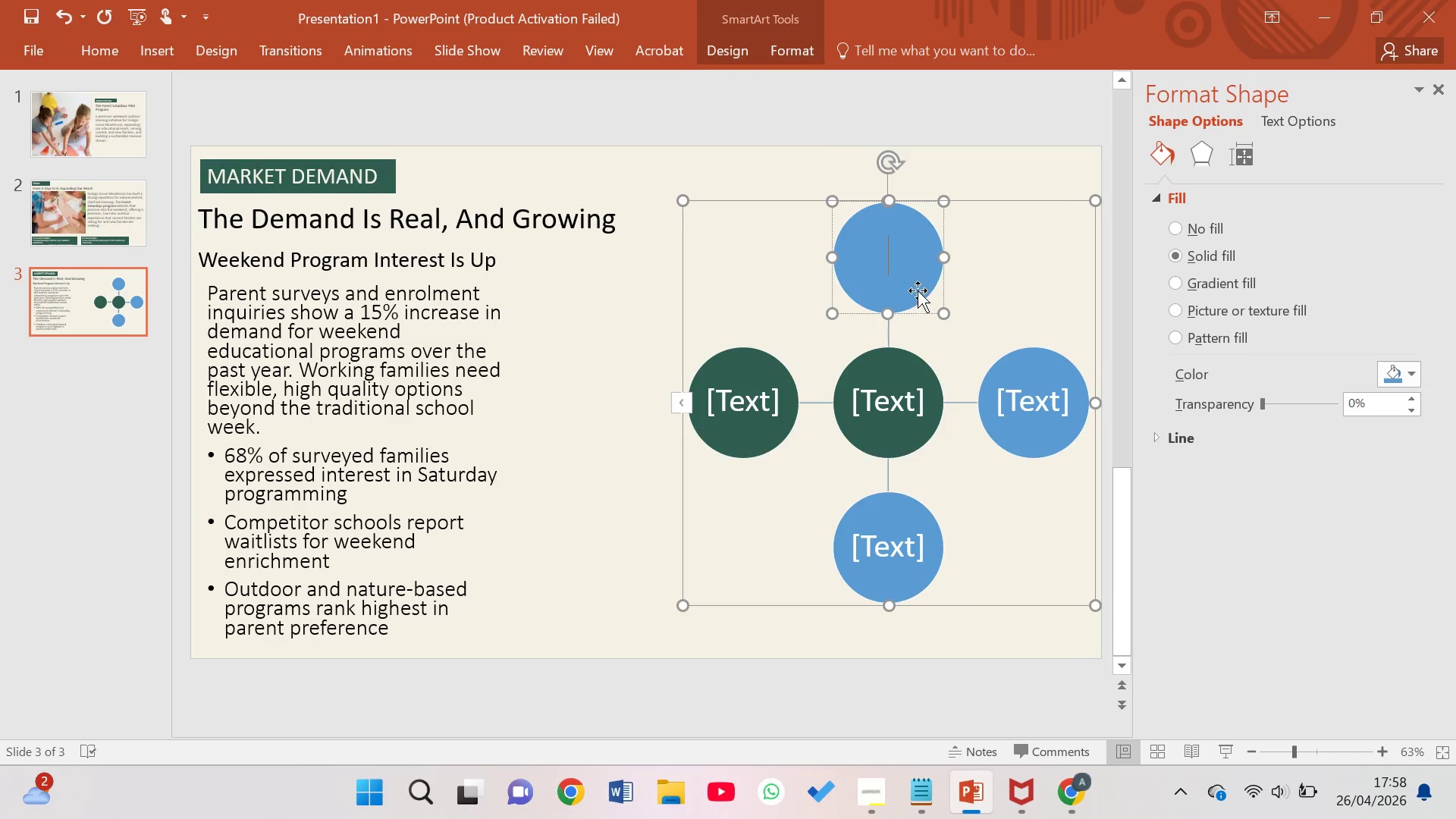 
left_click([918, 288])
 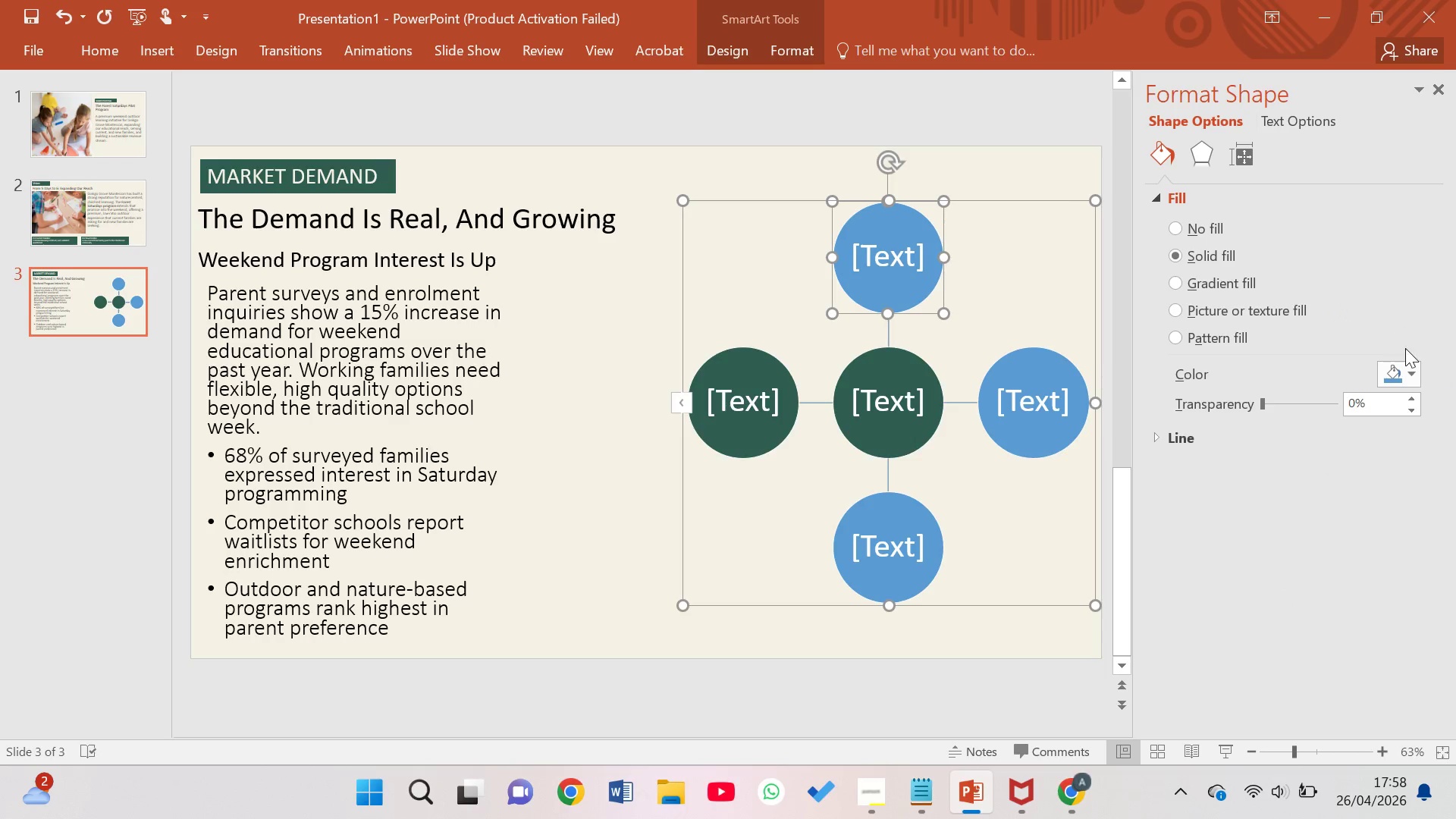 
left_click([1408, 379])
 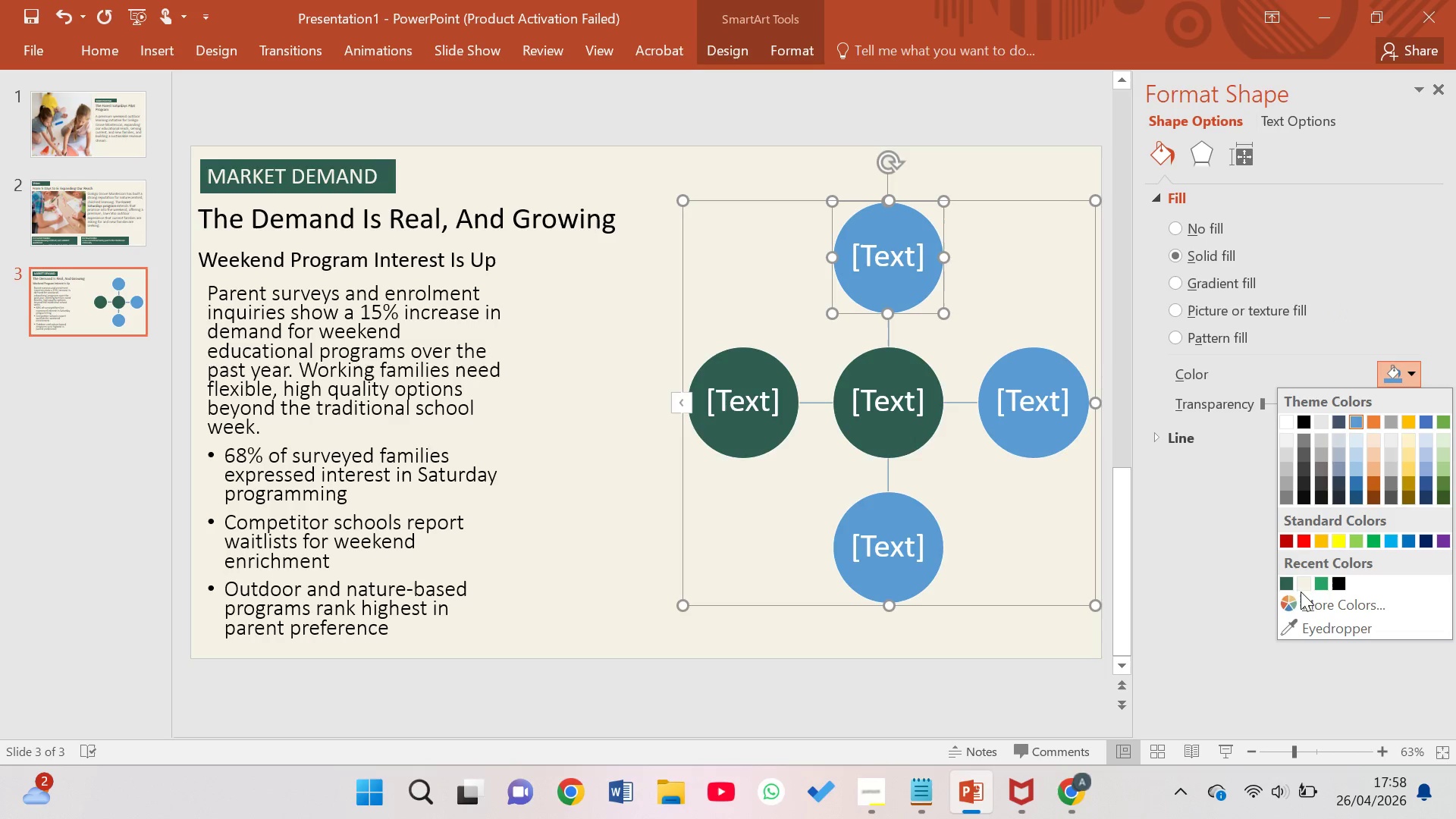 
left_click([1281, 586])
 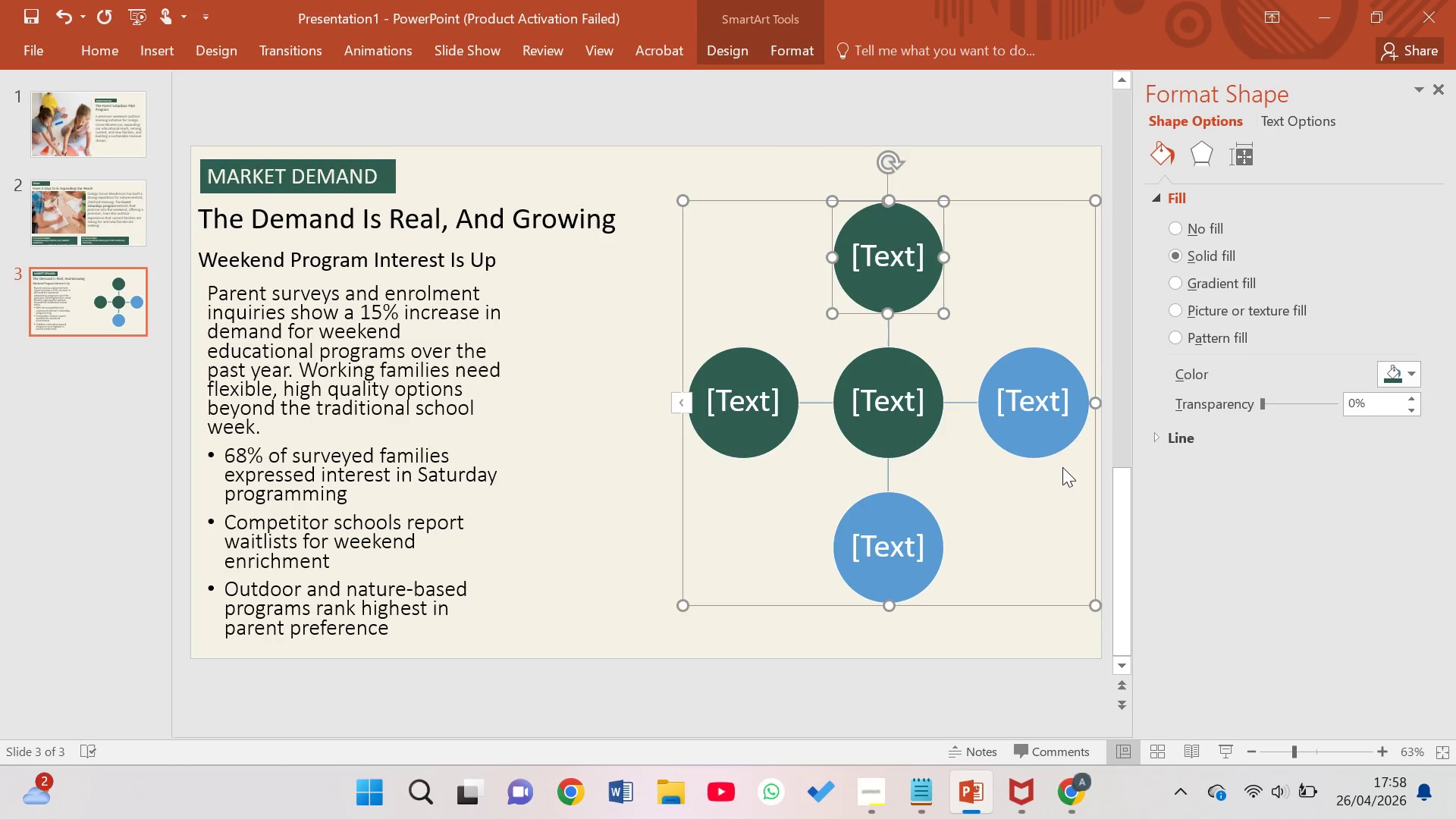 
left_click([1049, 431])
 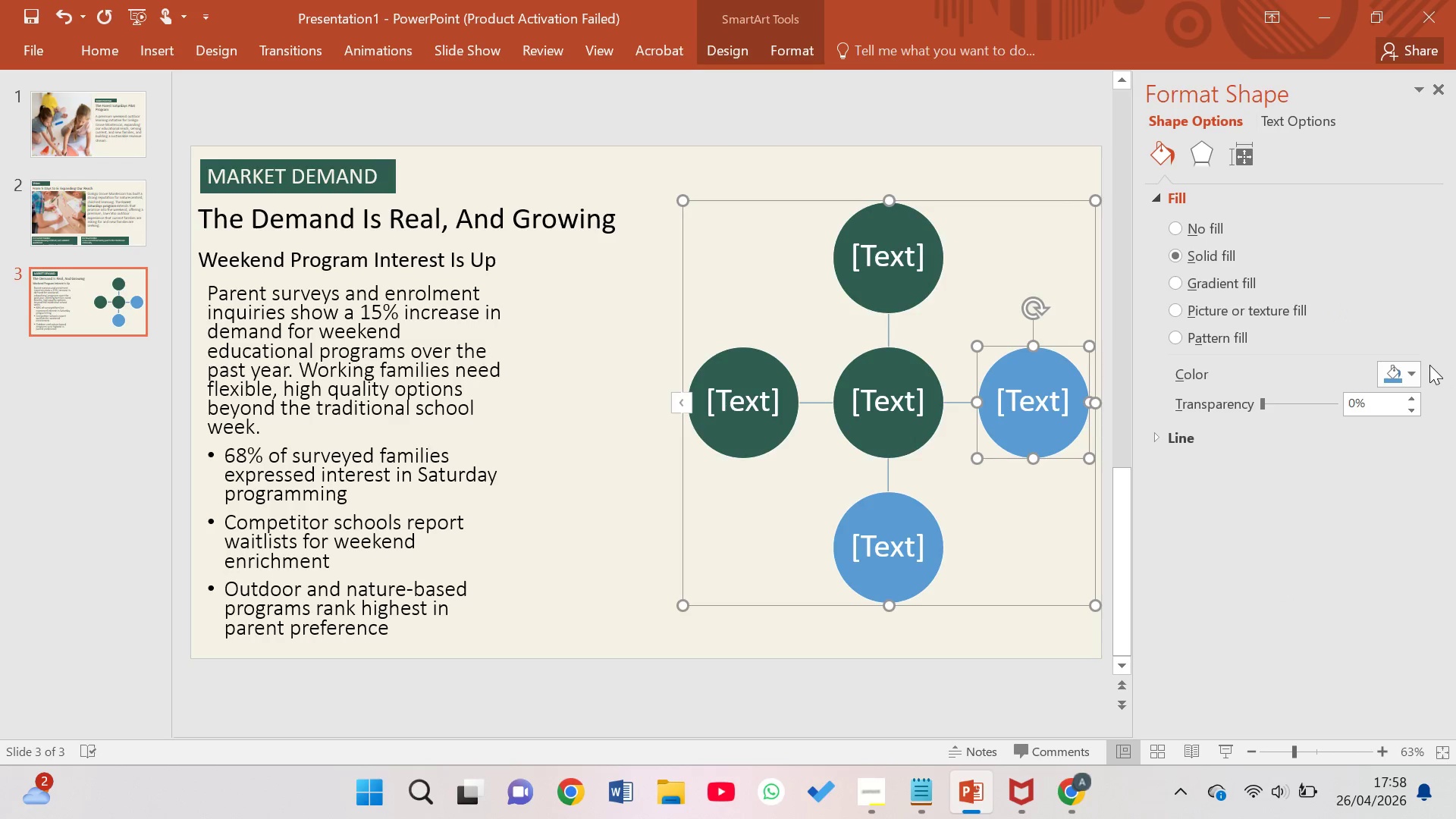 
left_click([1410, 371])
 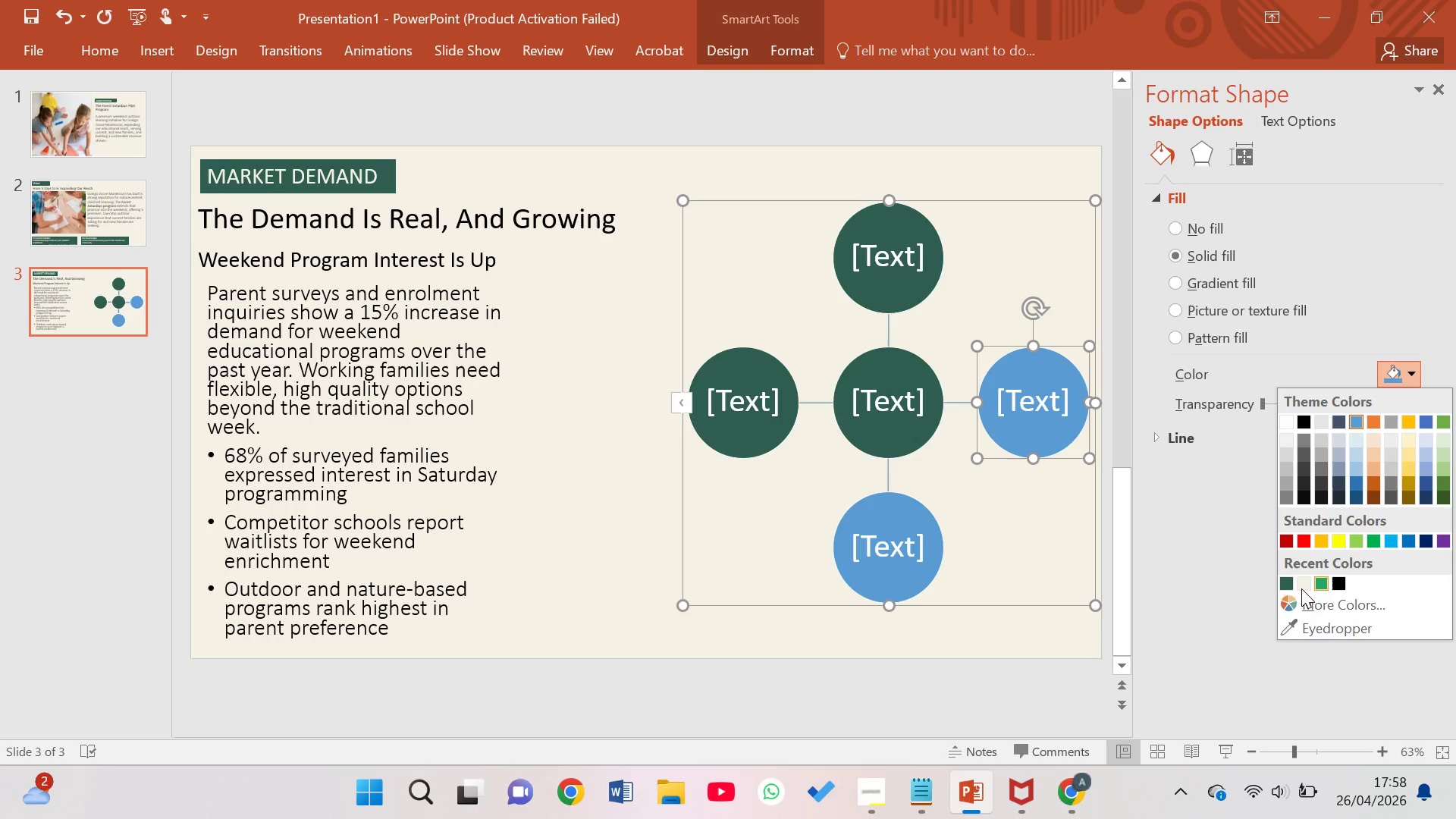 
left_click([1281, 586])
 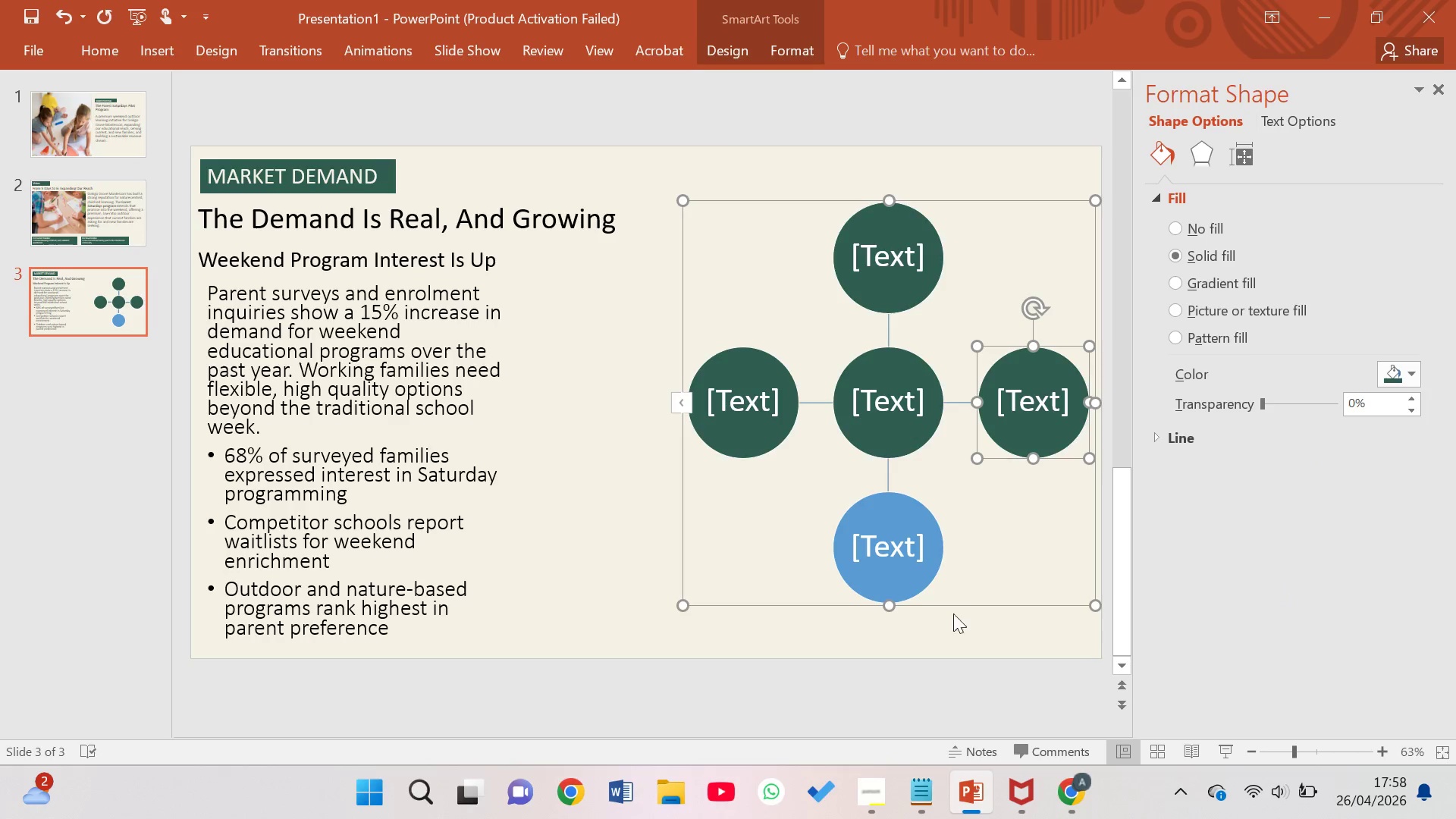 
left_click([903, 589])
 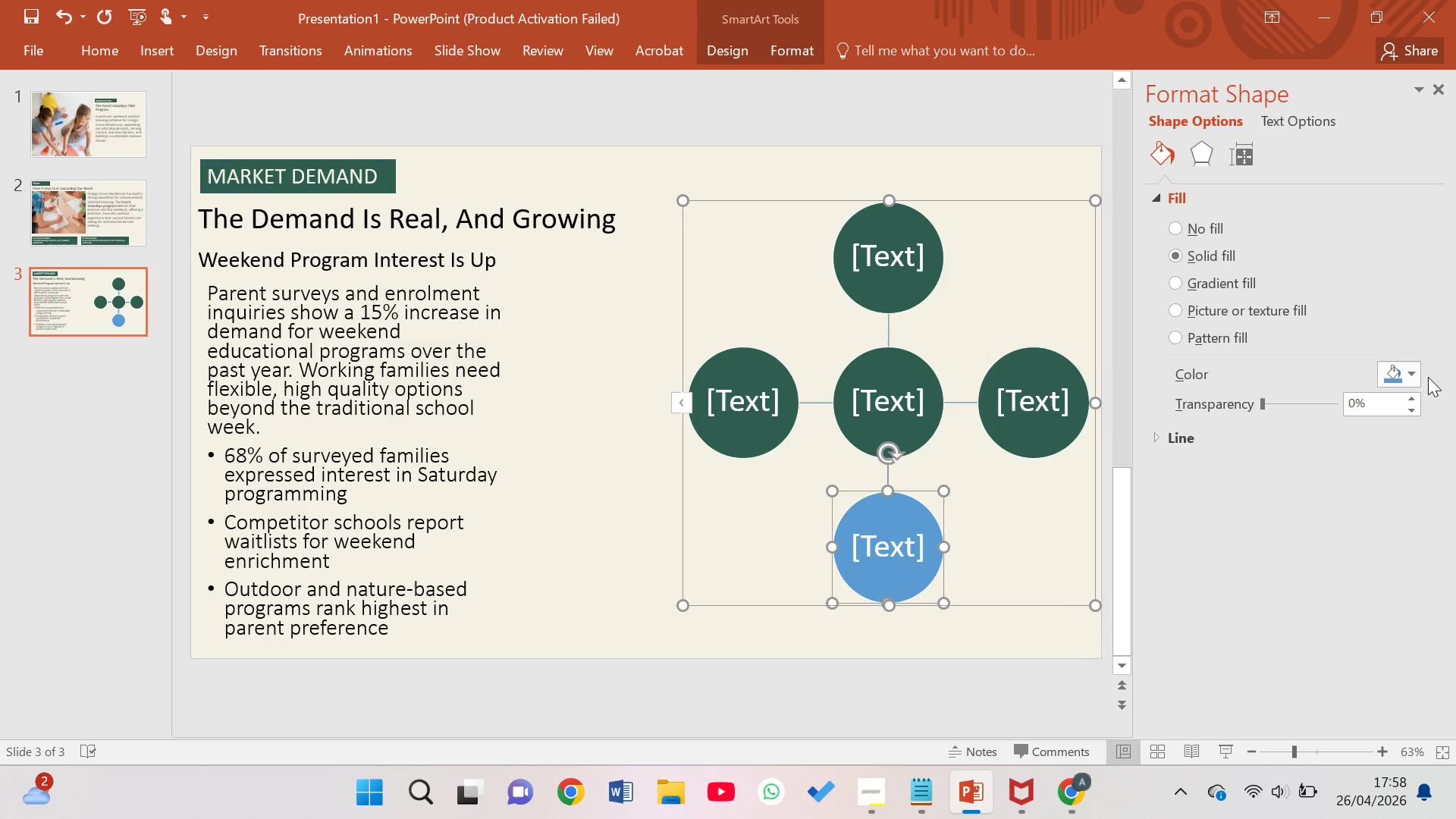 
left_click([1422, 379])
 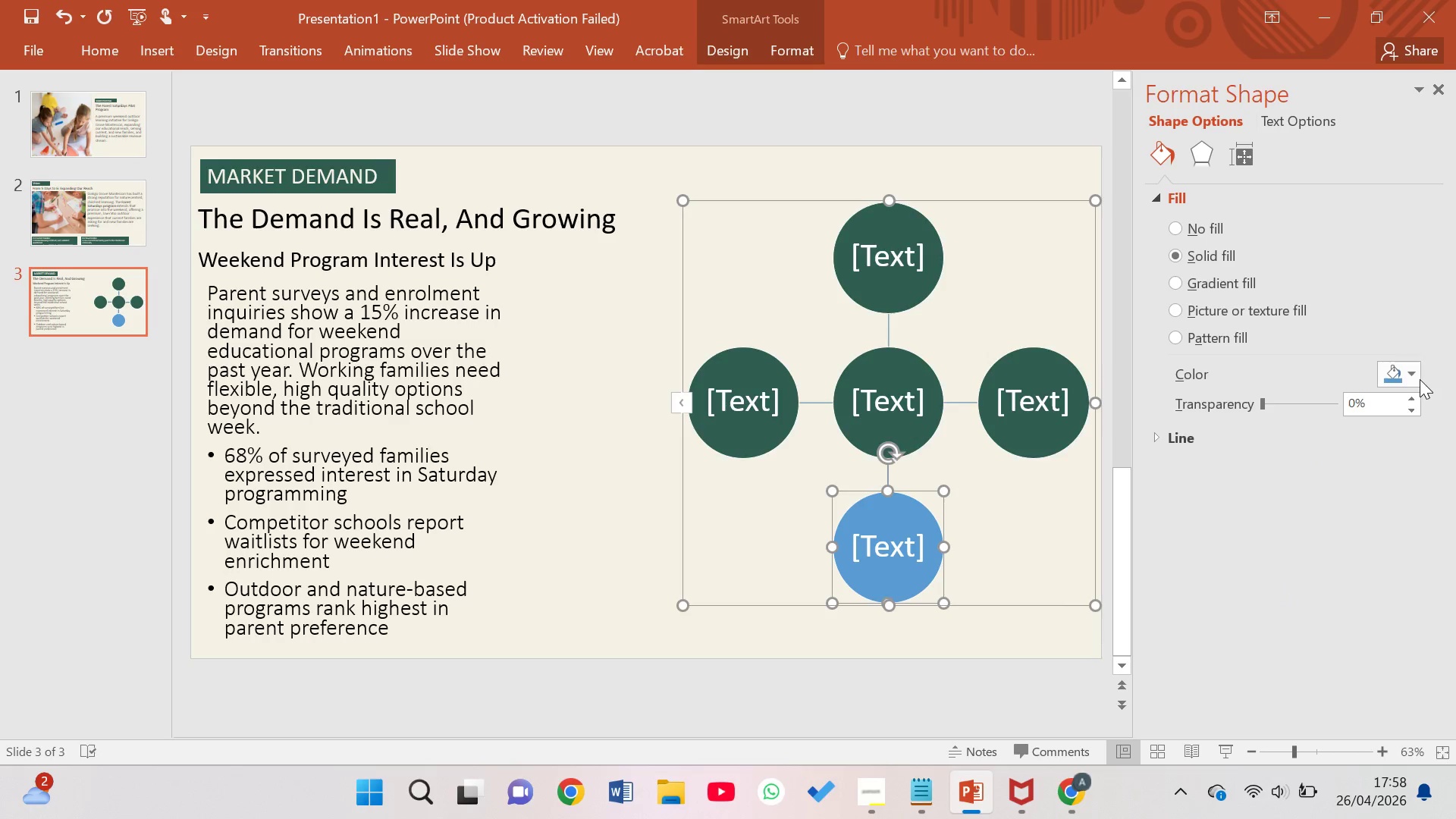 
left_click([1411, 379])
 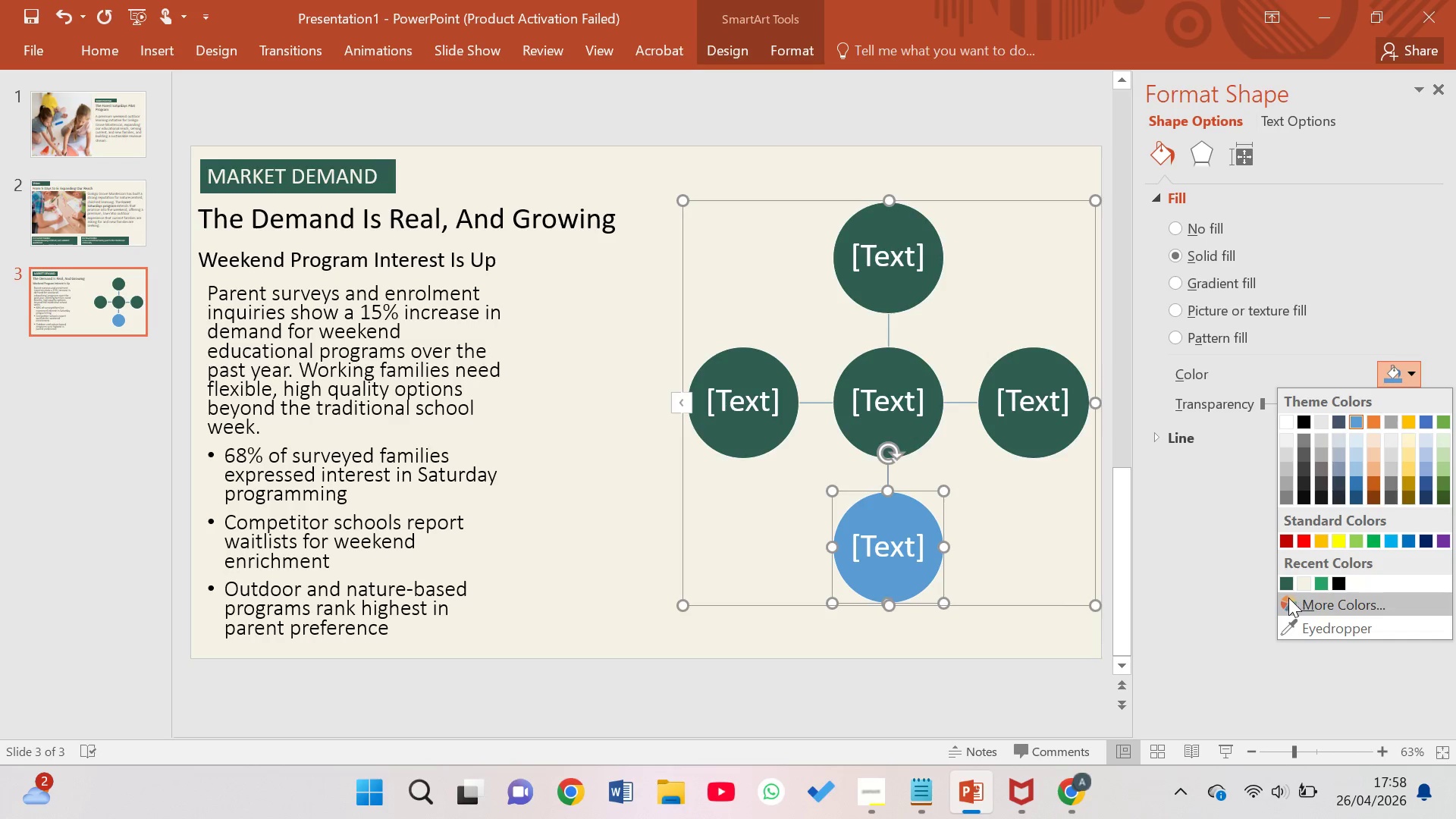 
left_click([1285, 586])
 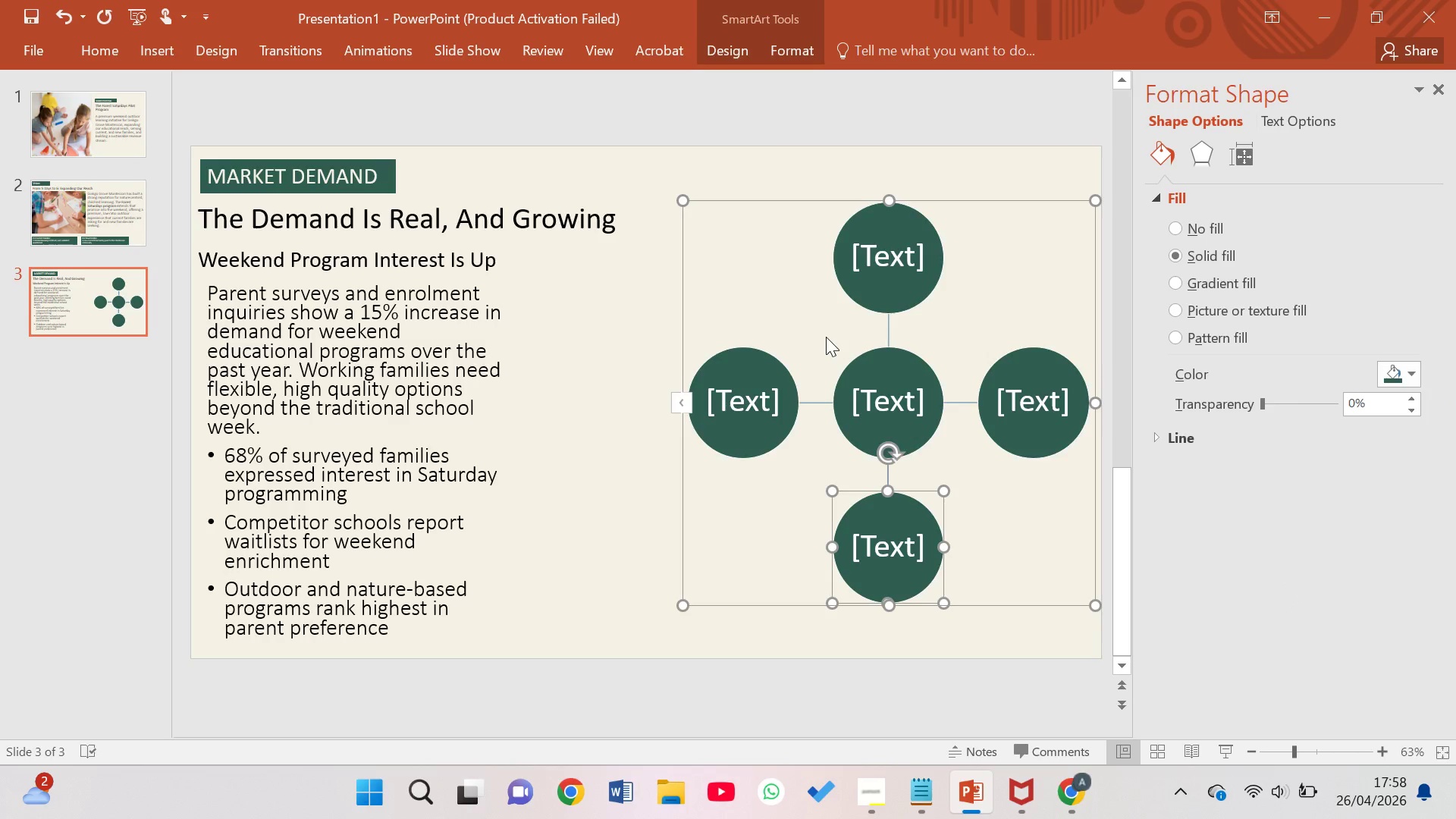 
left_click([890, 406])
 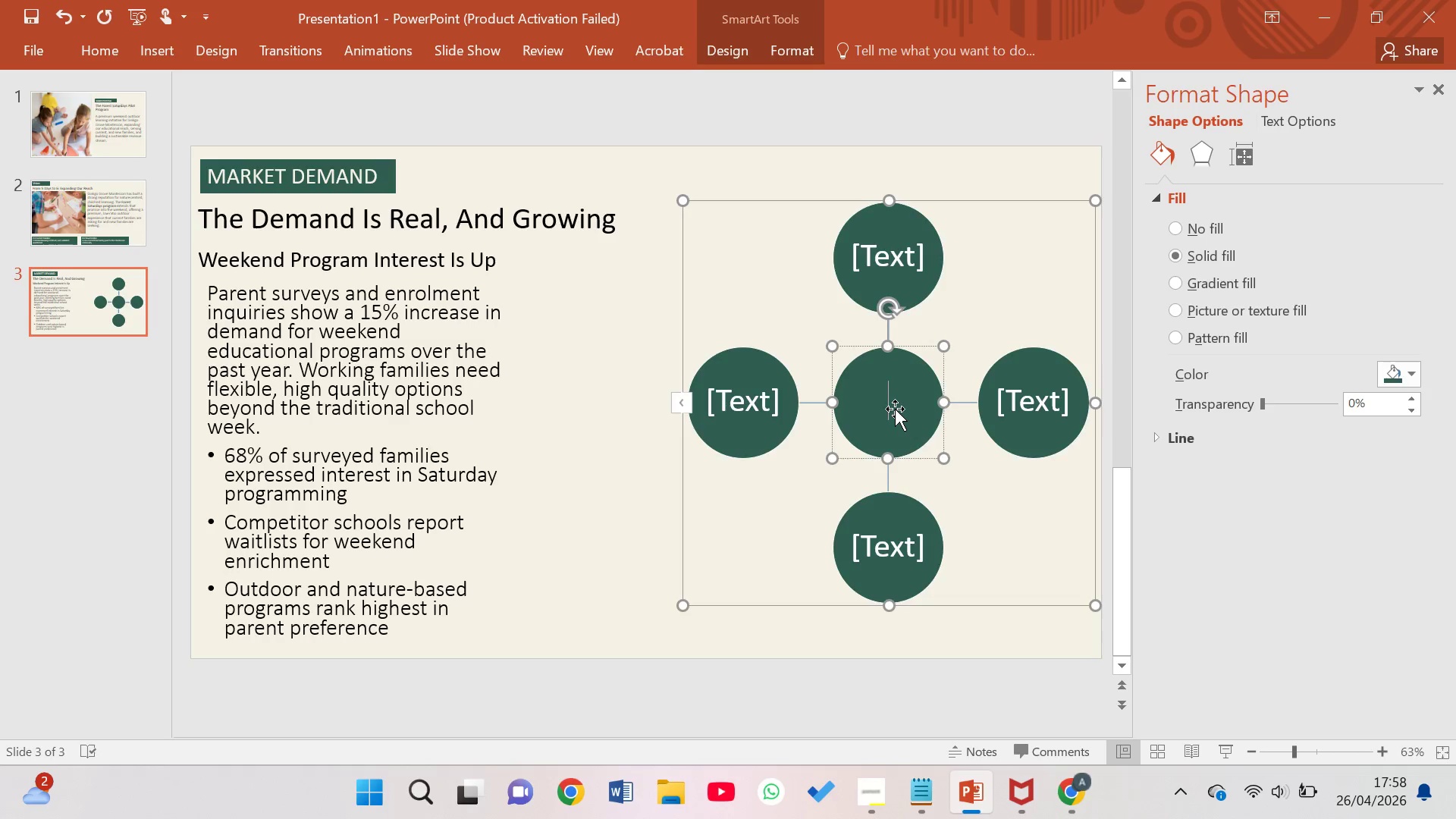 
wait(5.55)
 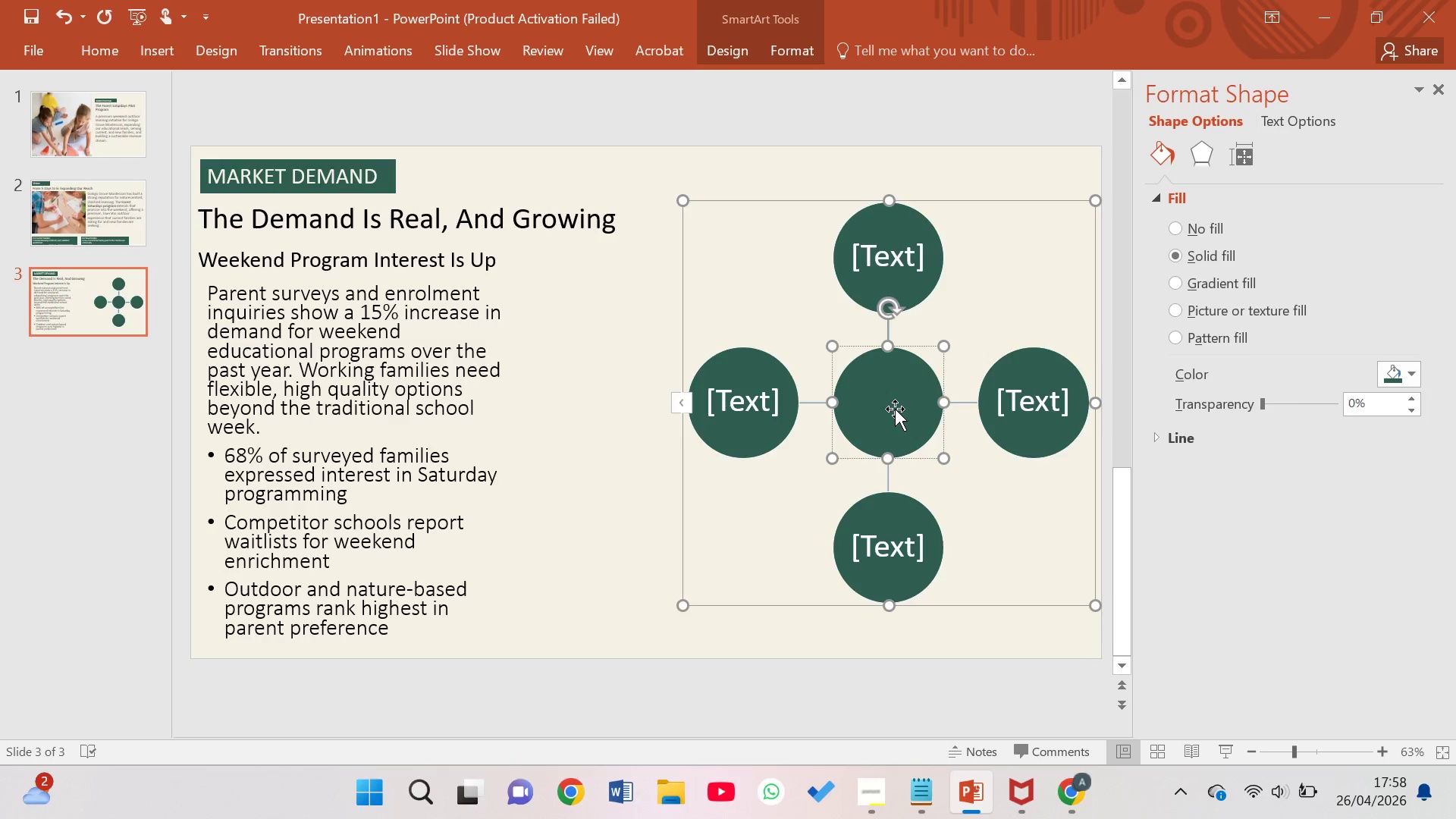 
type(Gro)
key(Backspace)
key(Backspace)
key(Backspace)
type(GROWING WEKEND DEMAND)
 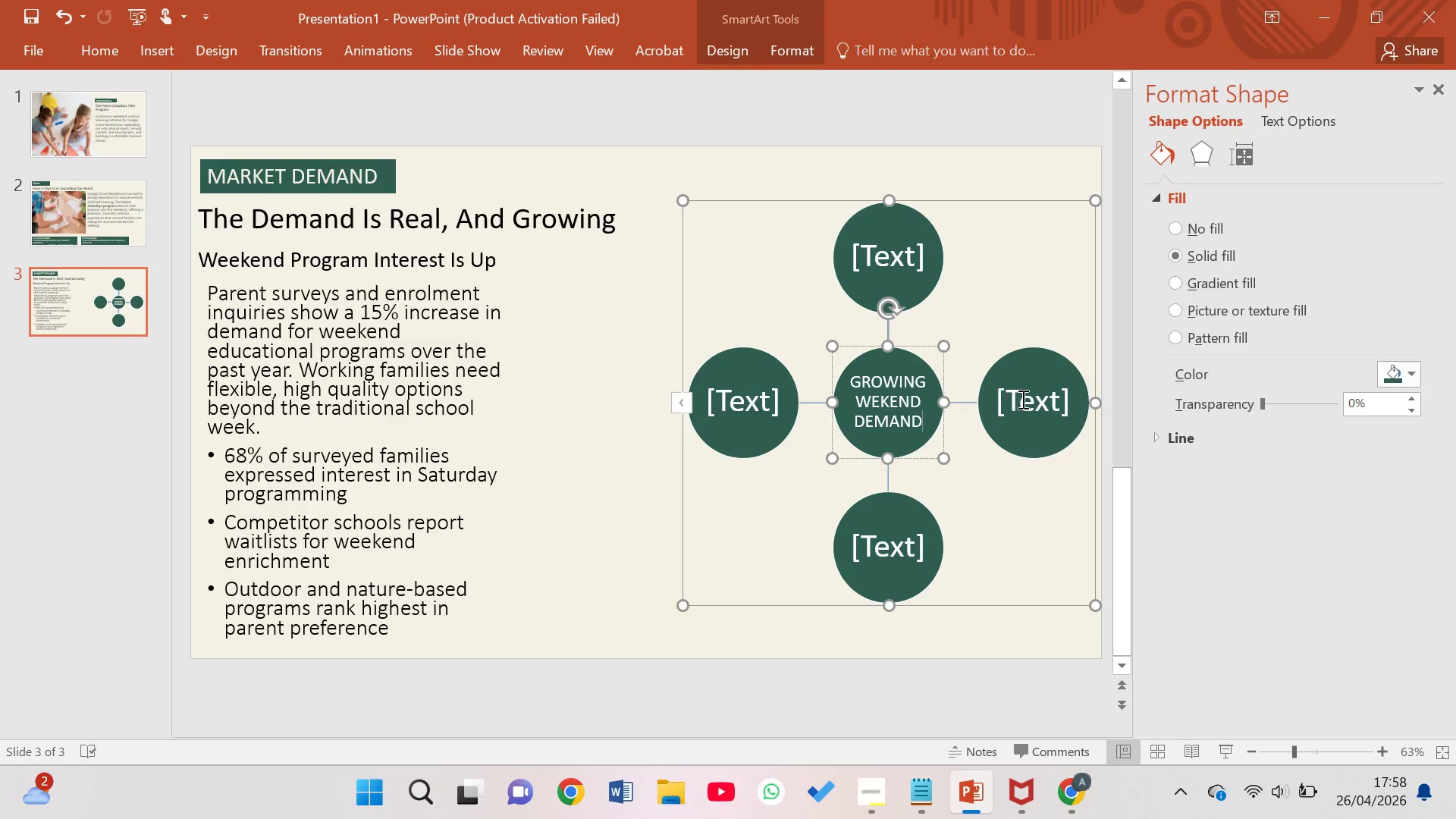 
left_click([883, 398])
 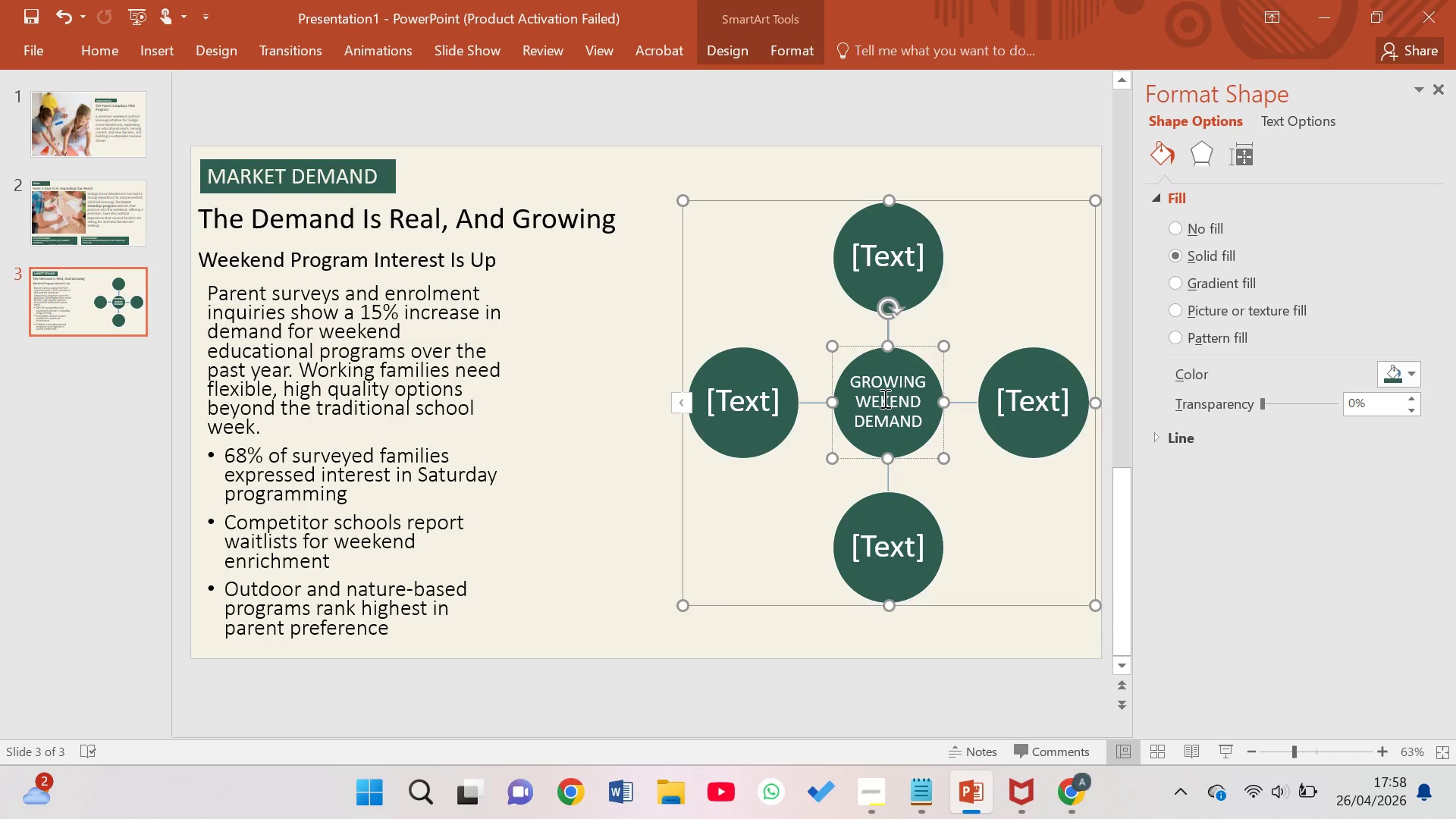 
key(E)
 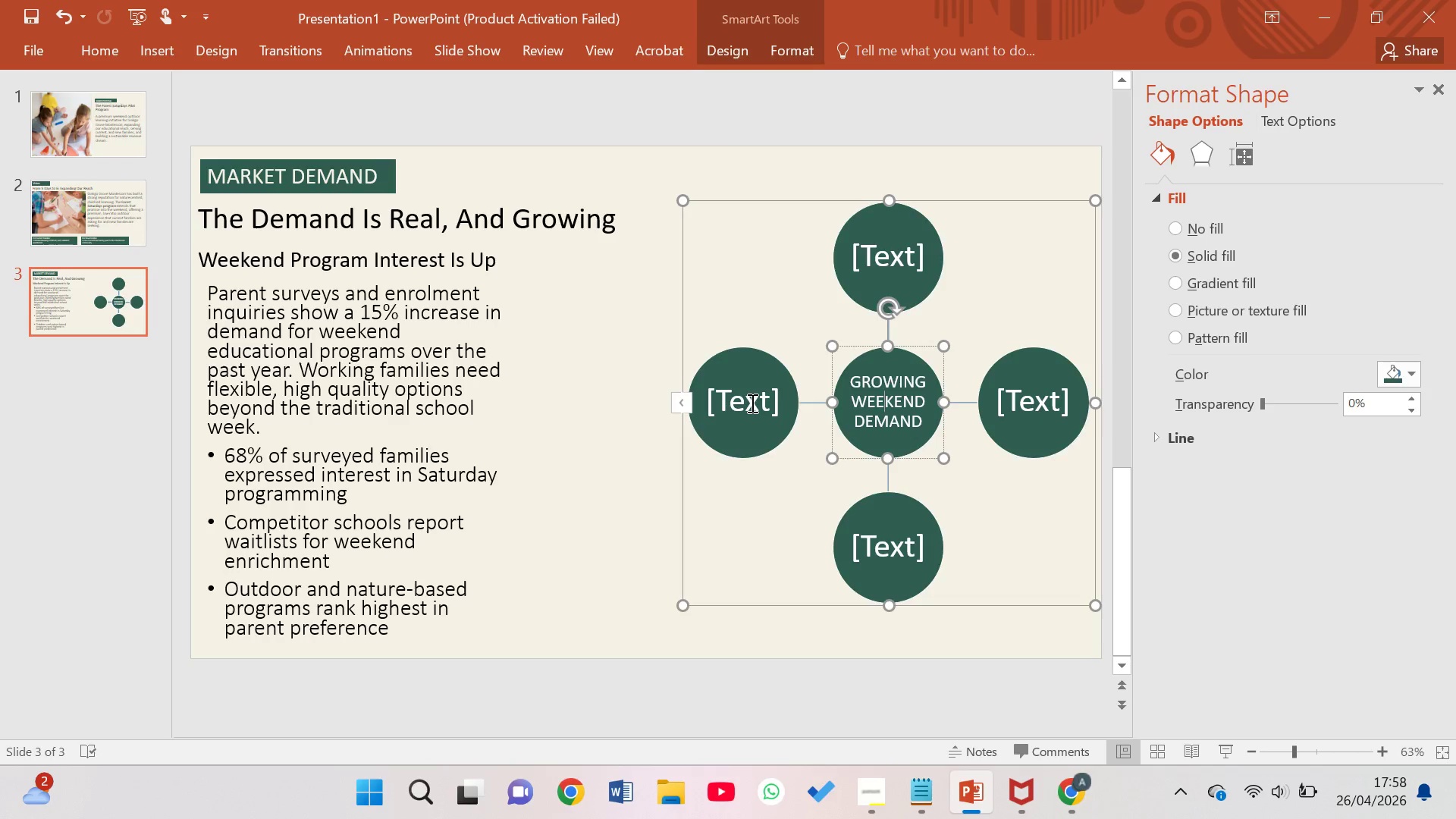 
wait(9.16)
 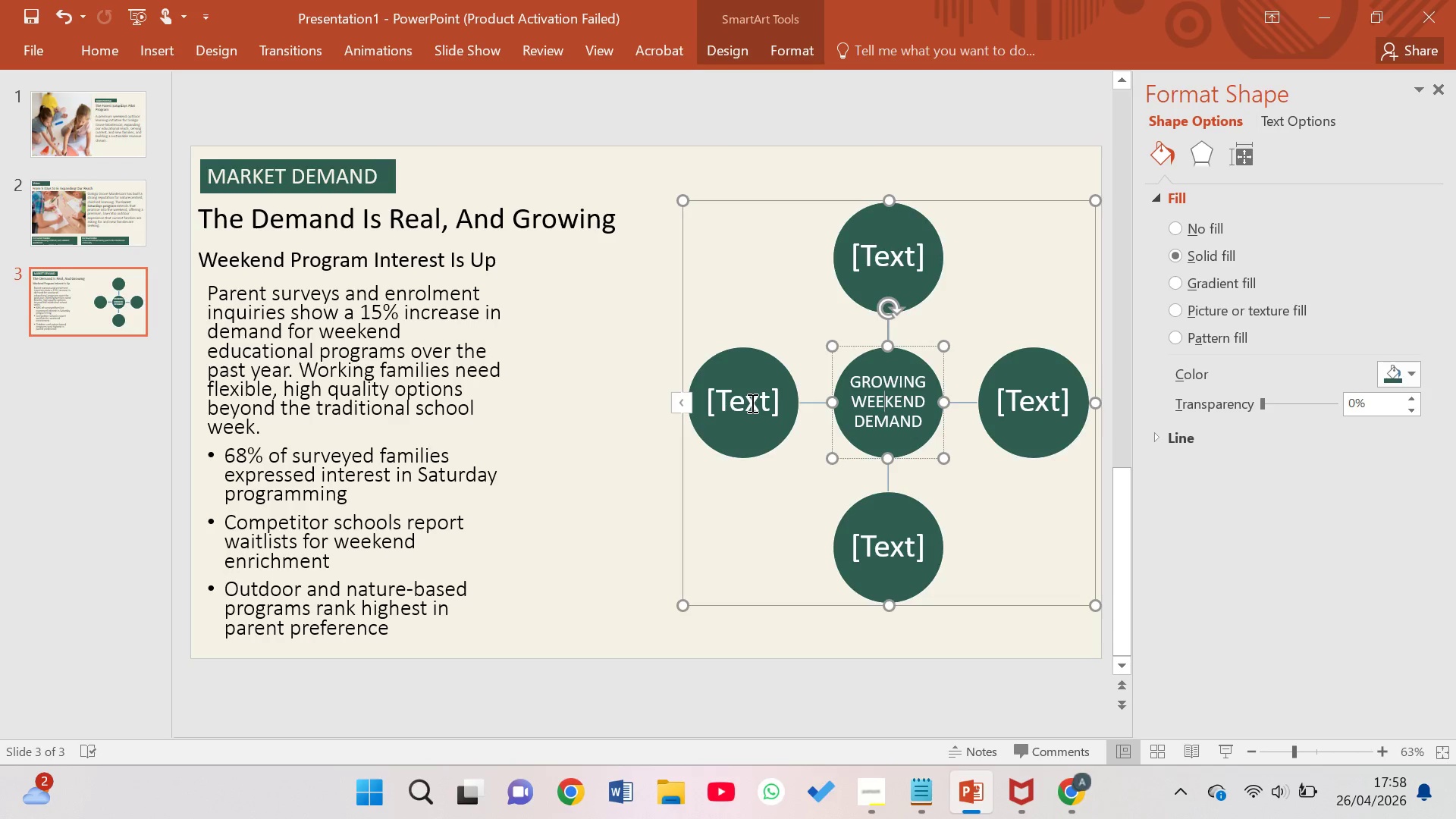 
left_click_drag(start_coordinate=[363, 317], to_coordinate=[464, 312])
 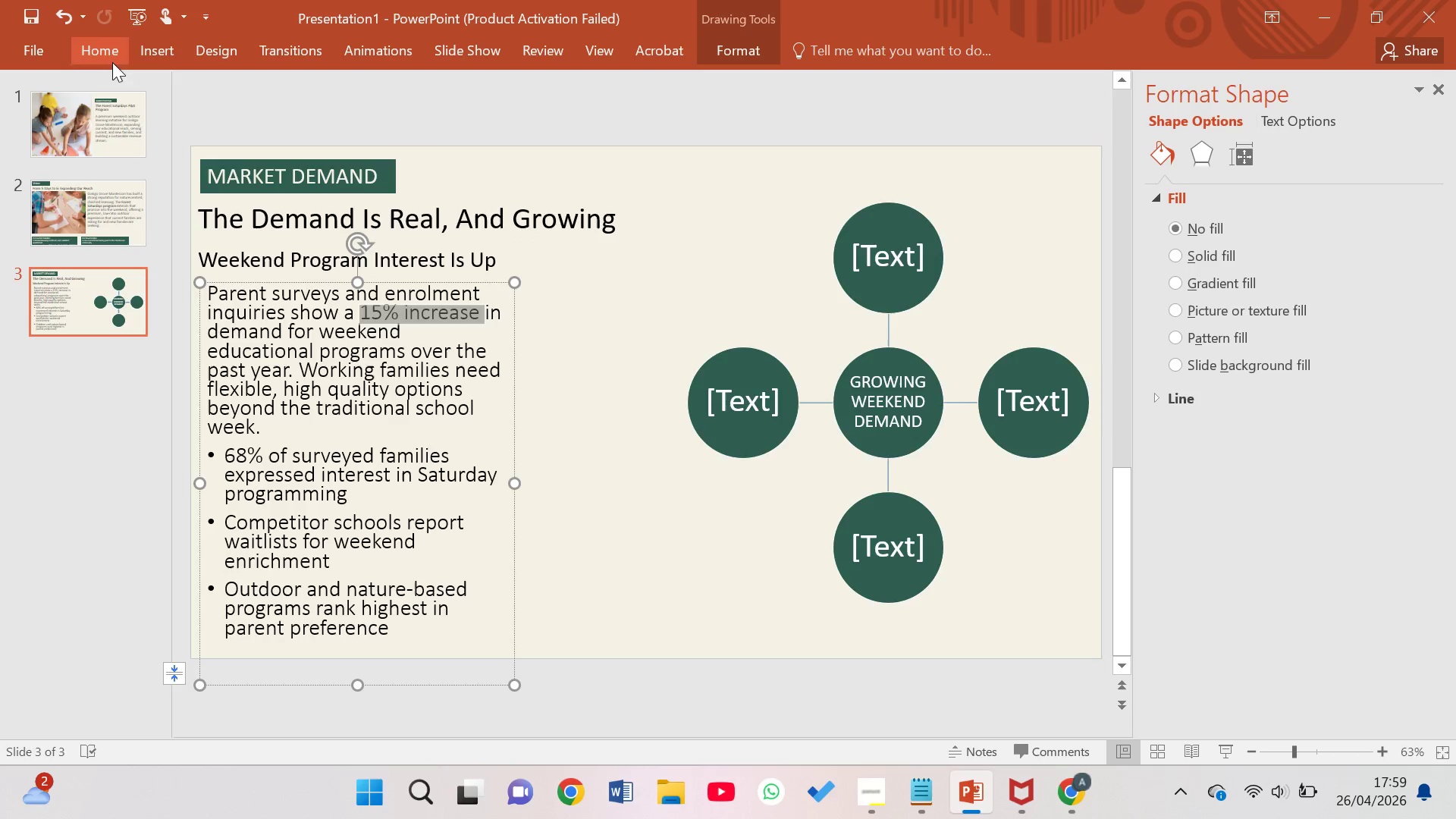 
key(Control+B)
 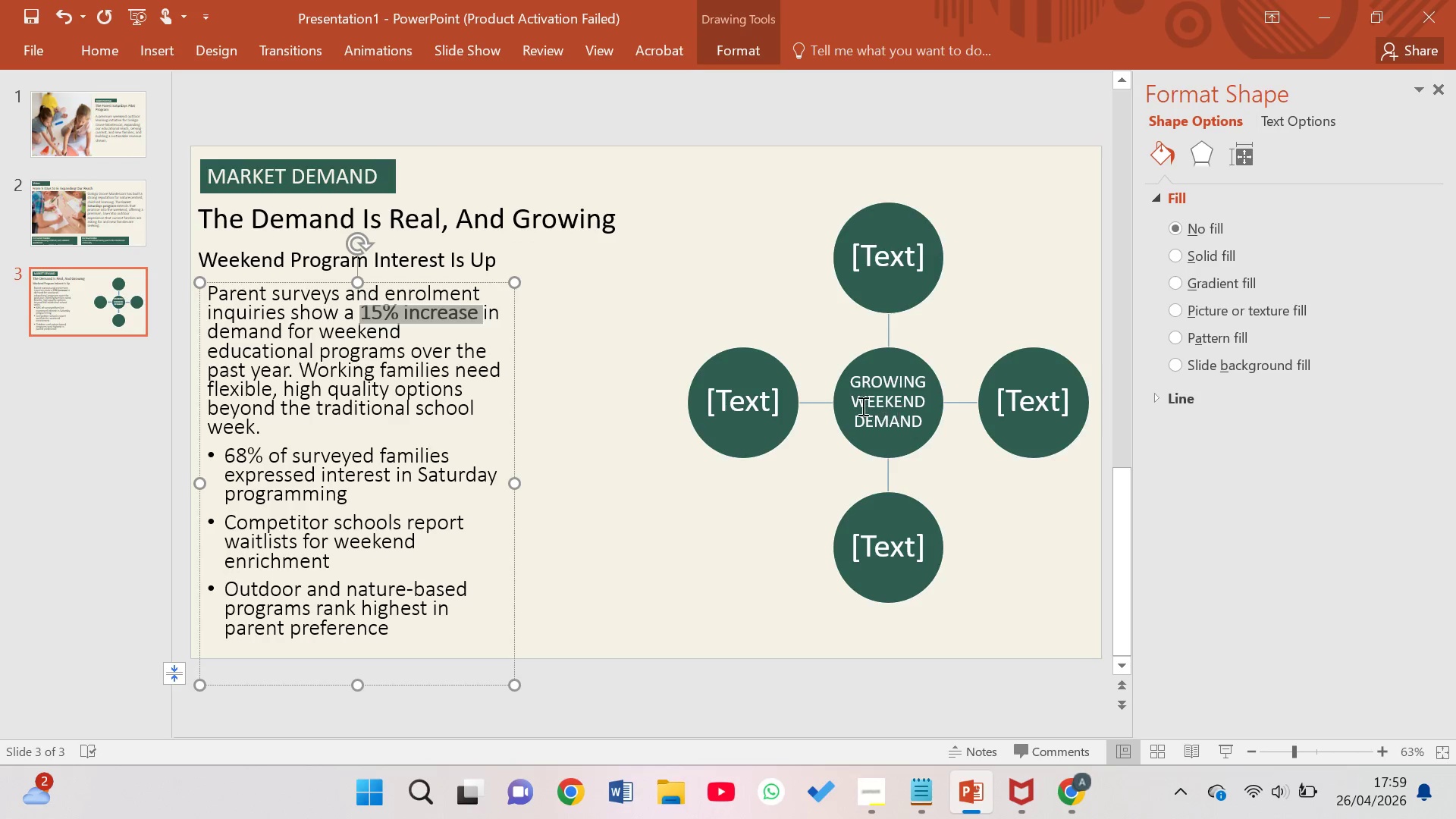 
left_click([880, 253])
 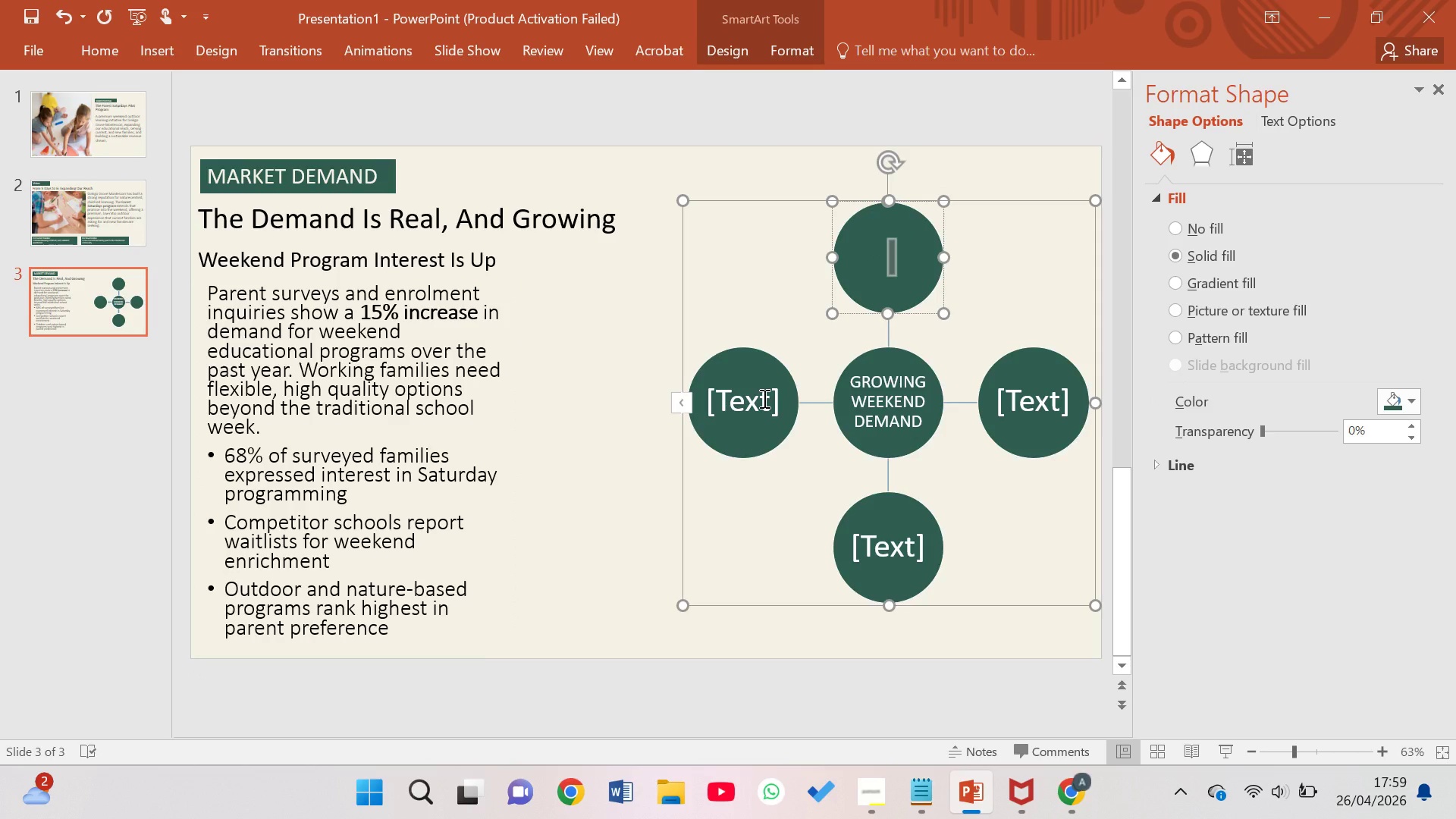 
type(15)
 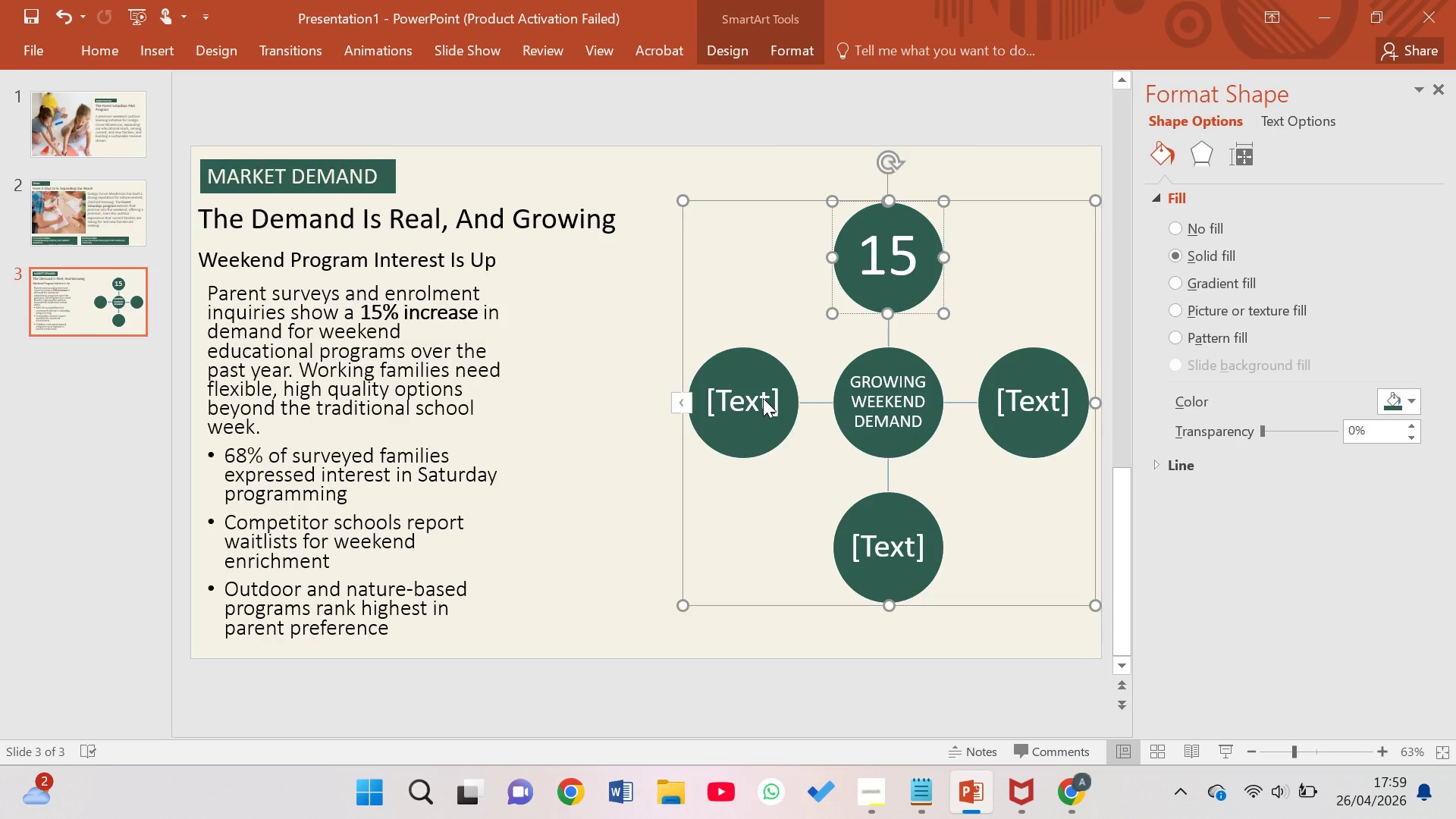 
wait(25.17)
 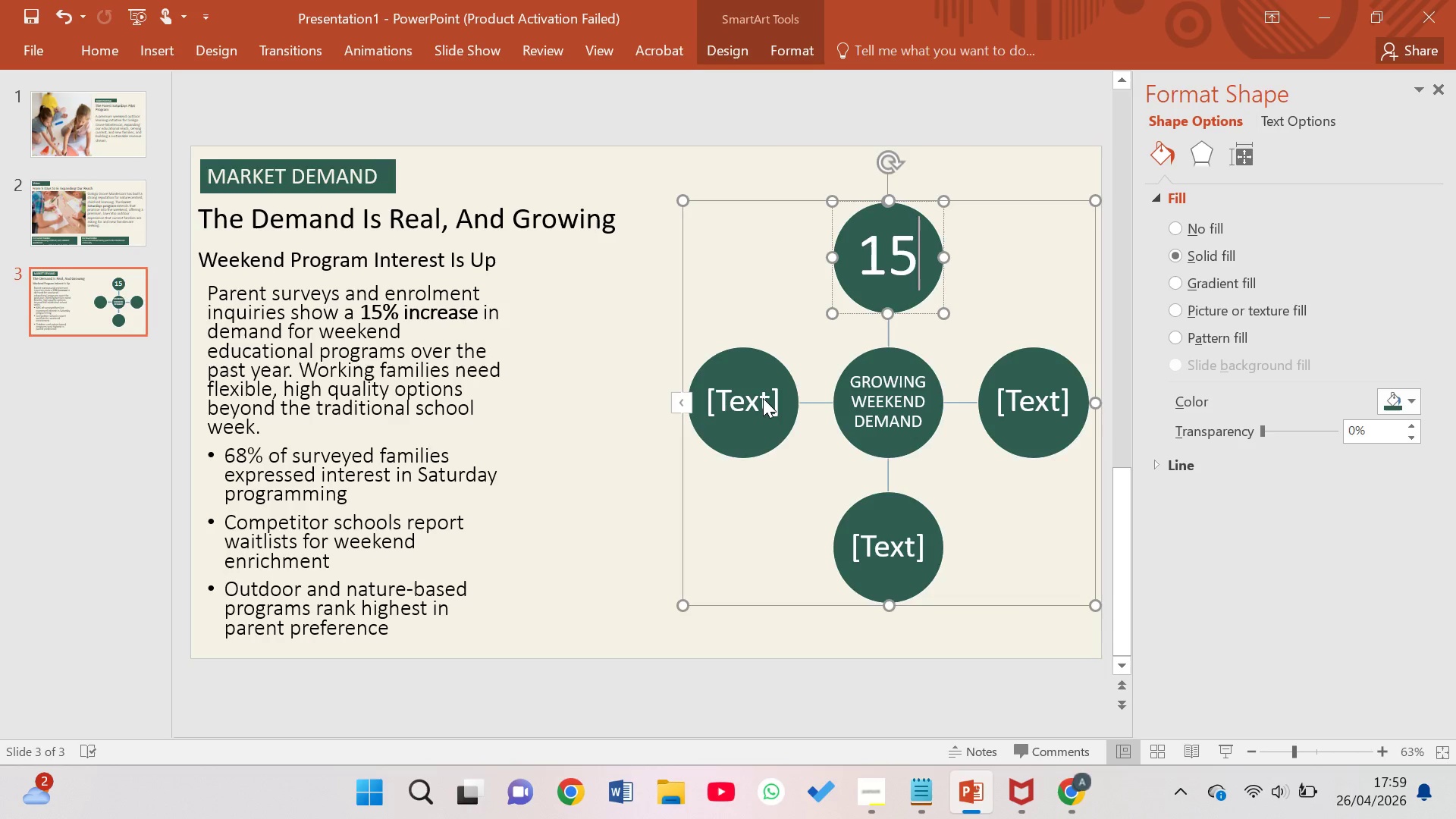 
type(% INCRESA)
key(Backspace)
key(Backspace)
type(ASE IN PARENT INTEREST)
 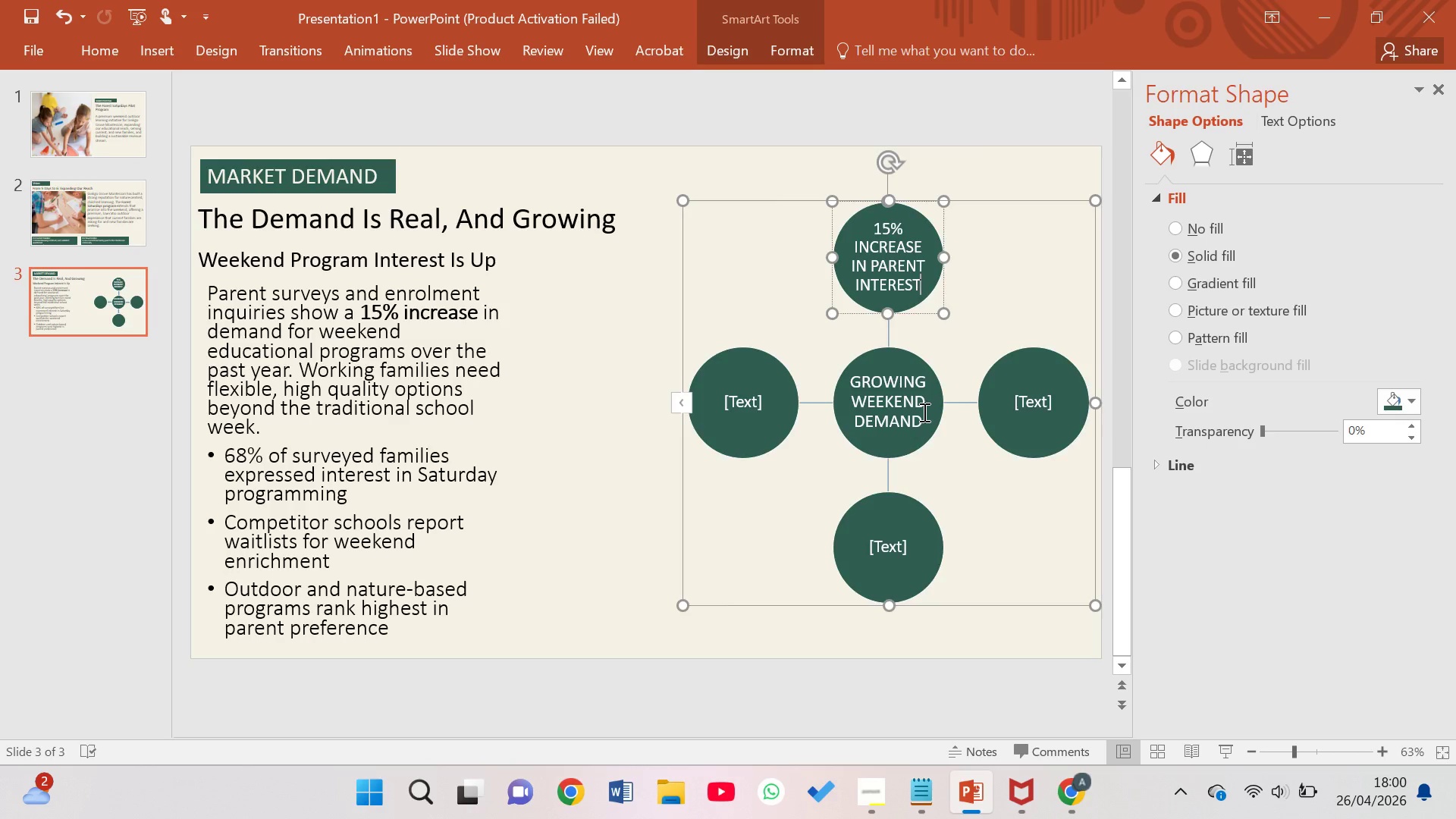 
wait(7.11)
 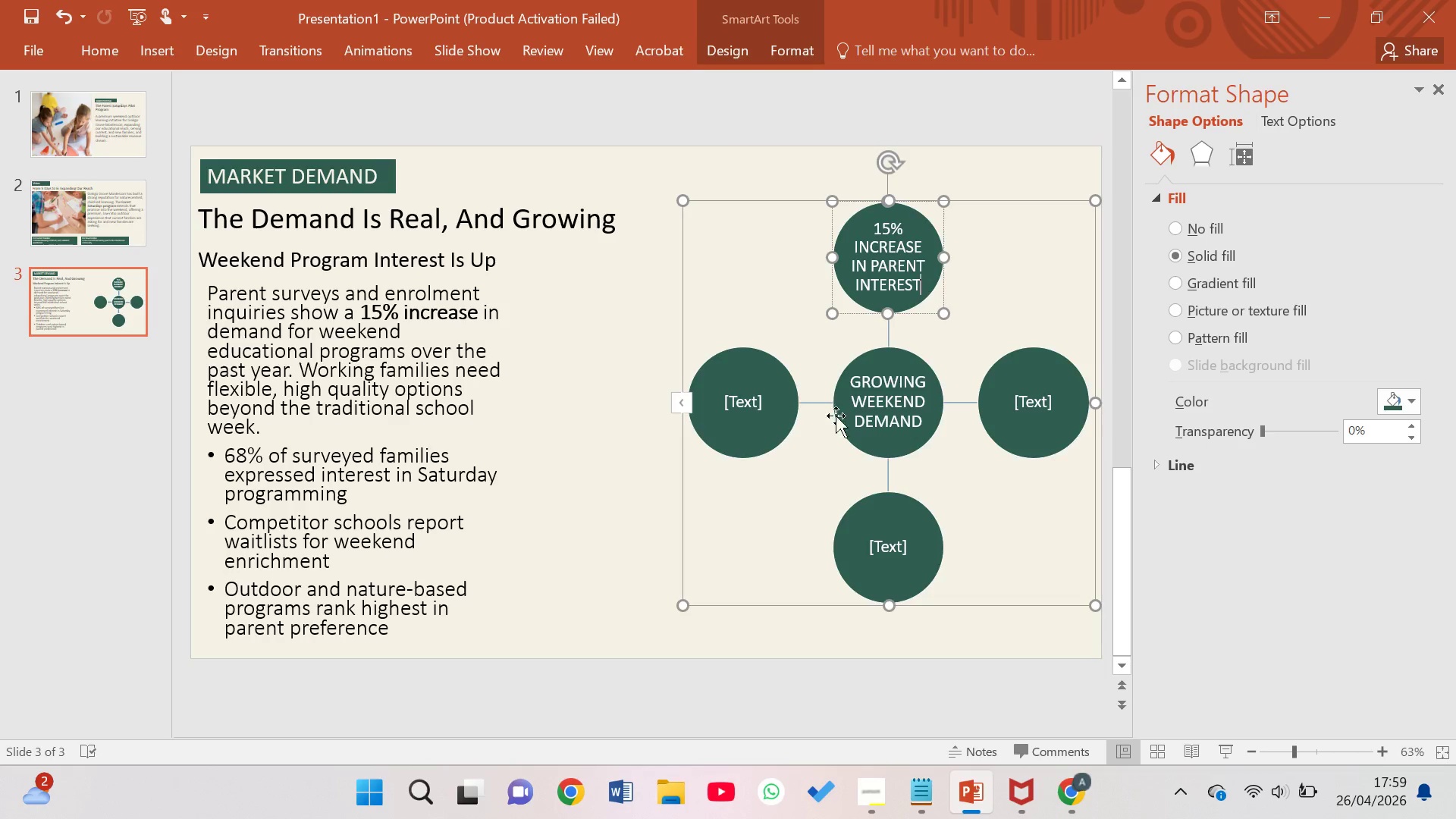 
left_click([1026, 408])
 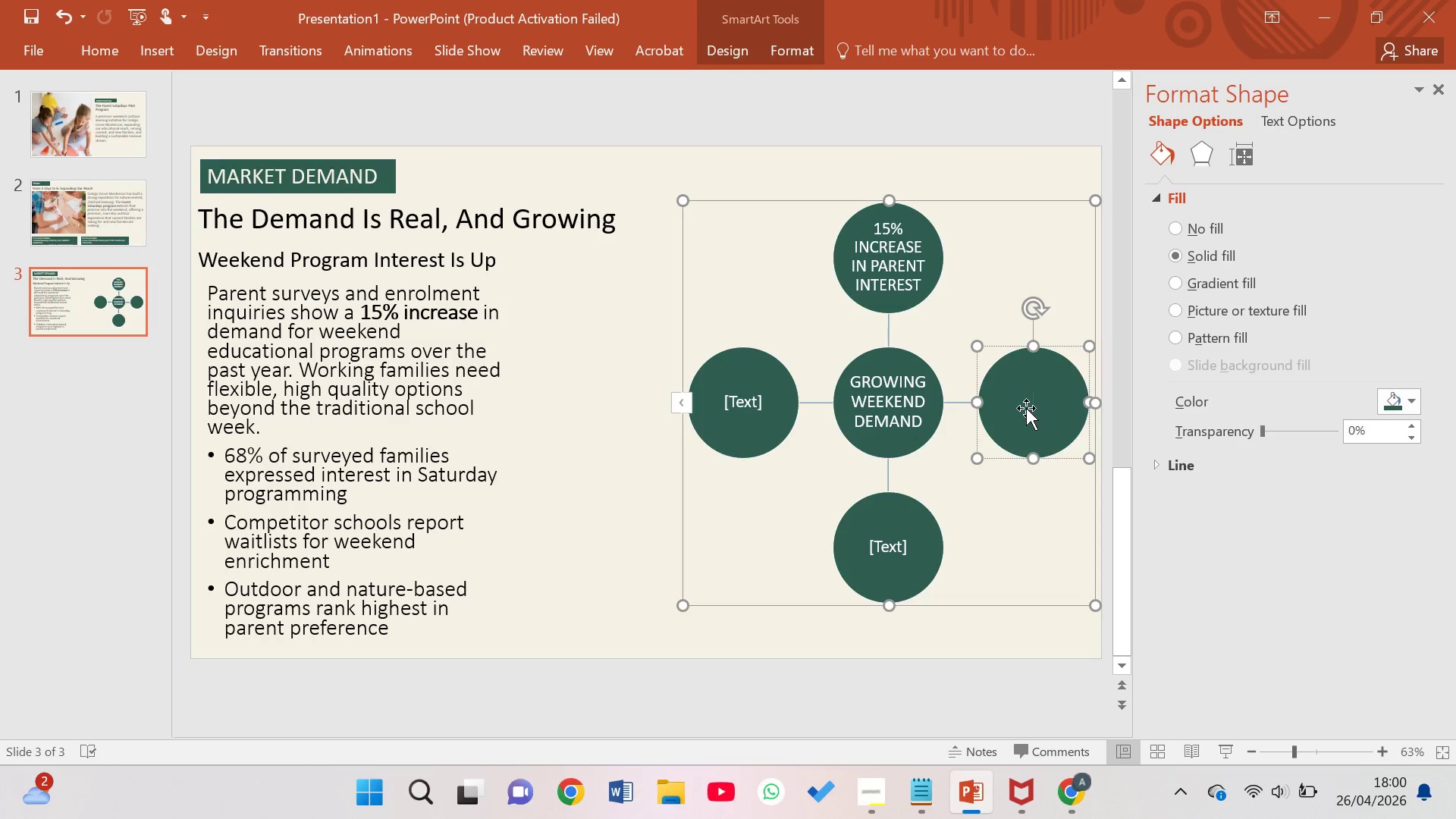 
type(65)
key(Backspace)
type(98%)
 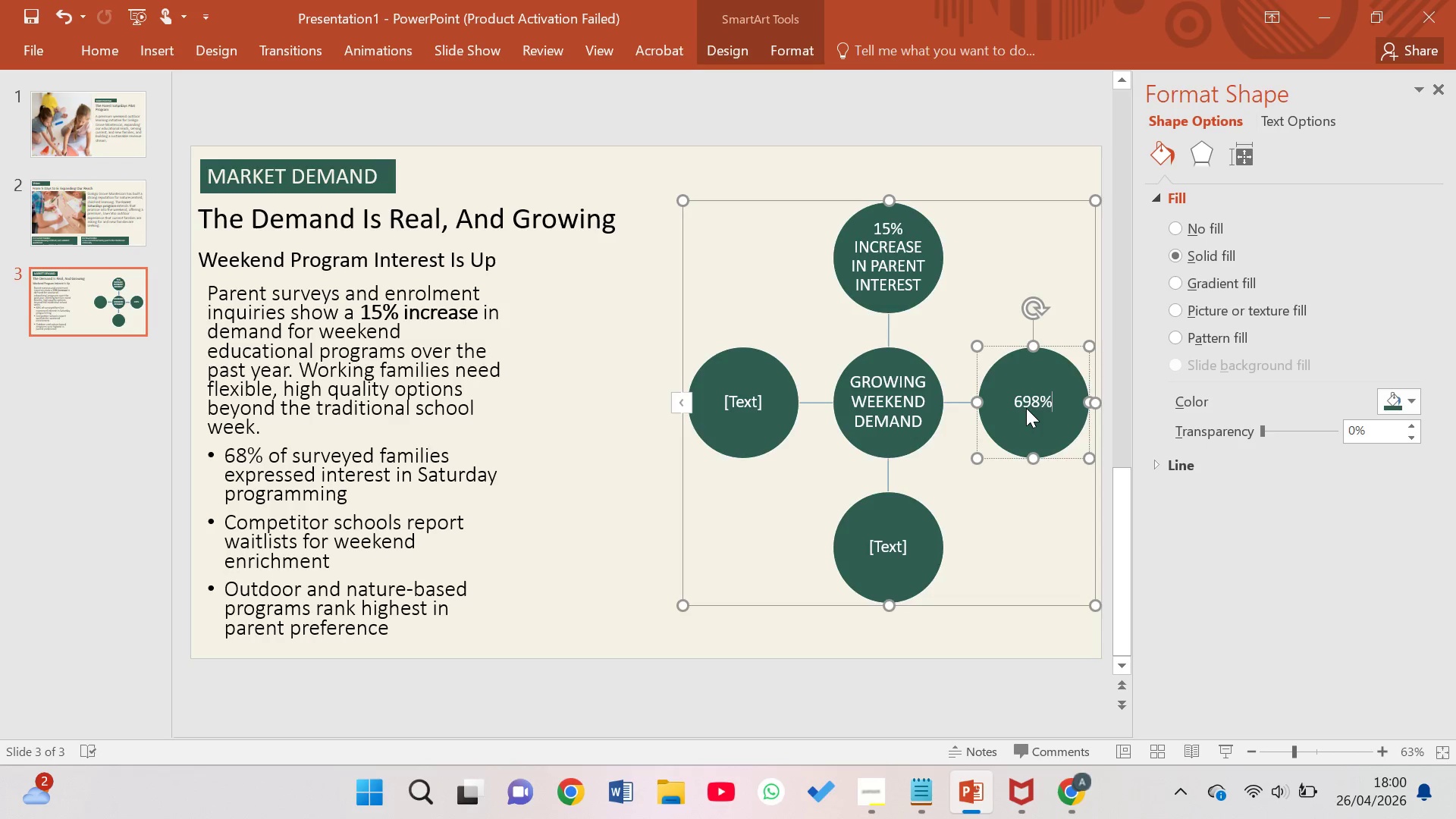 
key(ArrowLeft)
 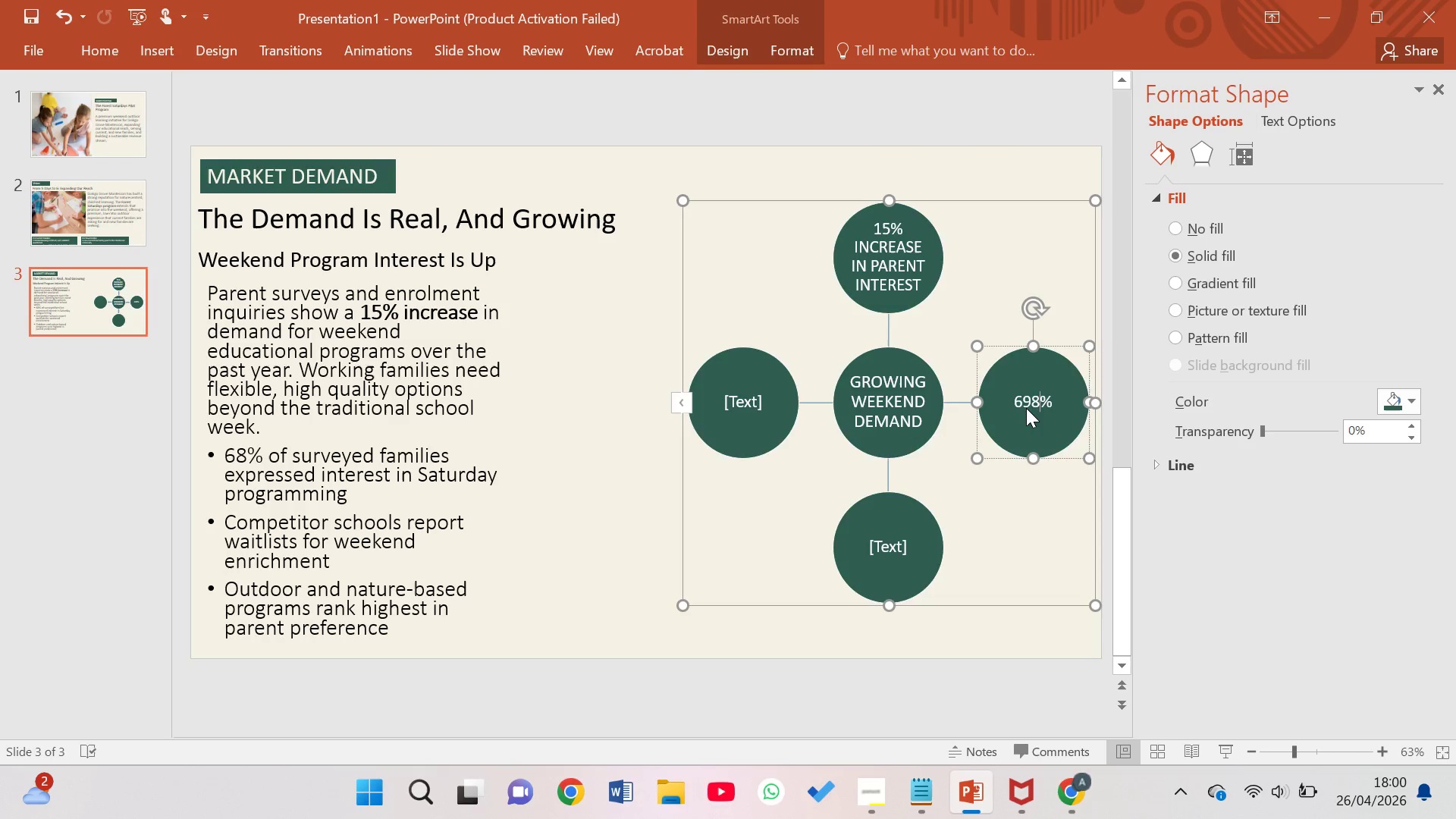 
key(ArrowLeft)
 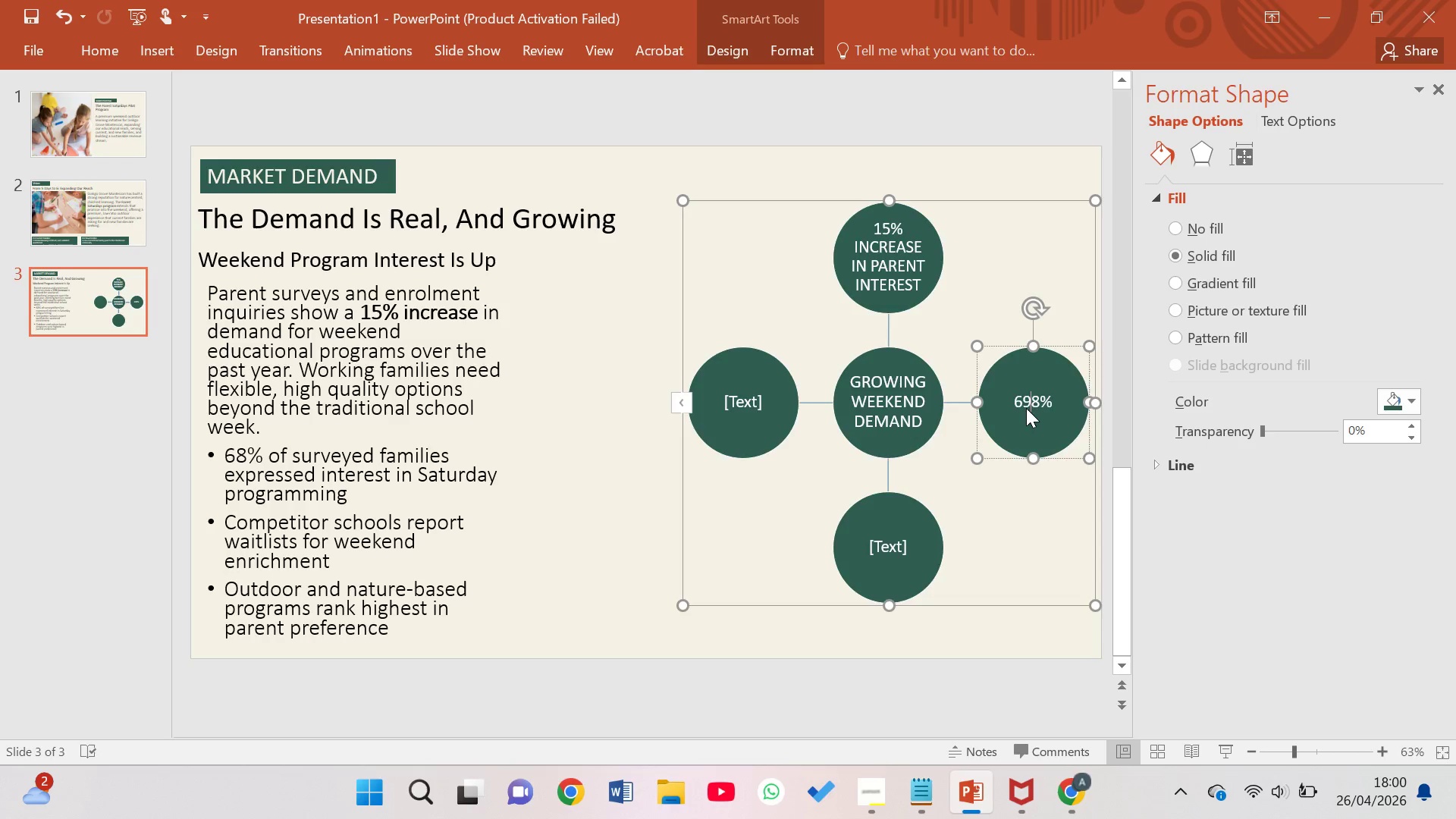 
key(Backspace)
 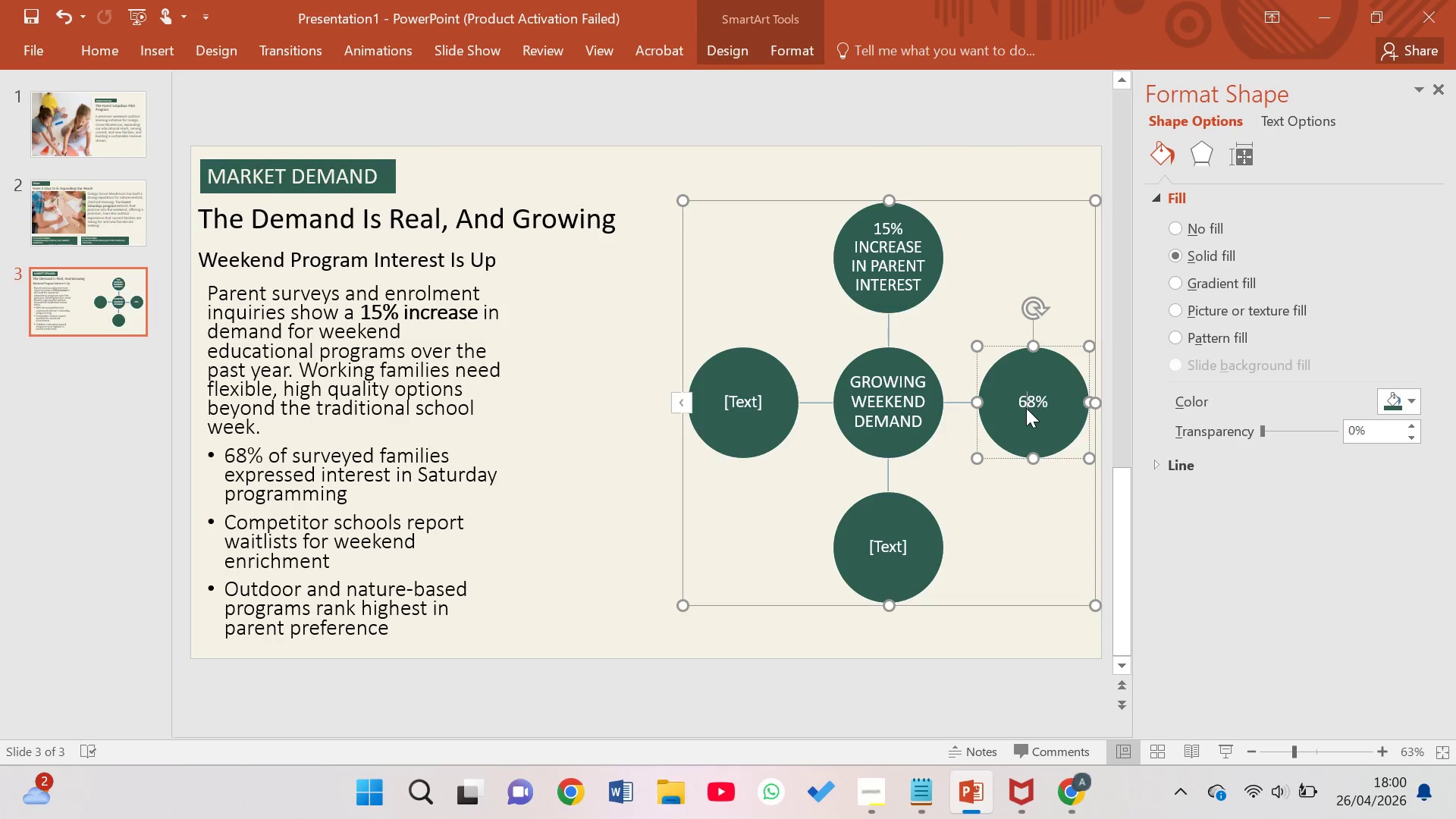 
key(ArrowRight)
 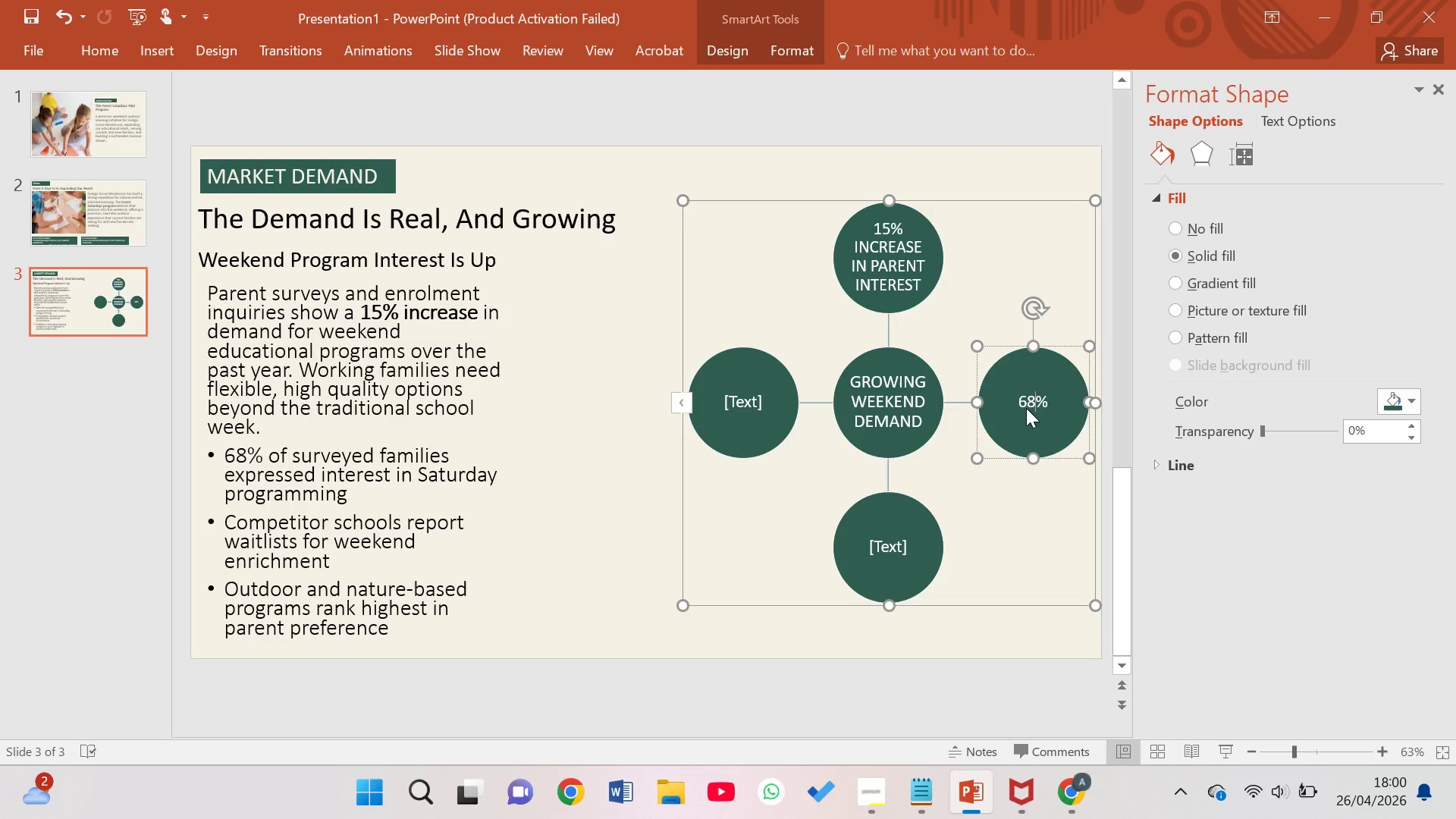 
key(ArrowRight)
 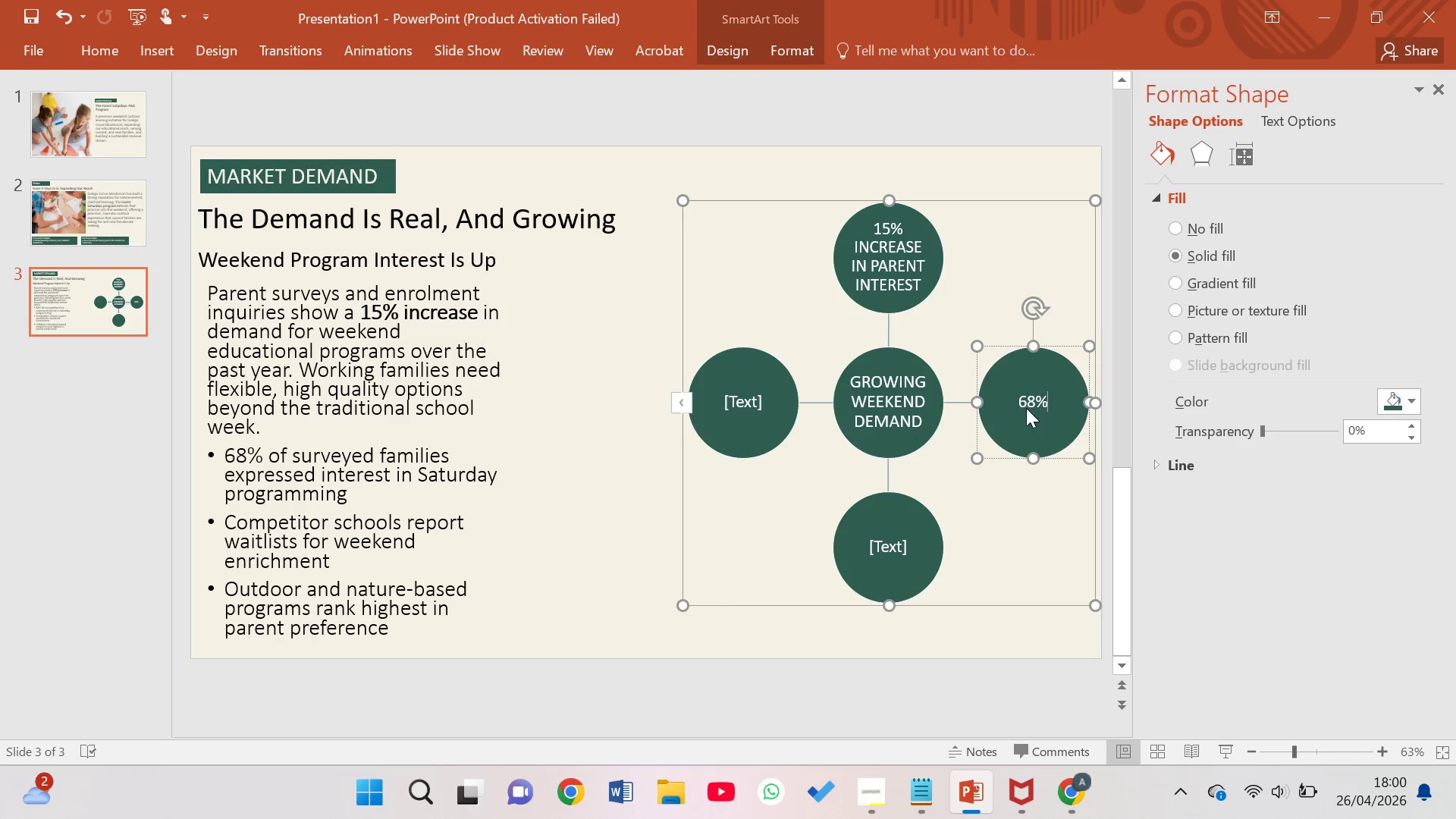 
key(ArrowRight)
 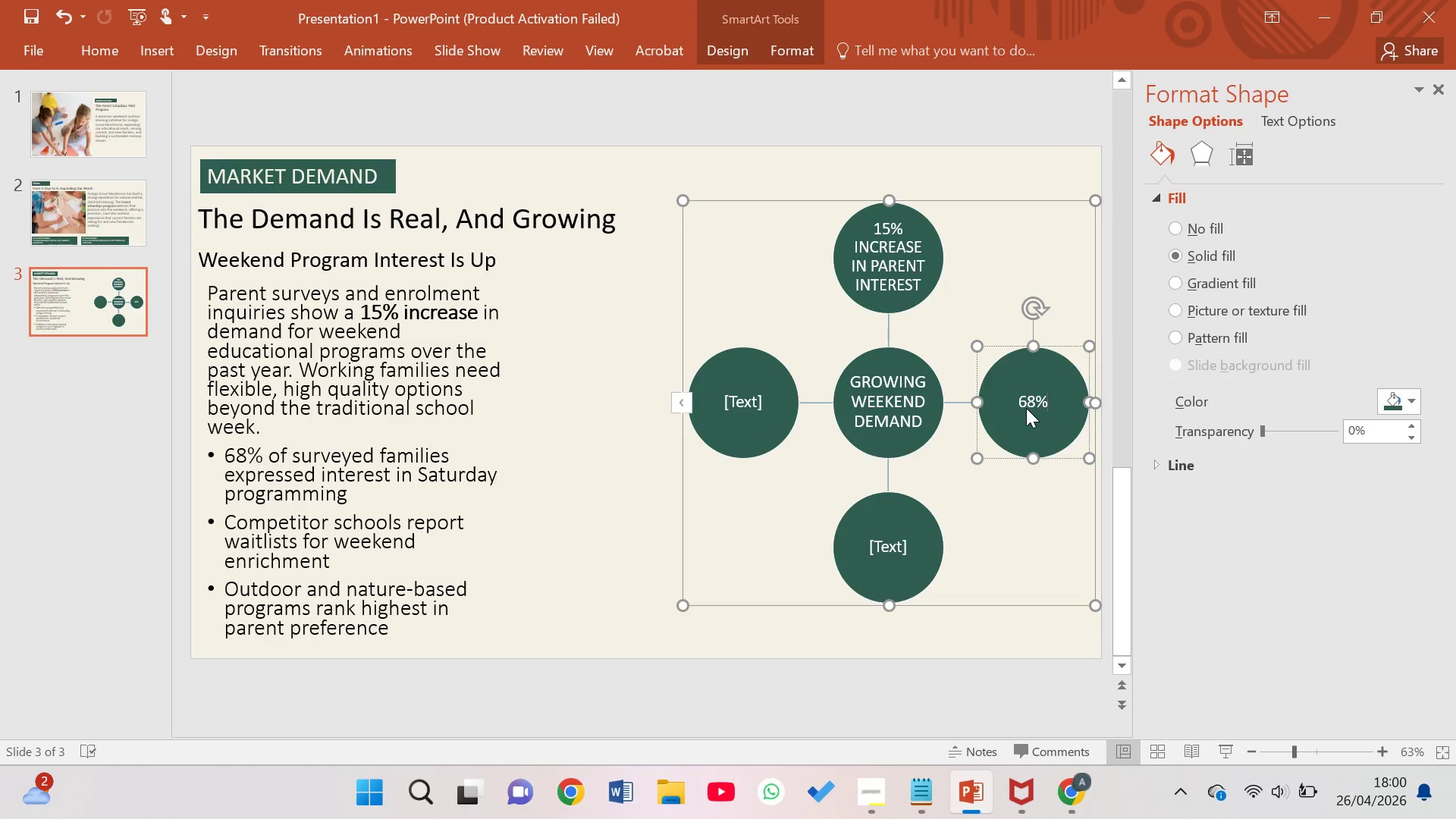 
type( OF FAMILIRES)
key(Backspace)
key(Backspace)
key(Backspace)
type(ES )
 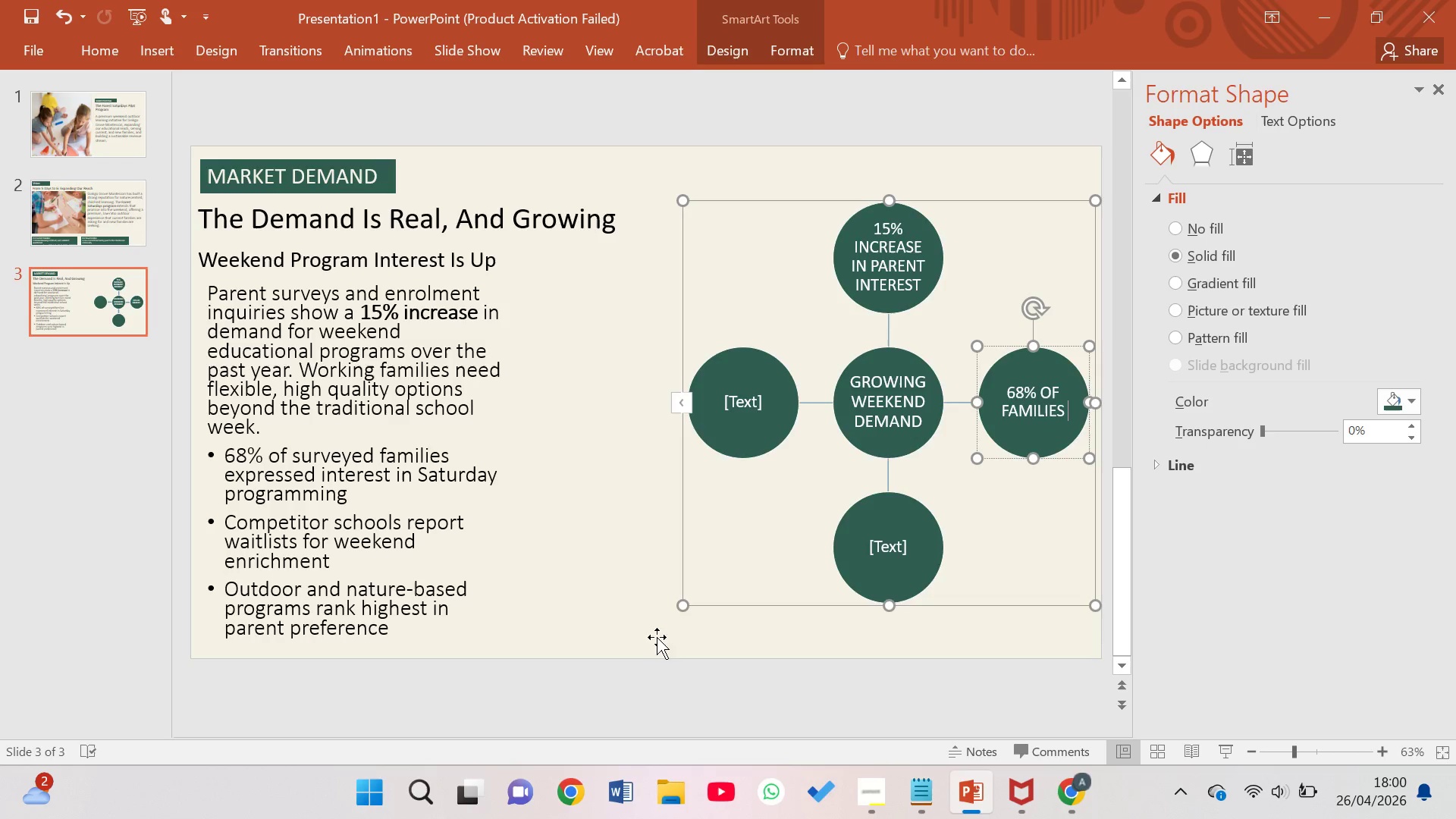 
wait(13.55)
 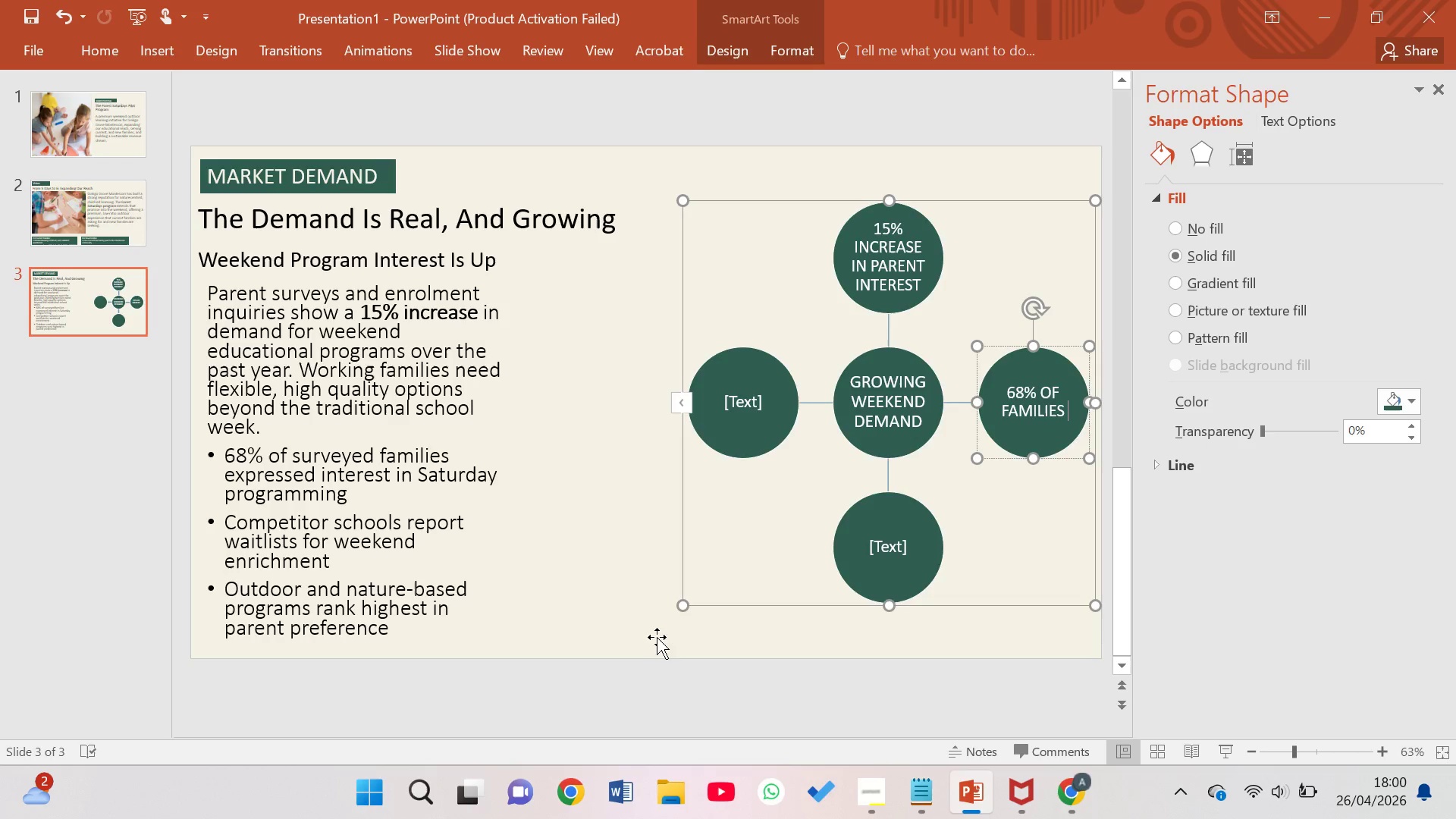 
left_click([297, 487])
 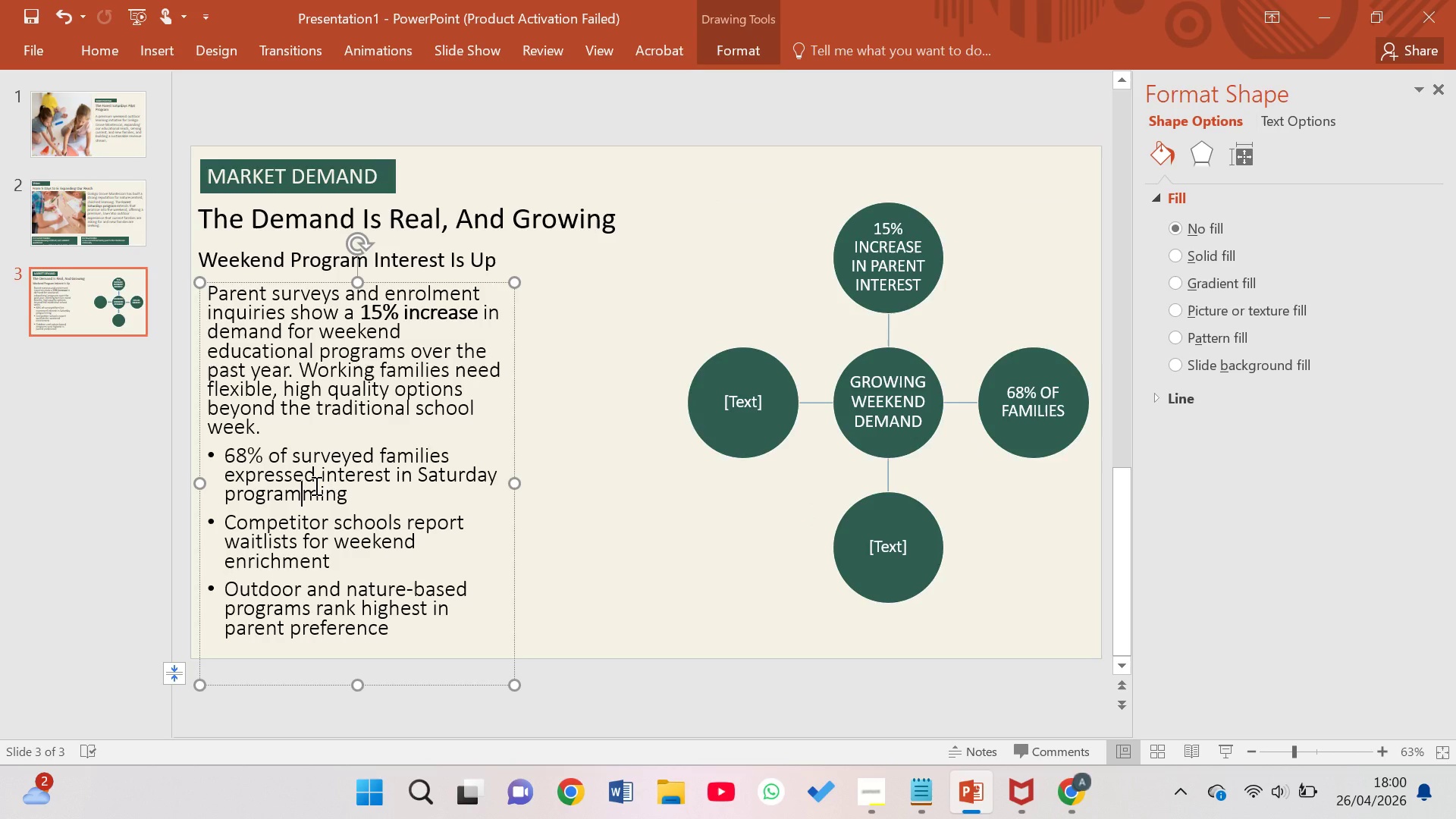 
key(ArrowUp)
 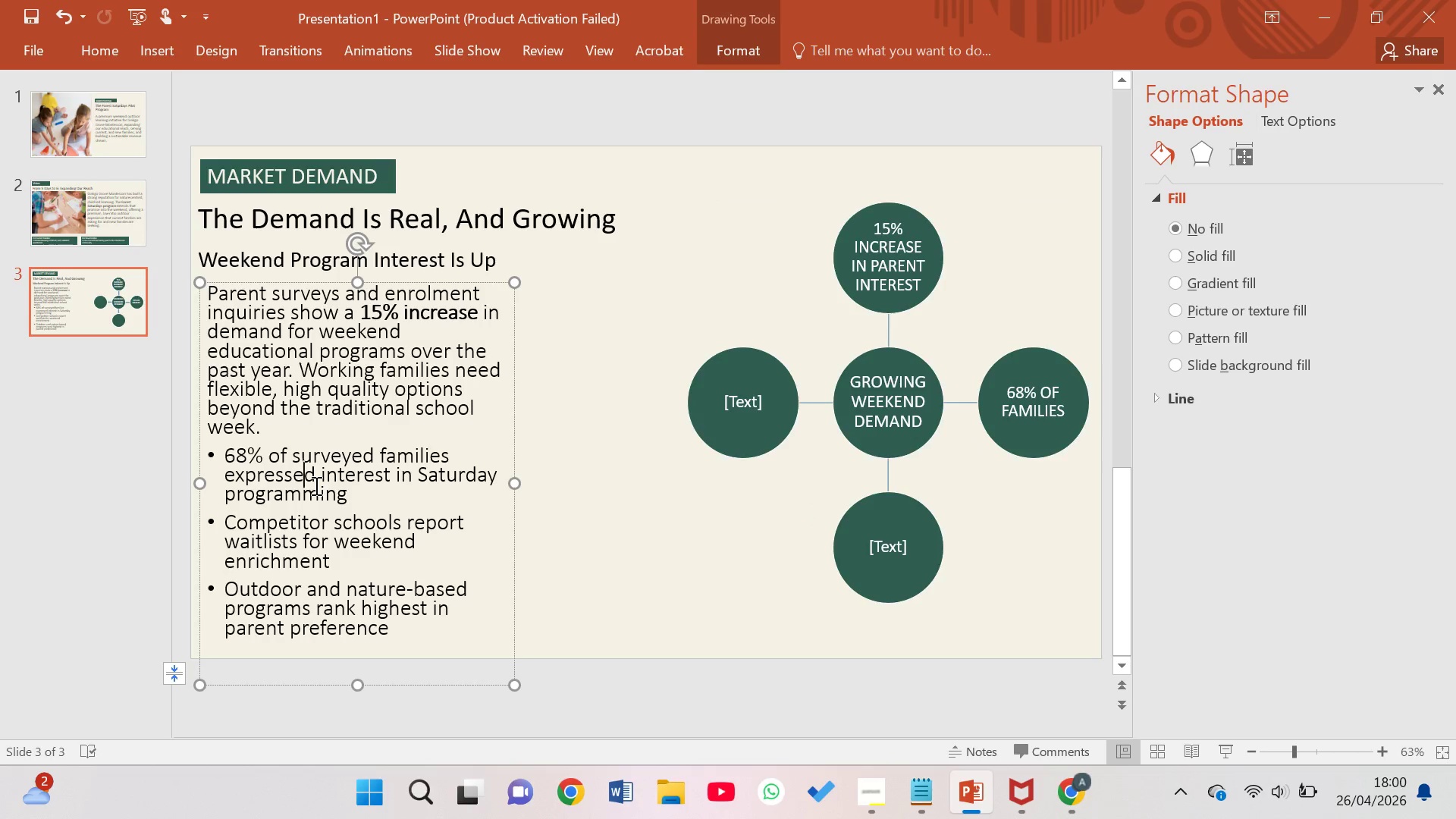 
key(ArrowUp)
 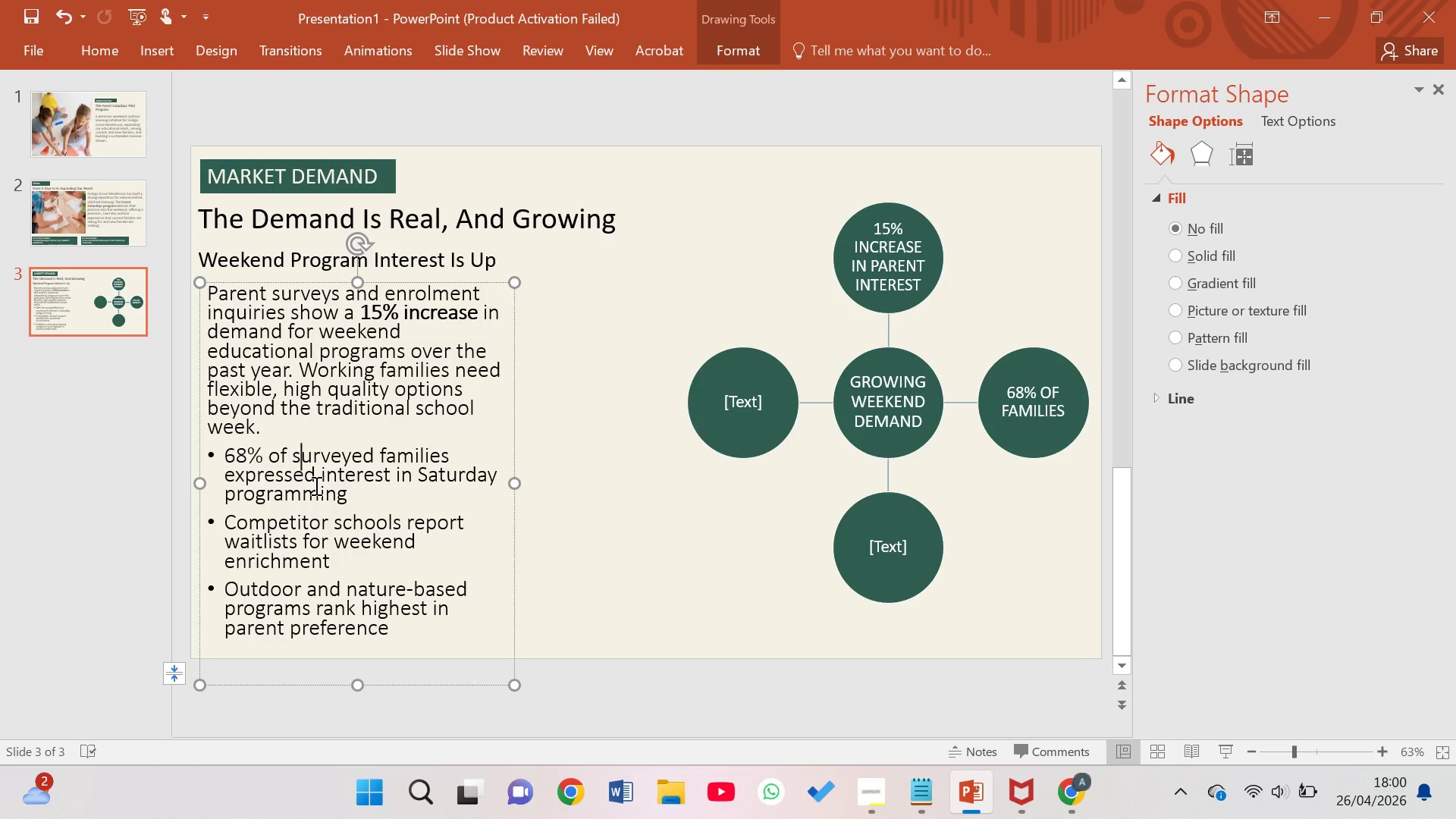 
key(ArrowUp)
 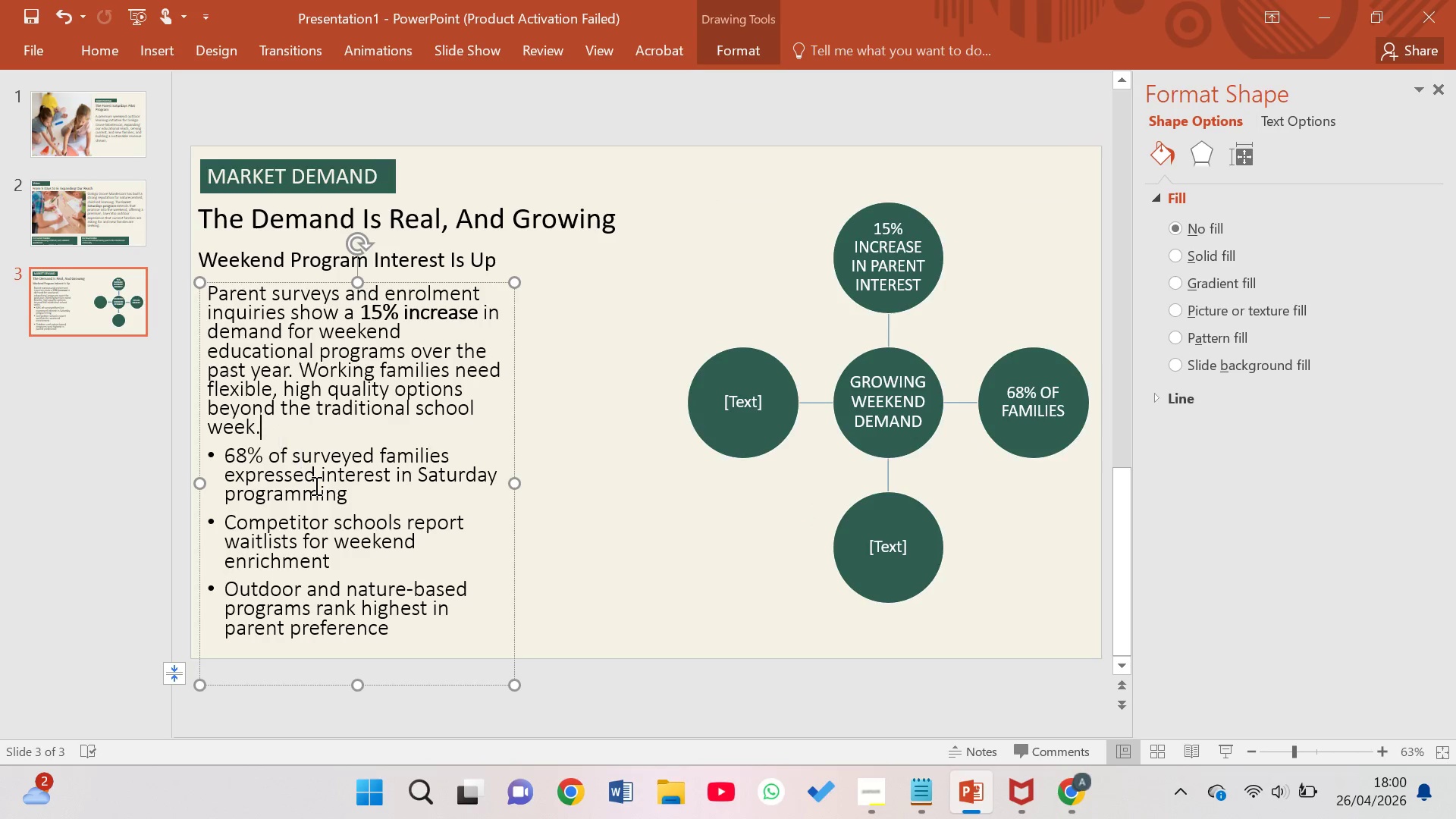 
key(ArrowUp)
 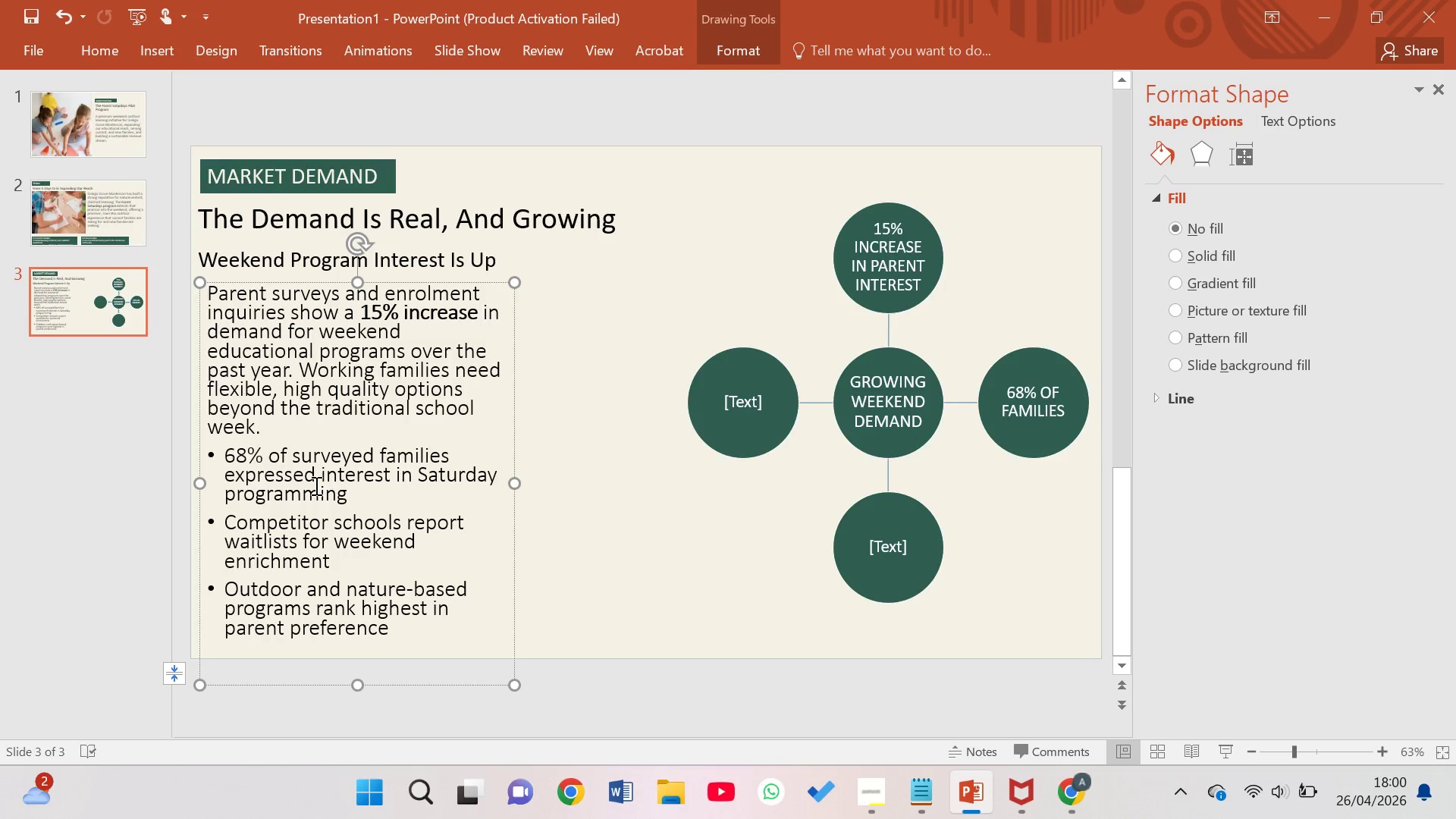 
key(ArrowUp)
 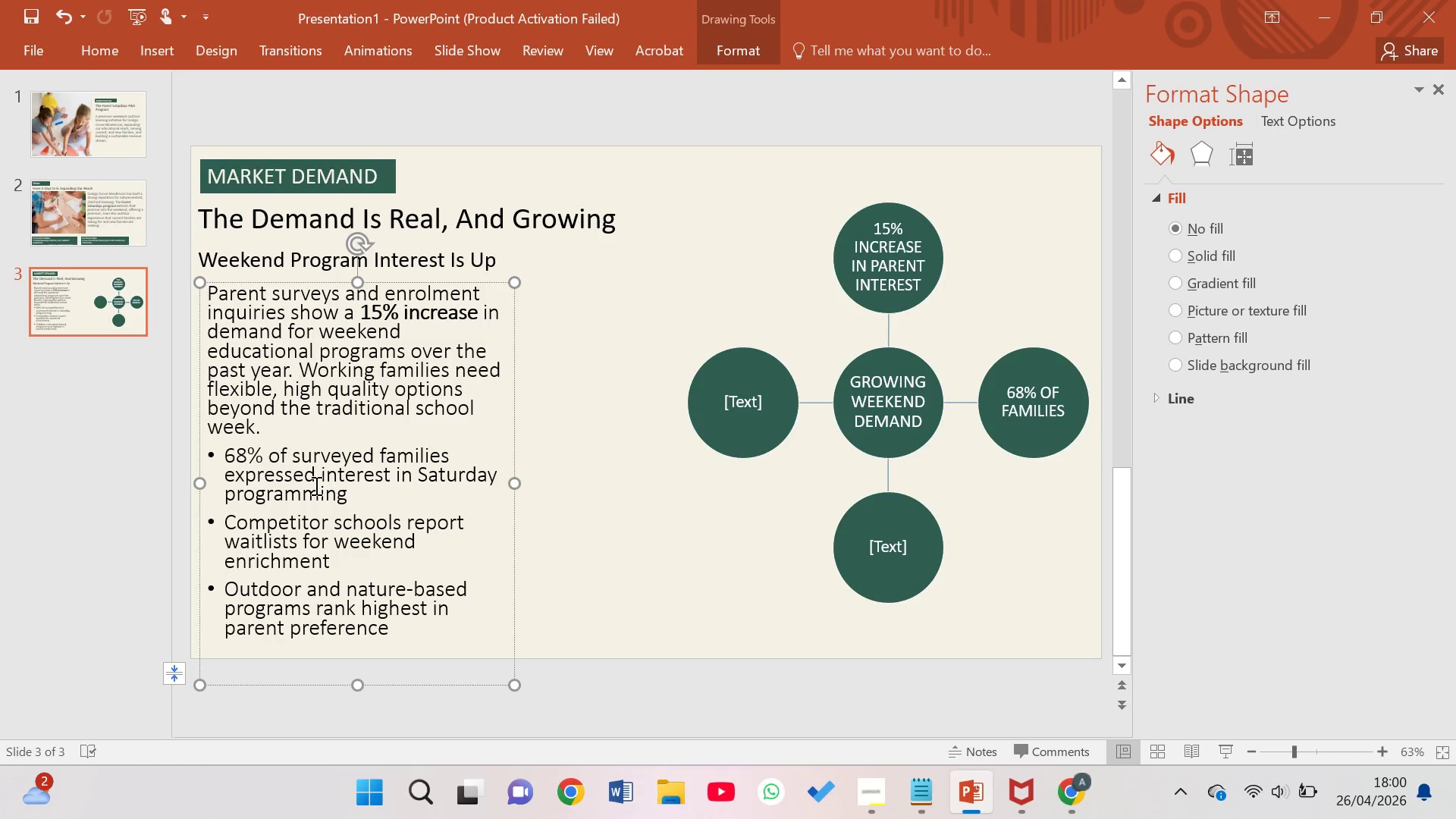 
key(ArrowUp)
 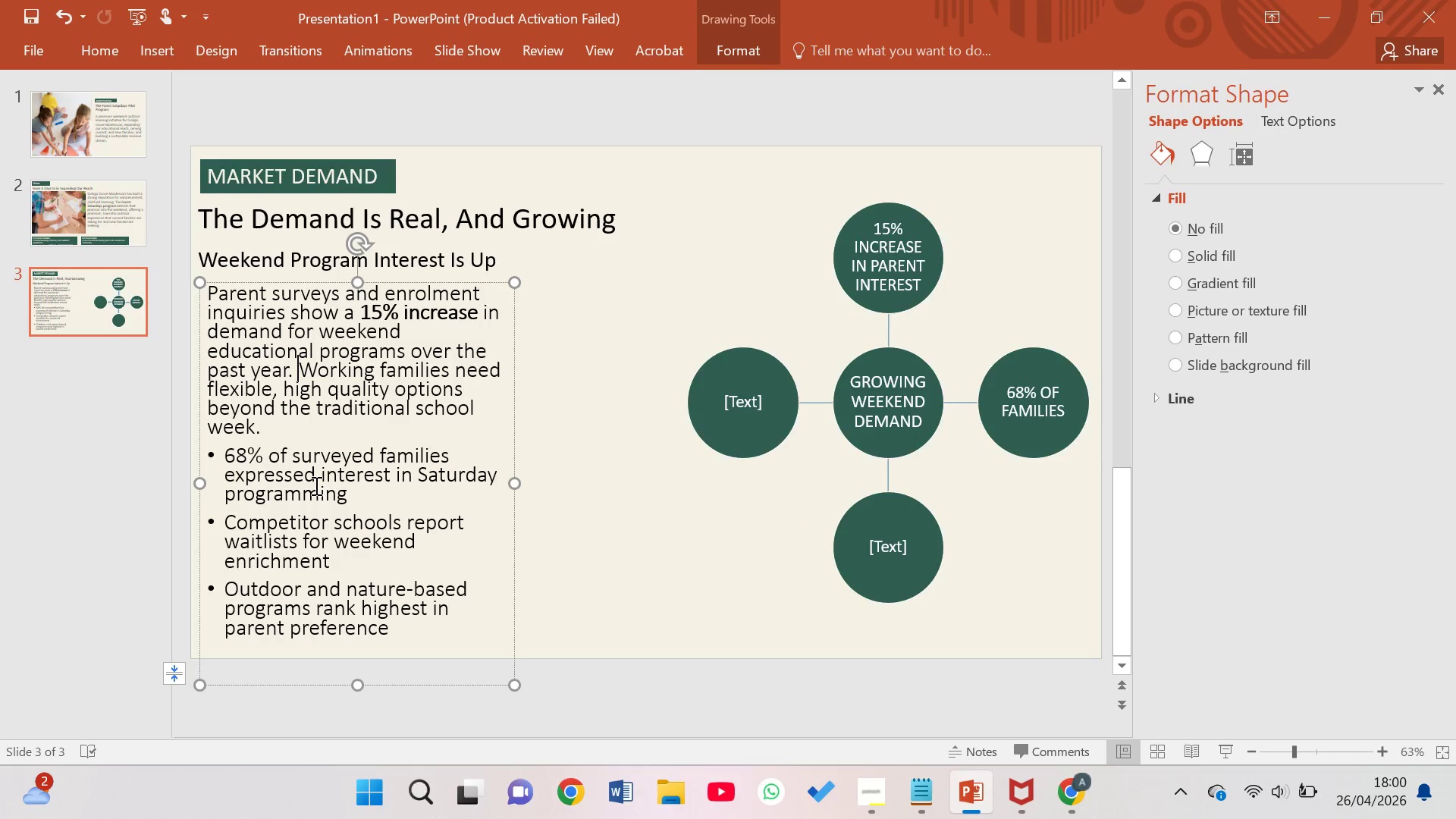 
key(ArrowUp)
 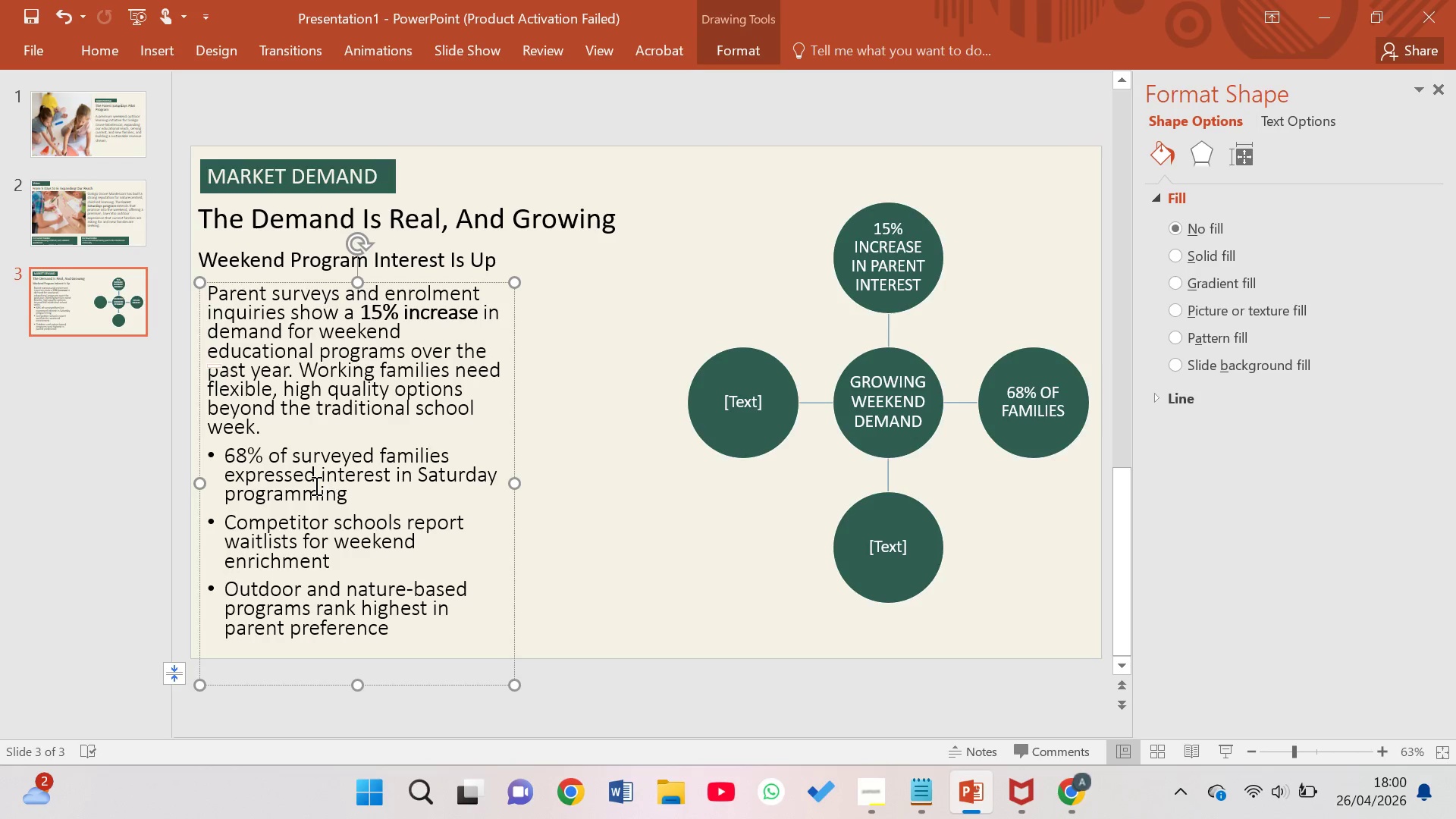 
wait(15.28)
 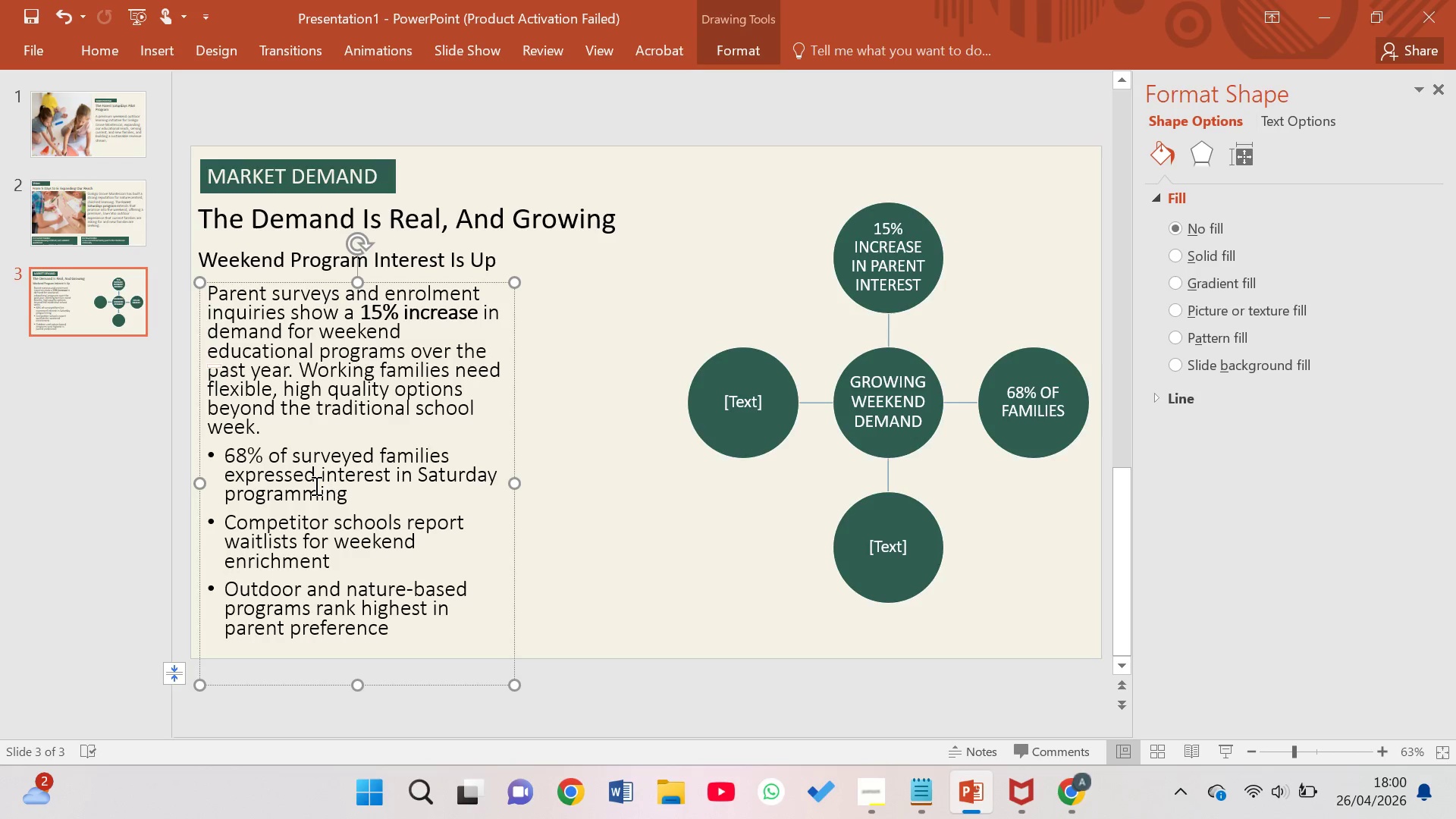 
key(ArrowUp)
 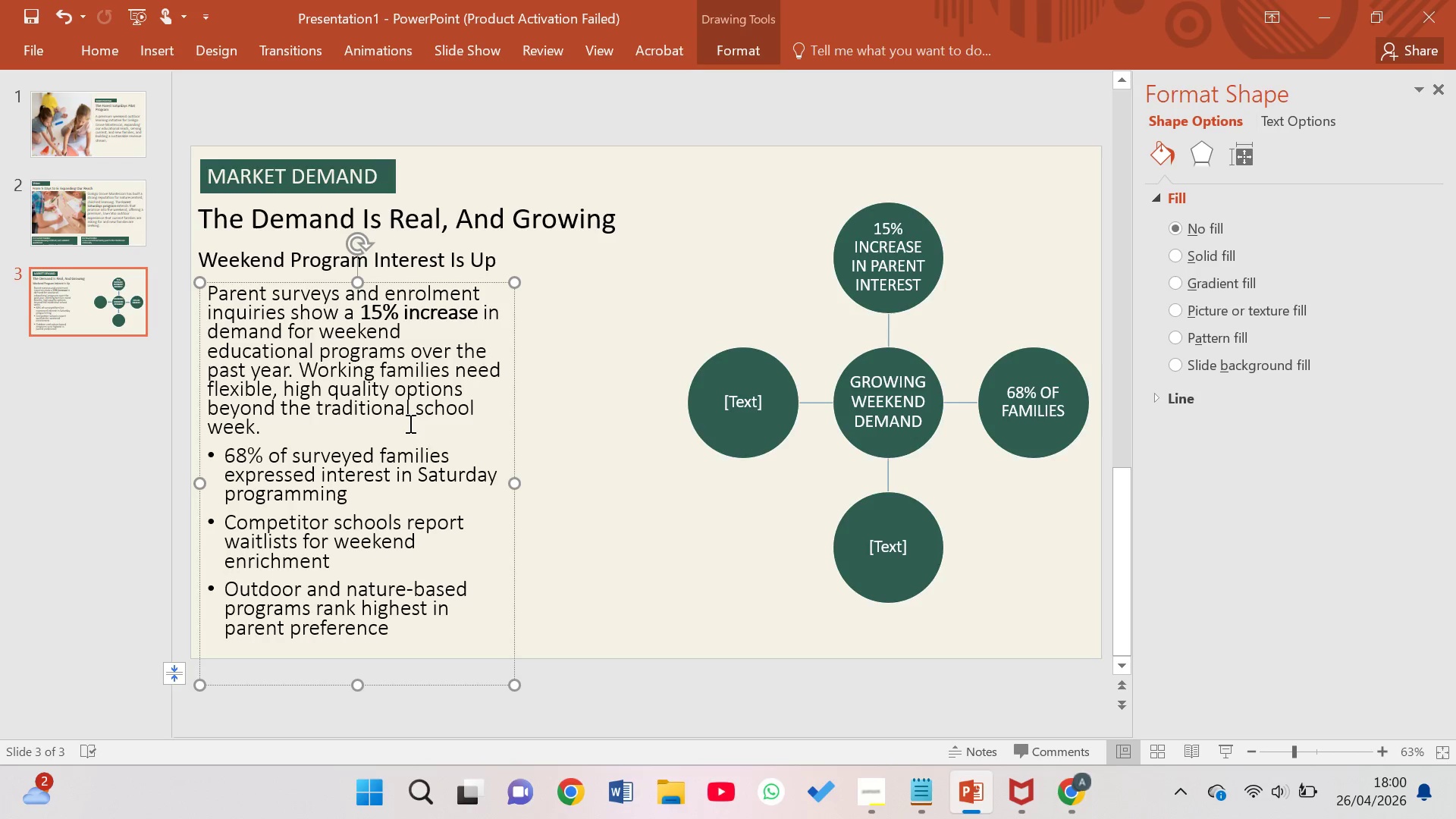 
key(ArrowUp)
 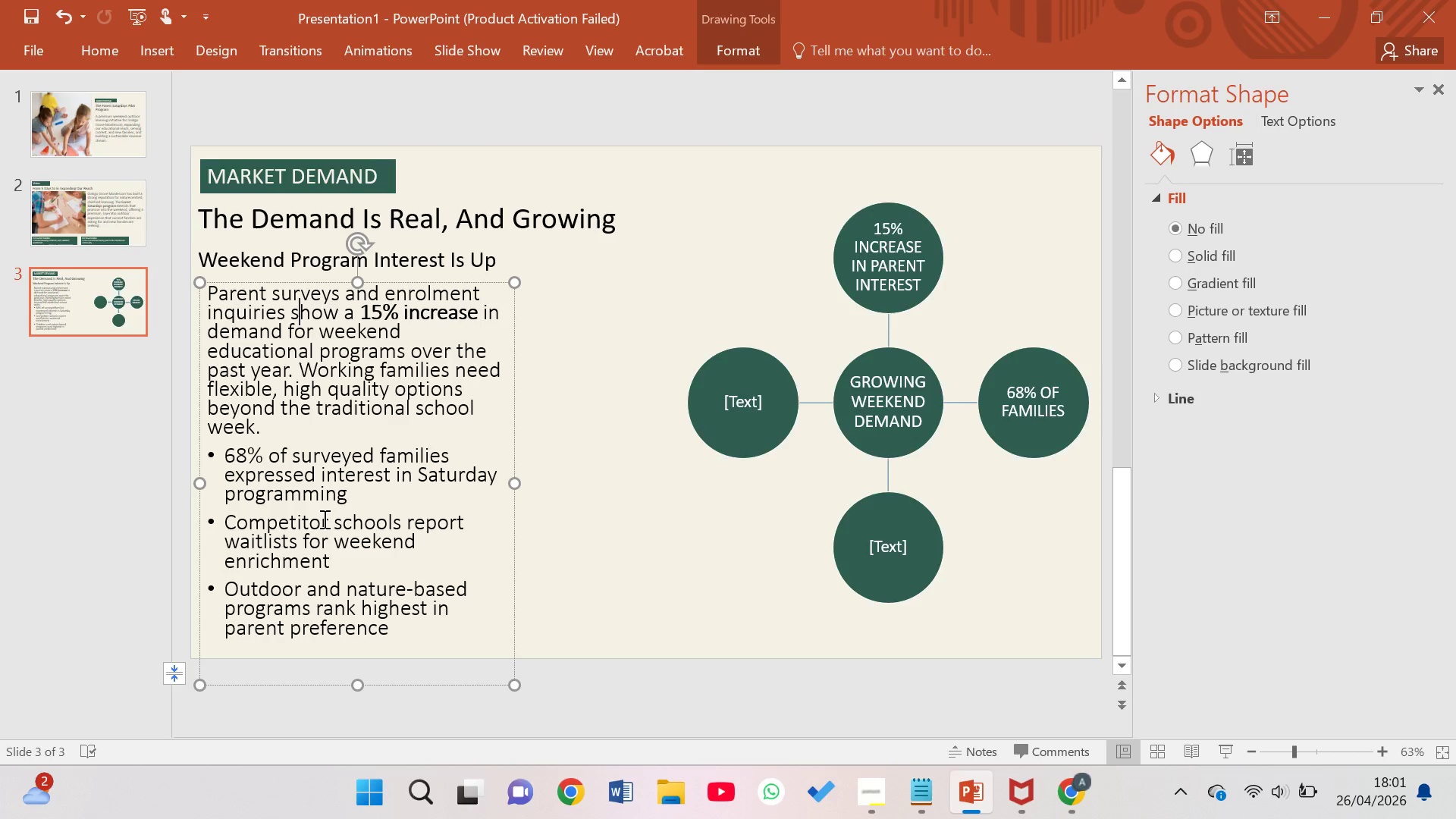 
wait(20.62)
 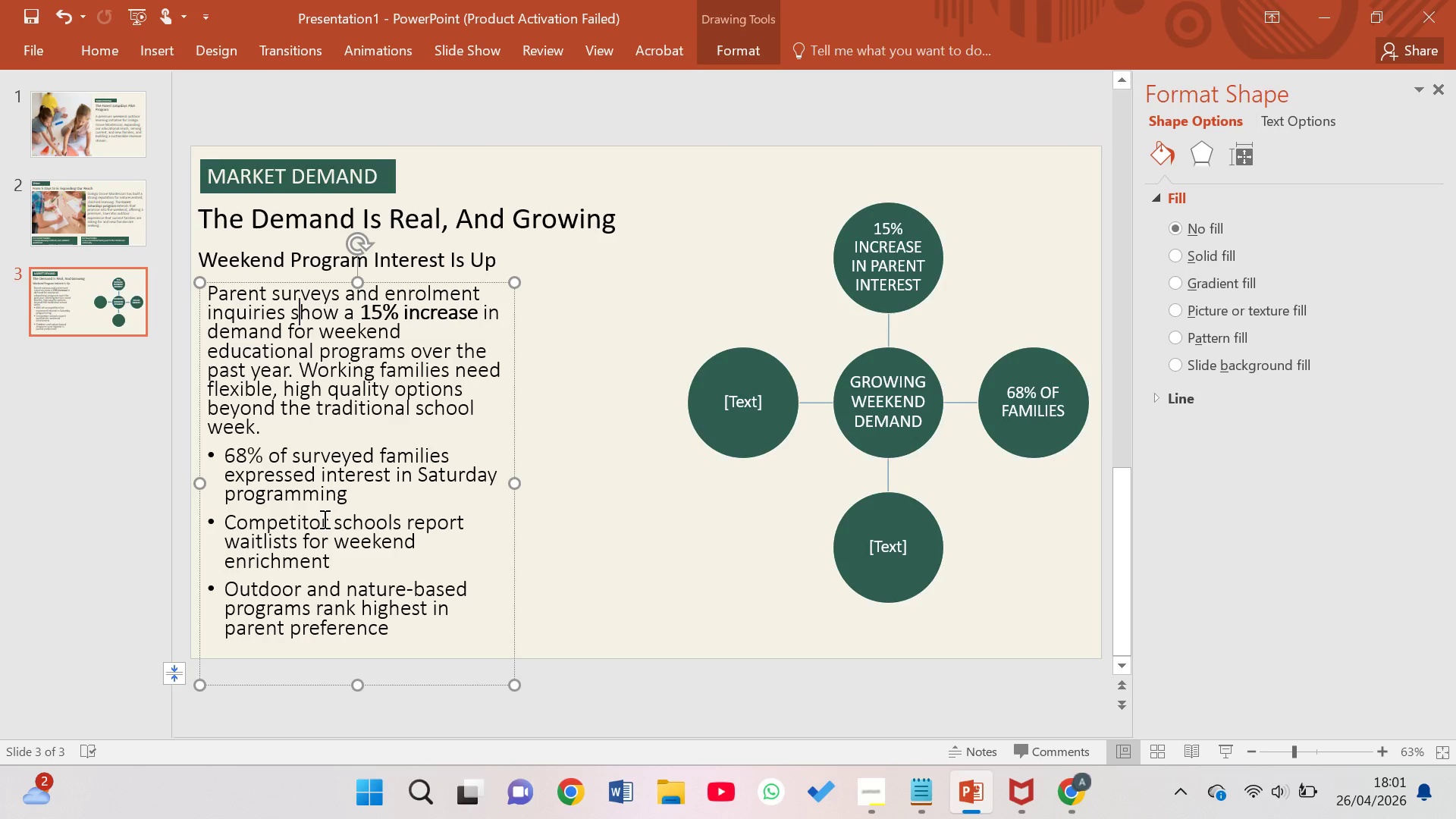 
scroll: coordinate [317, 612], scroll_direction: none, amount: 0.0
 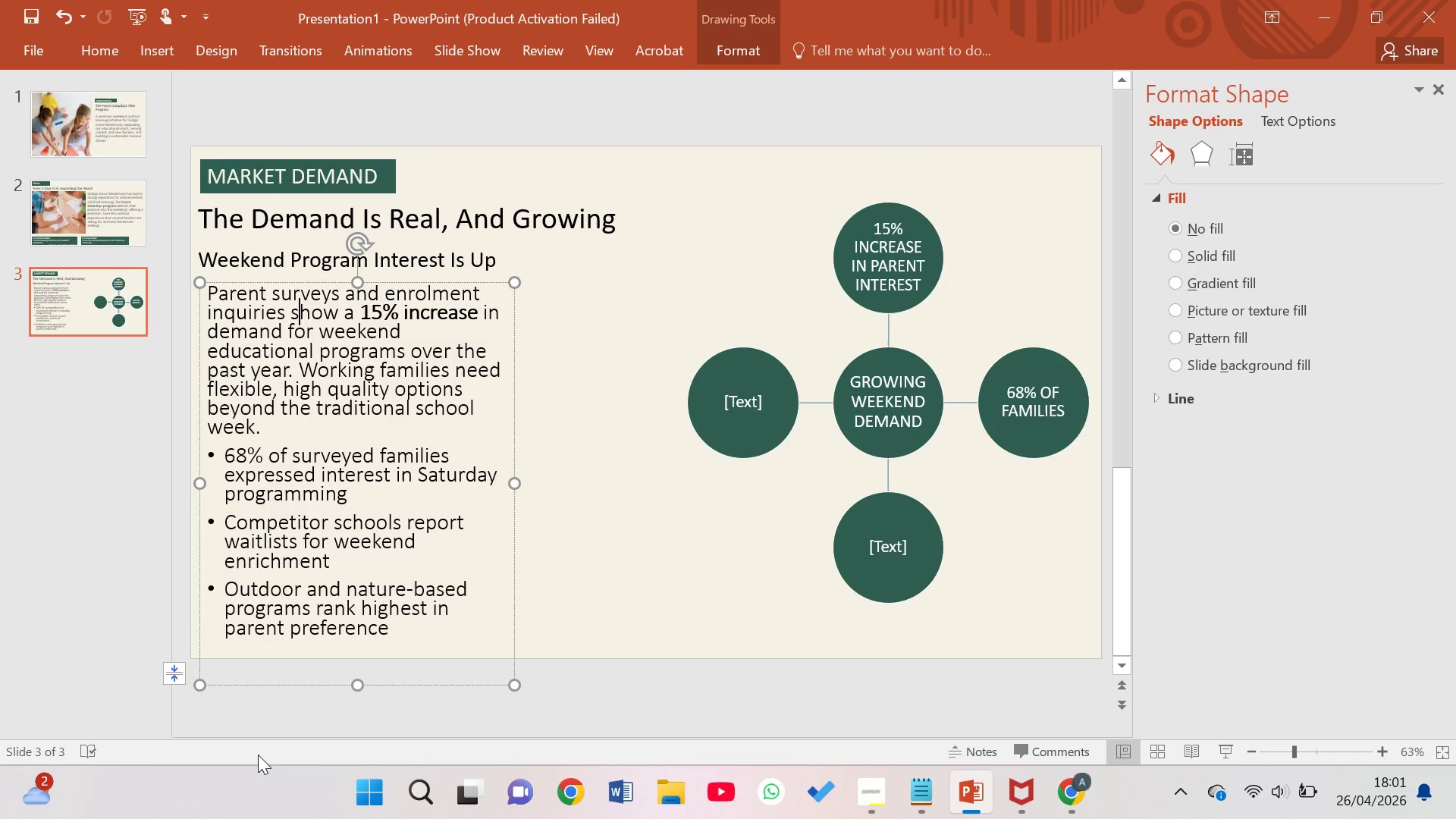 
wait(22.35)
 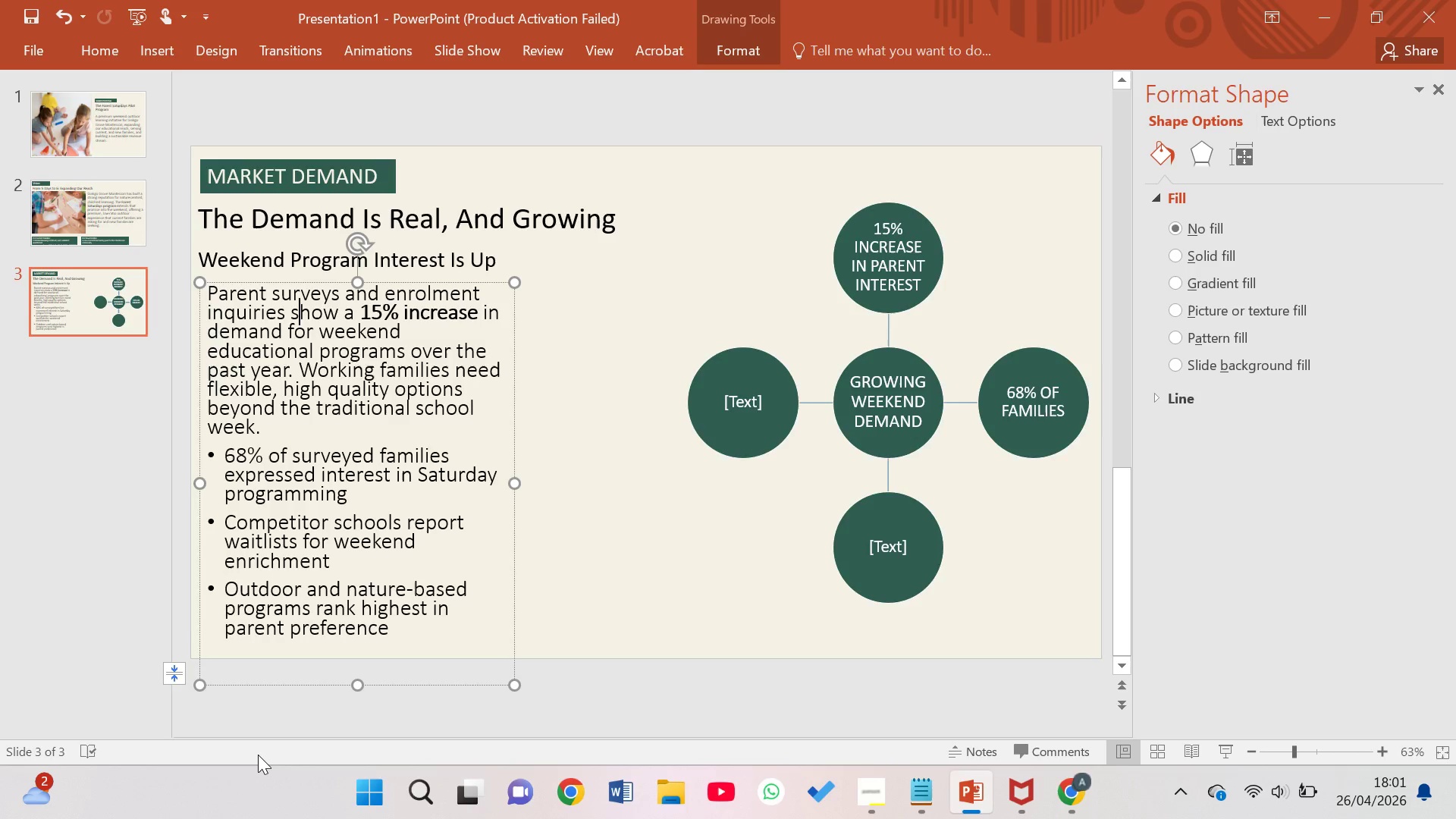 
left_click([338, 590])
 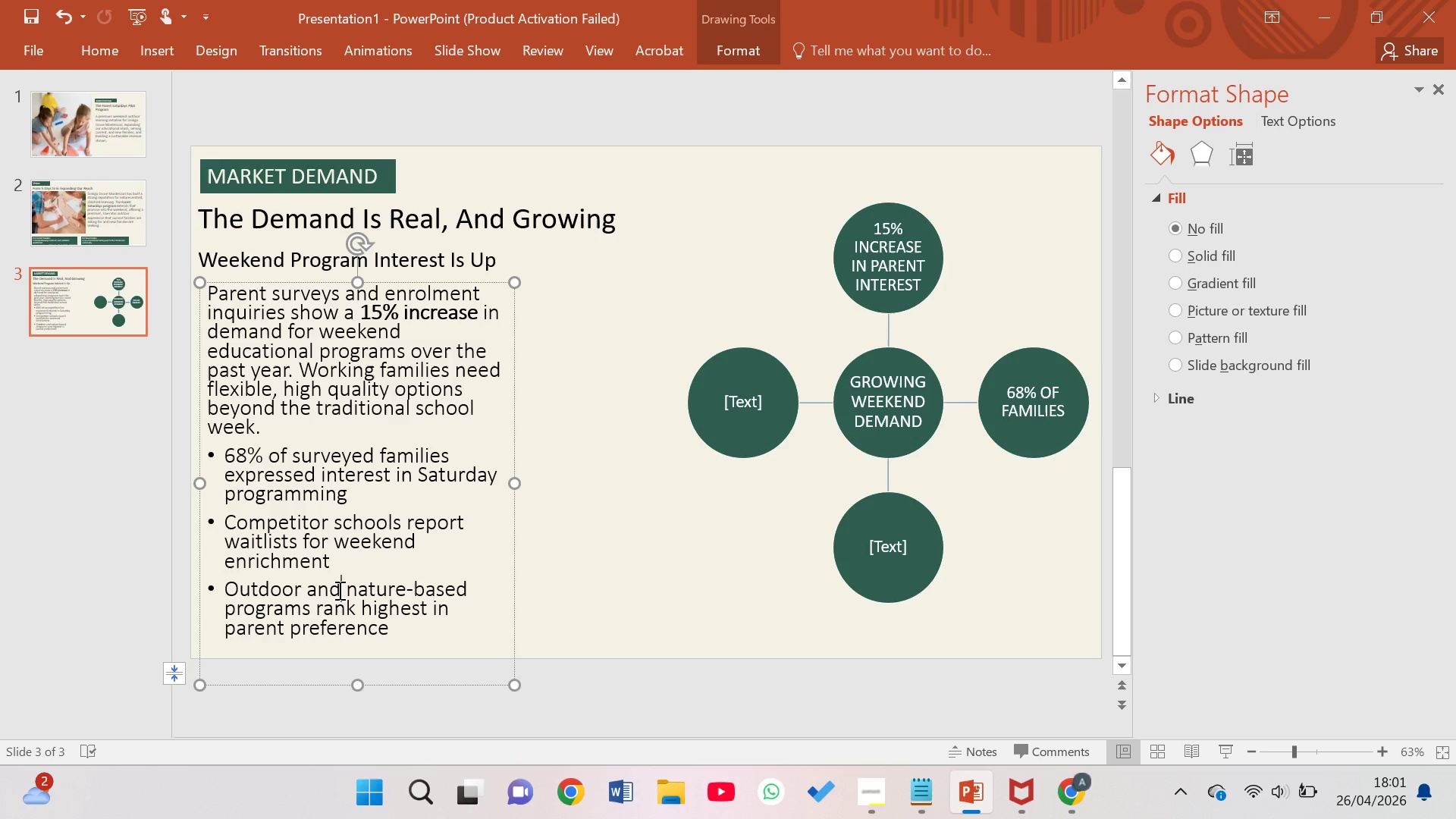 
key(ArrowUp)
 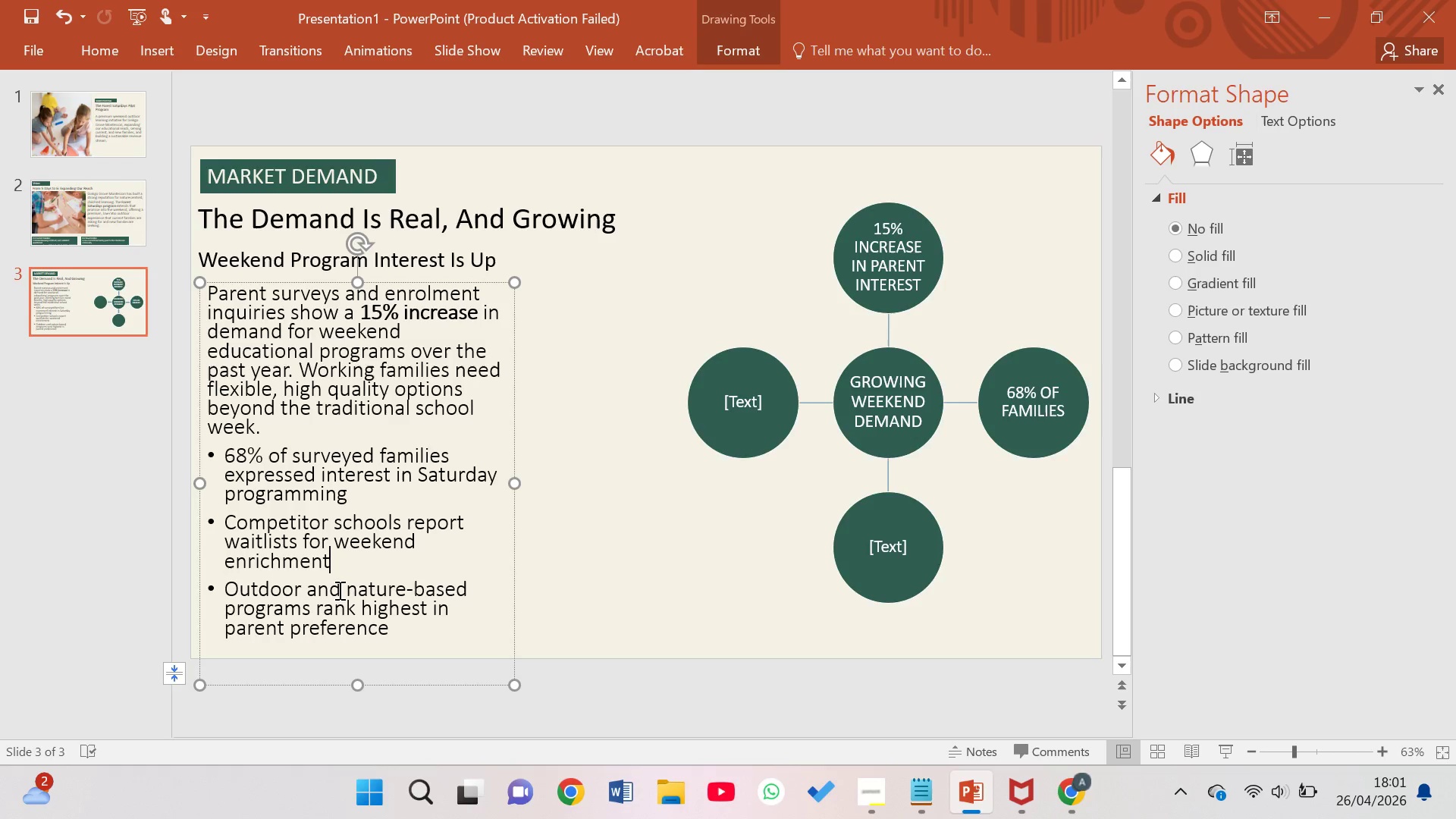 
key(ArrowUp)
 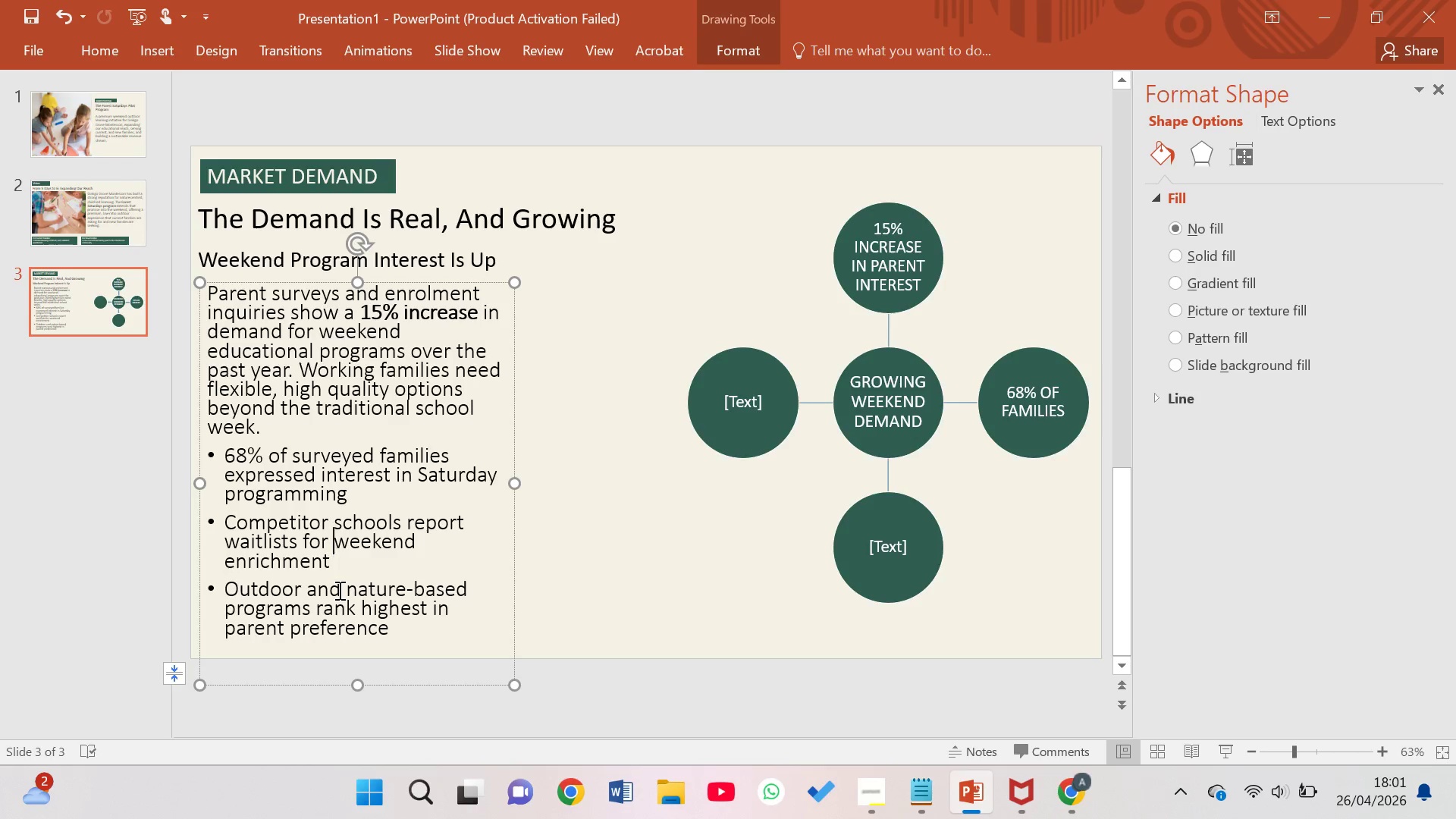 
key(ArrowUp)
 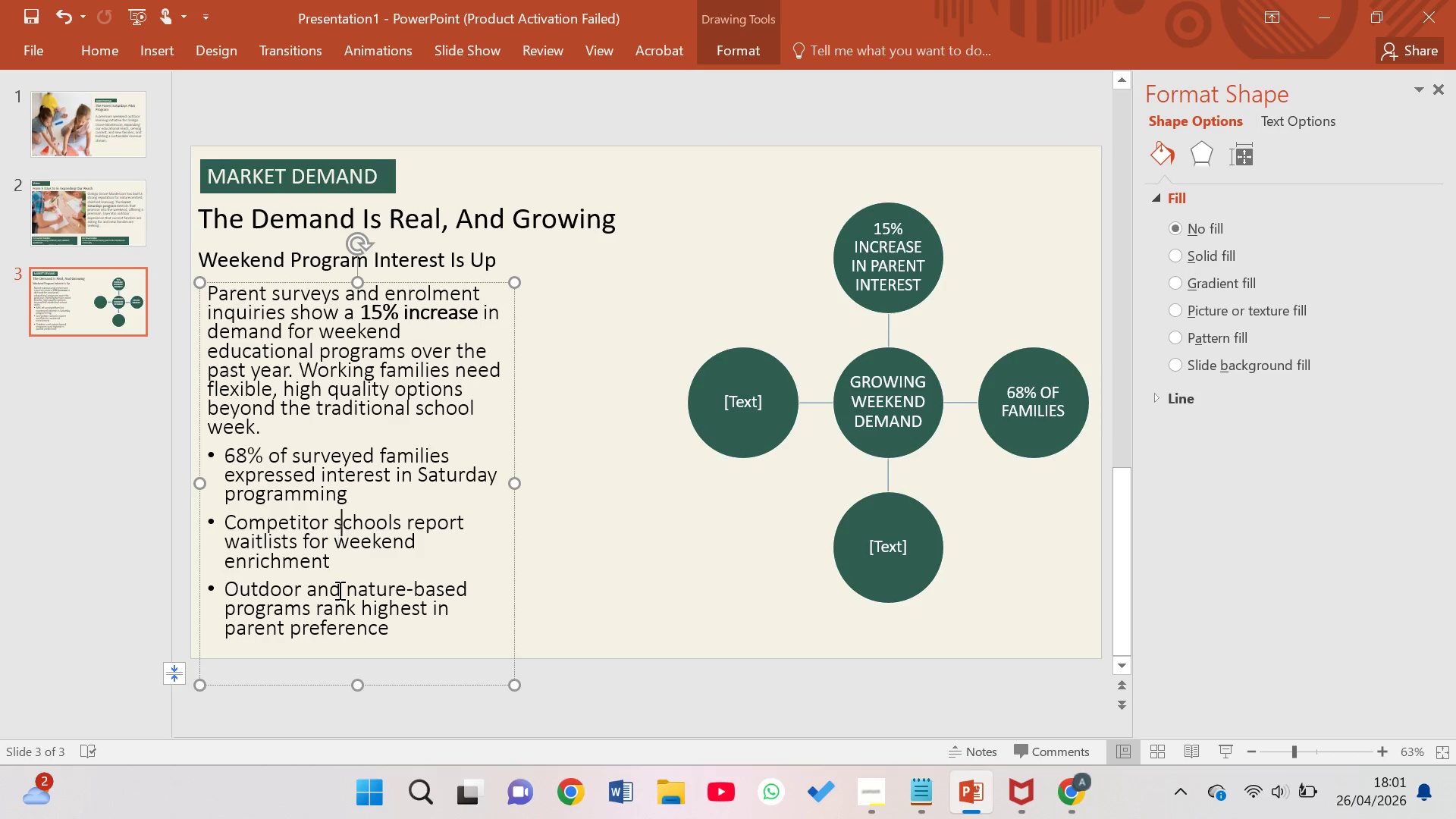 
key(ArrowUp)
 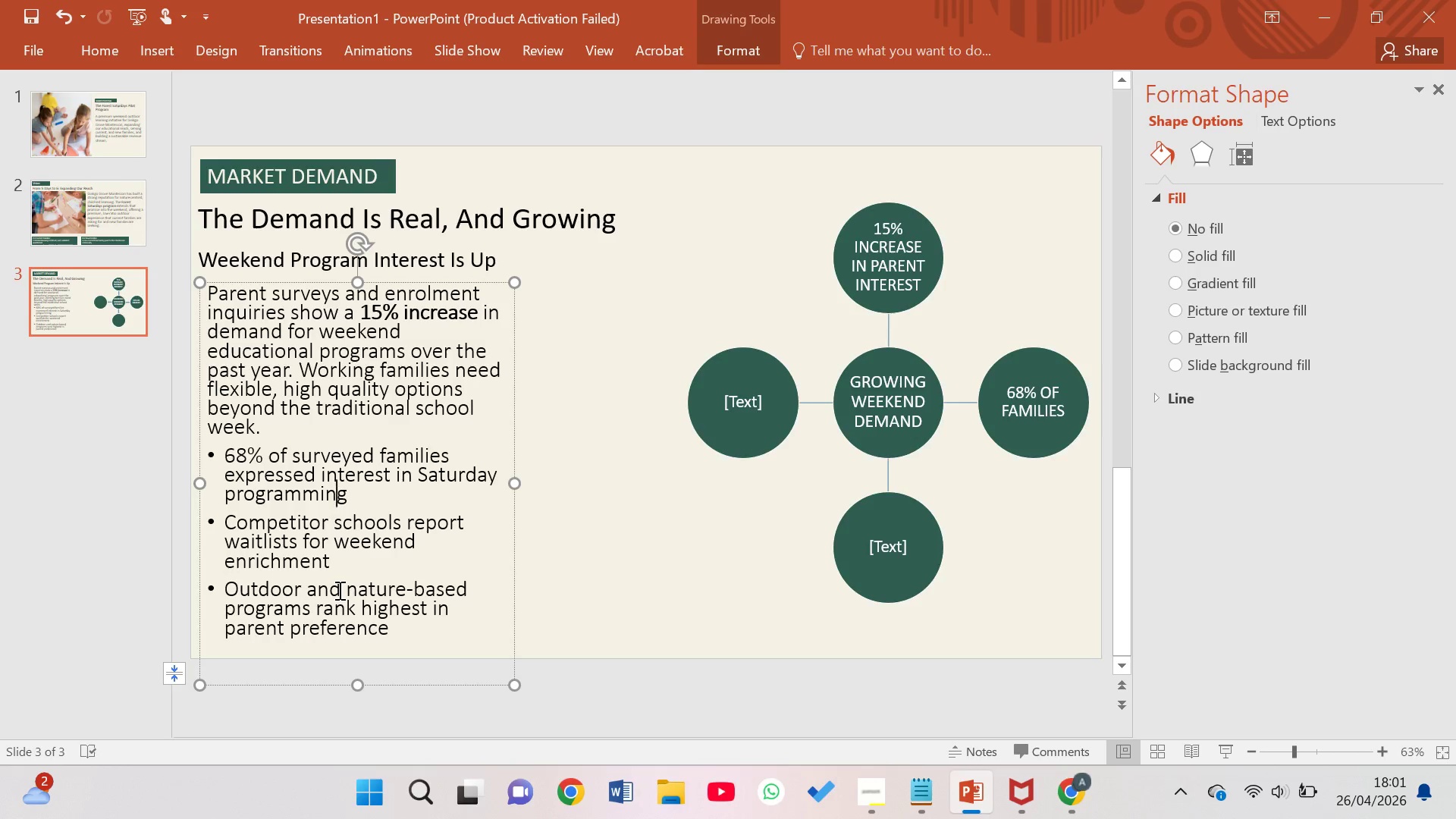 
key(ArrowUp)
 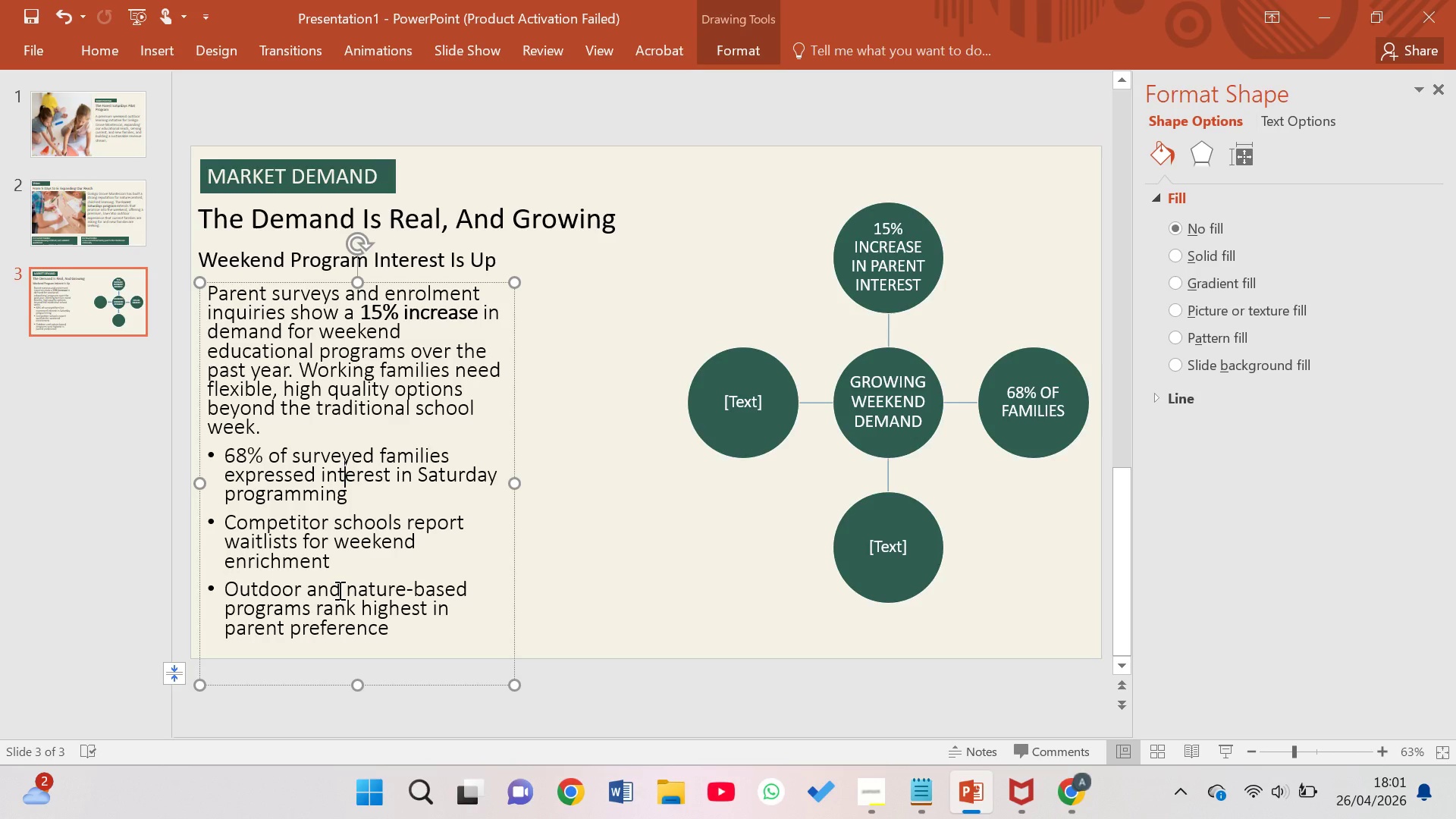 
key(ArrowUp)
 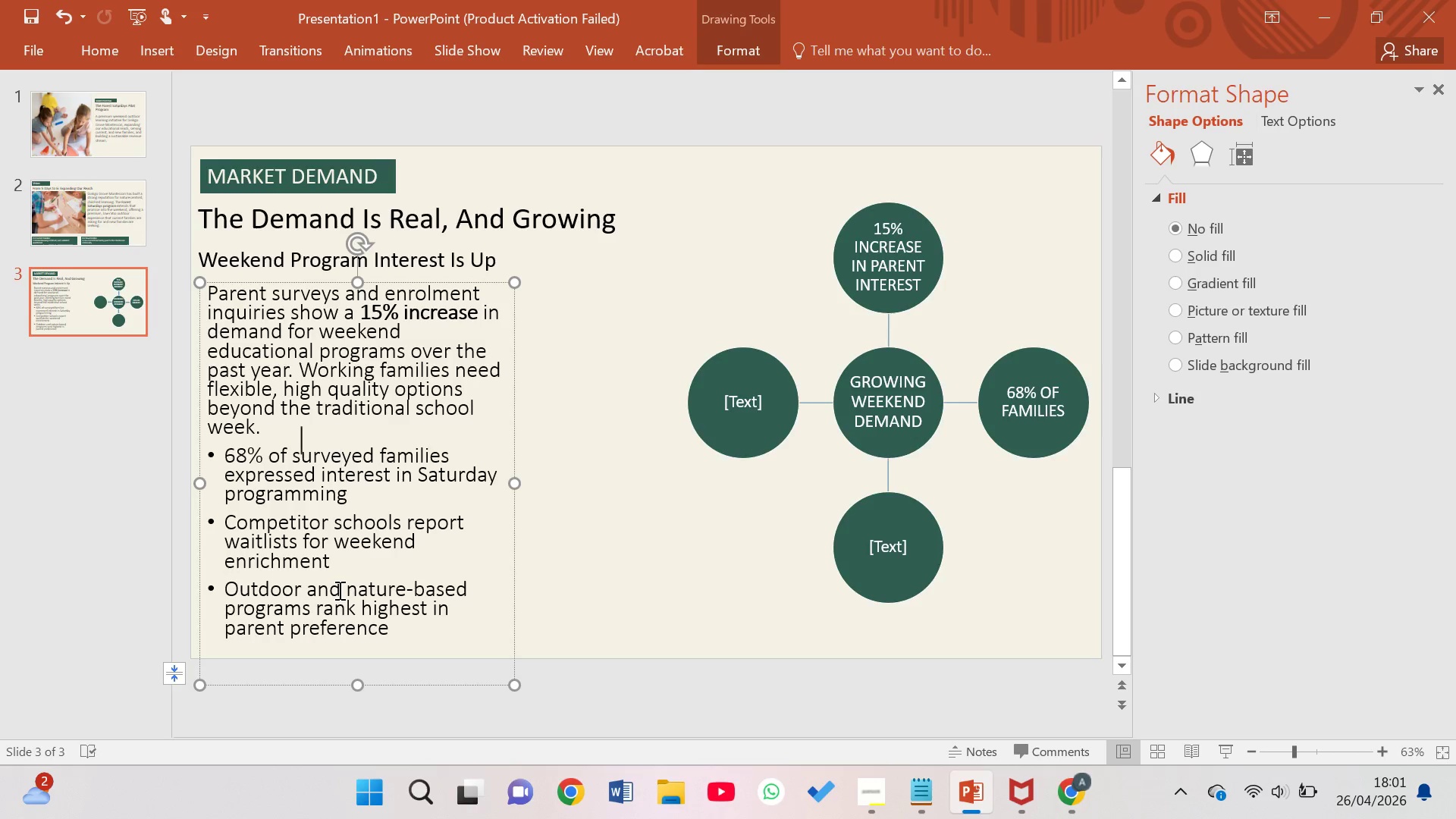 
key(ArrowUp)
 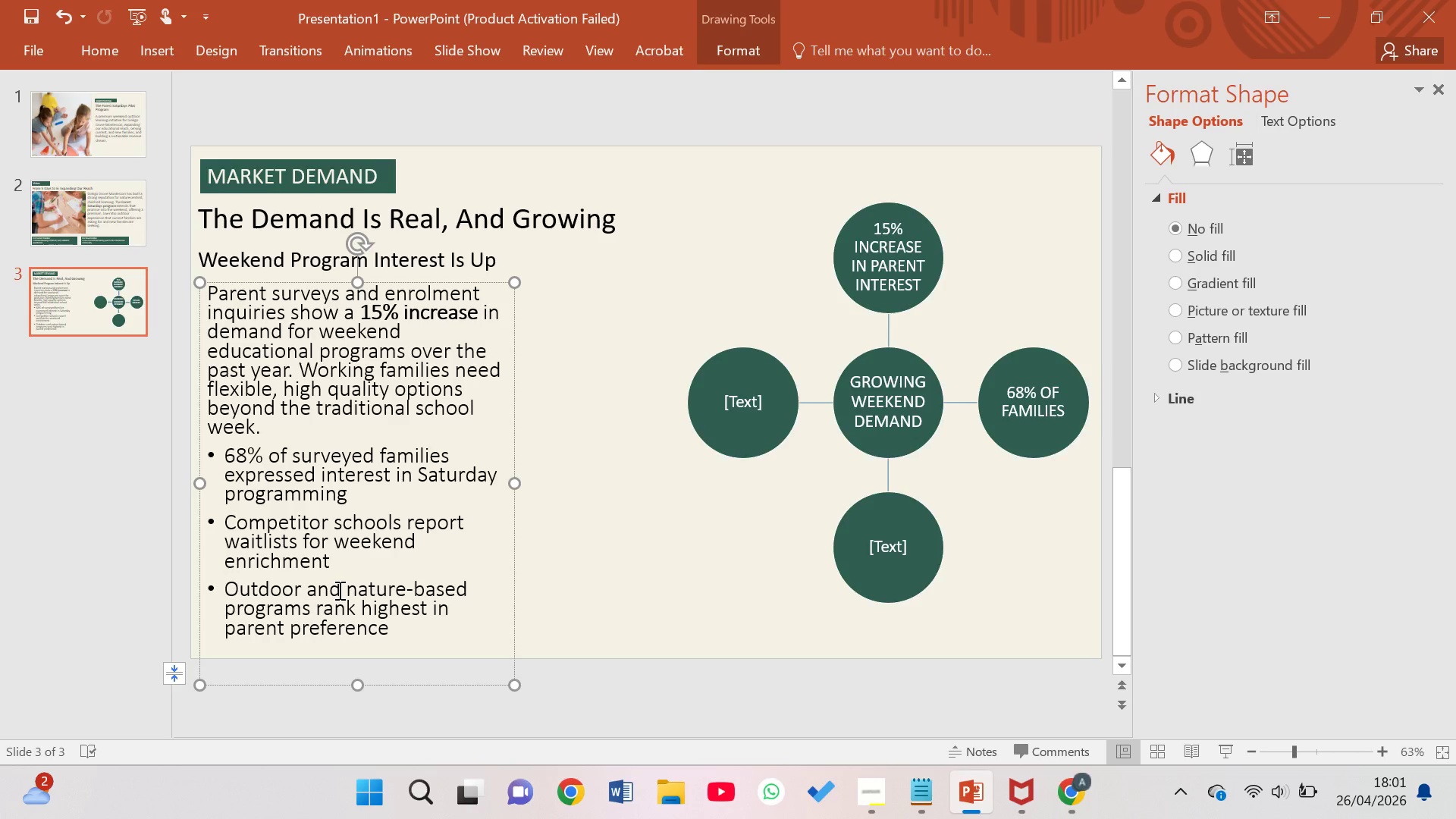 
key(ArrowUp)
 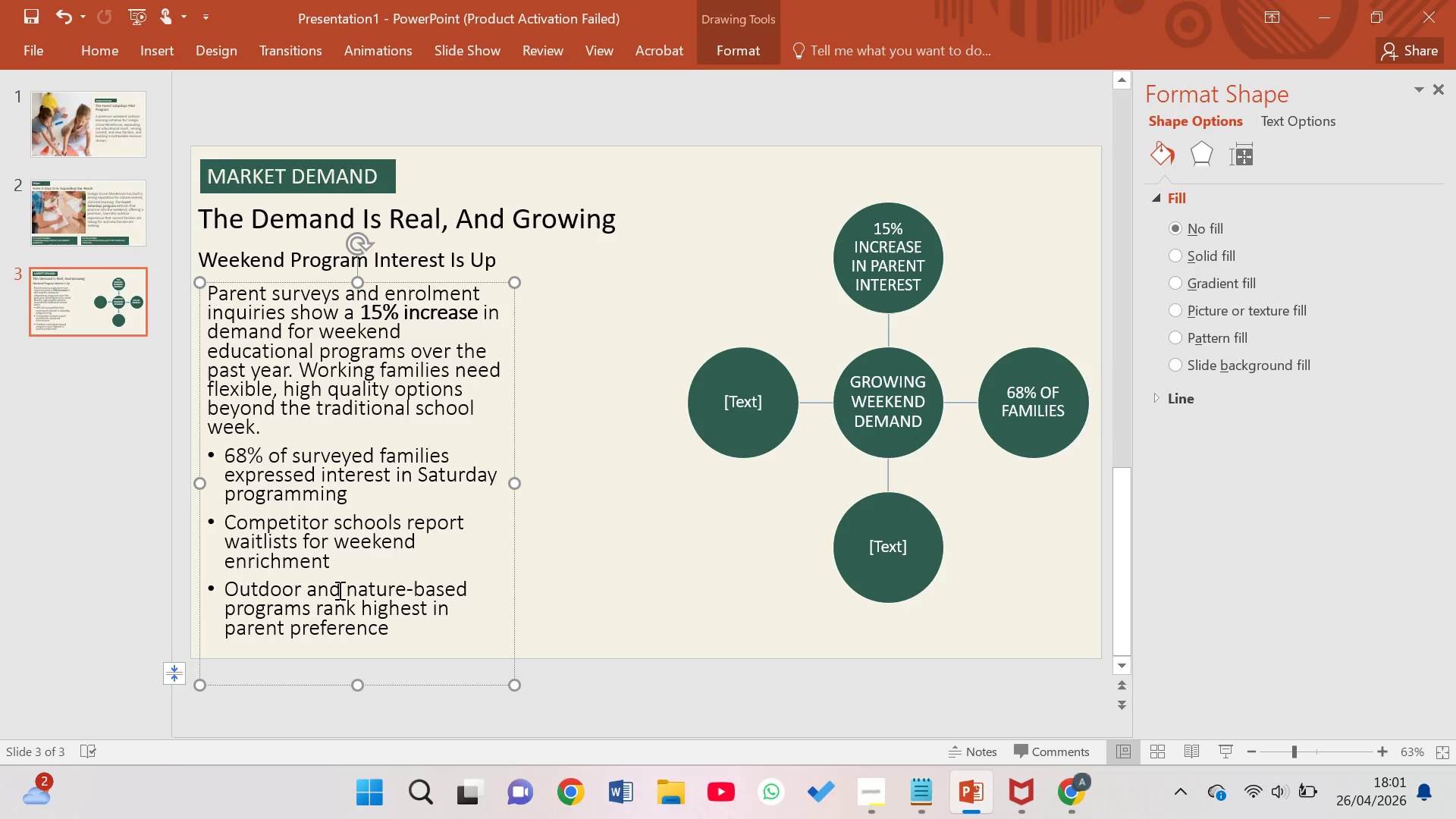 
key(ArrowUp)
 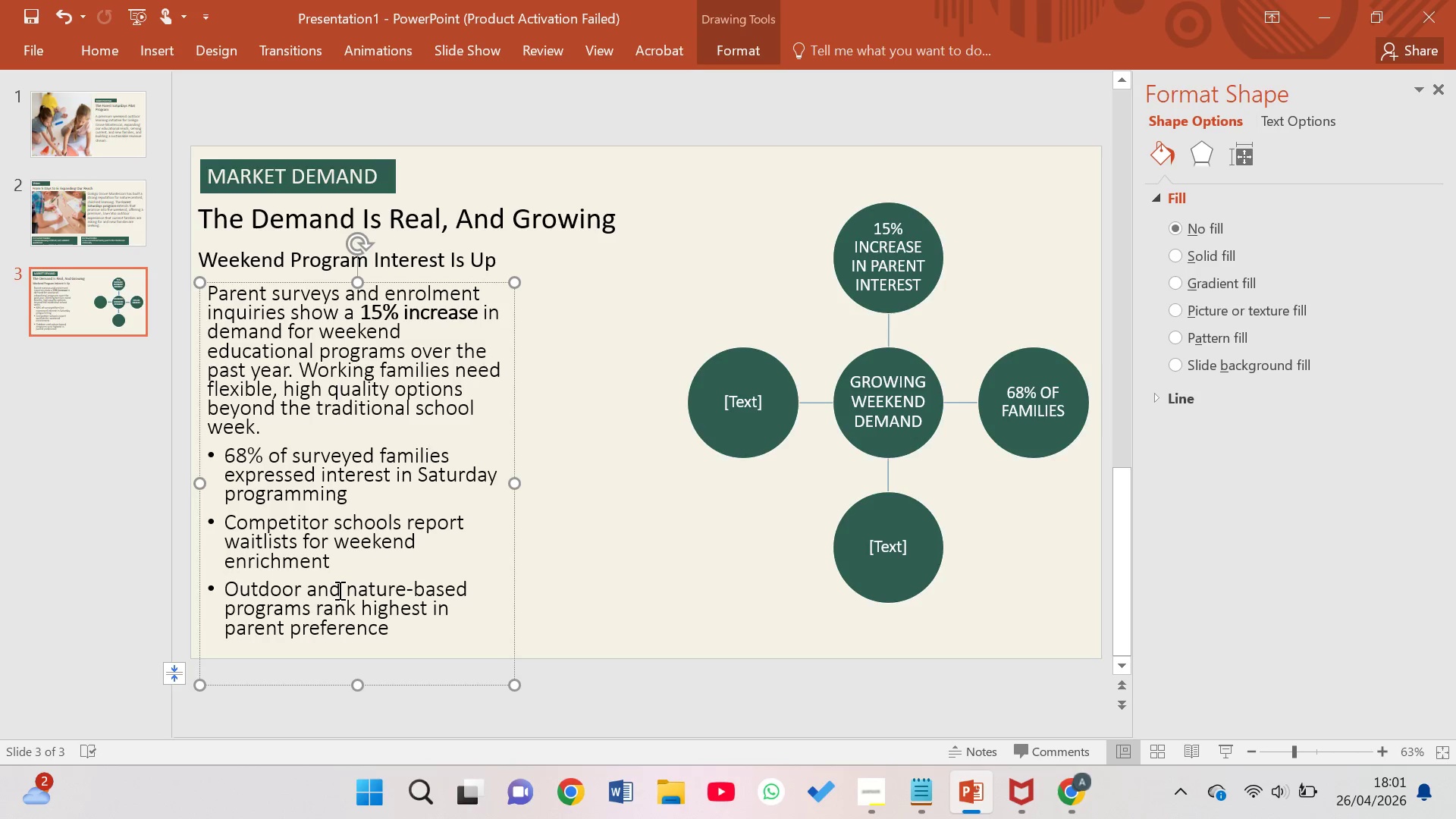 
key(ArrowUp)
 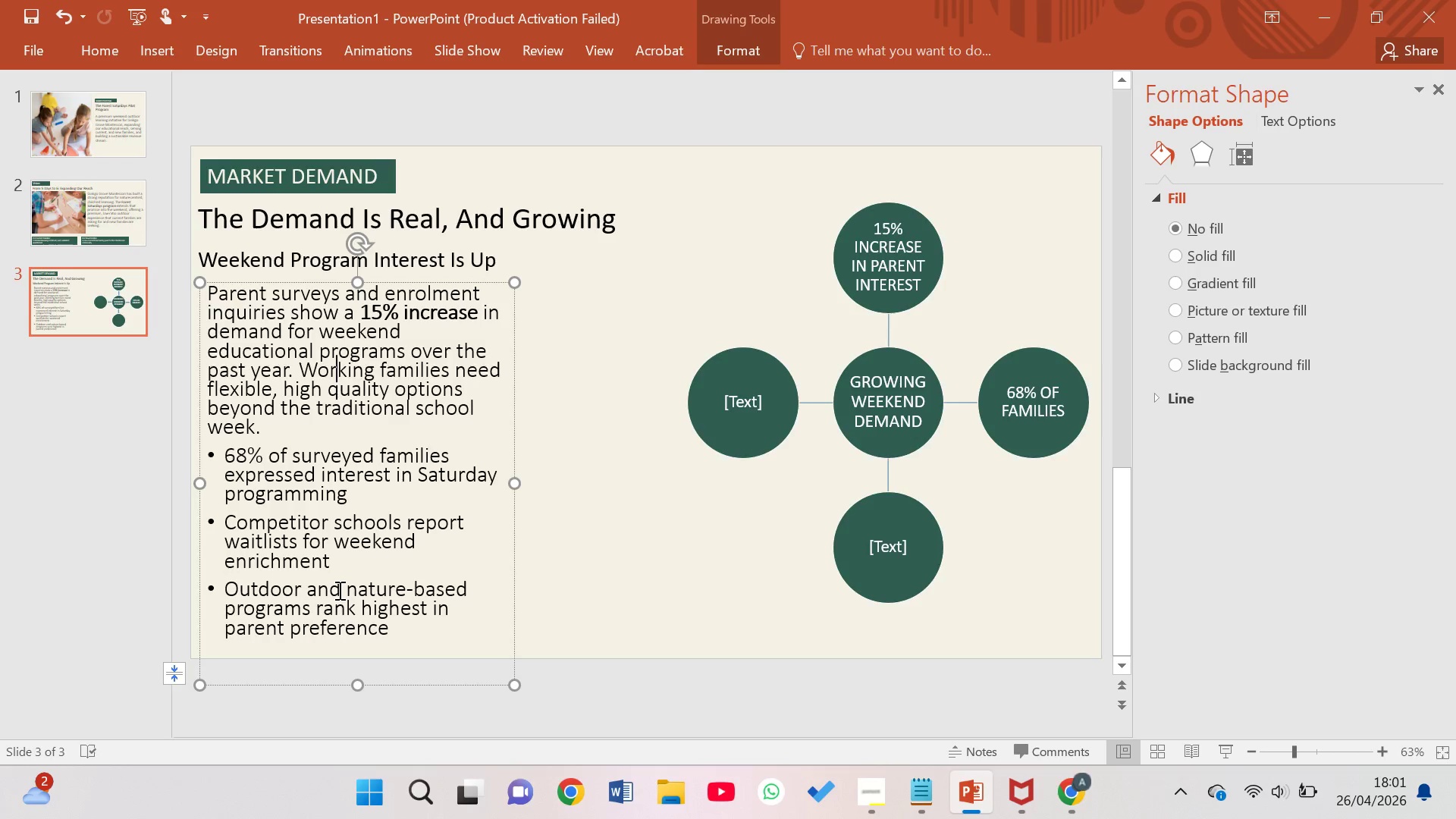 
key(ArrowUp)
 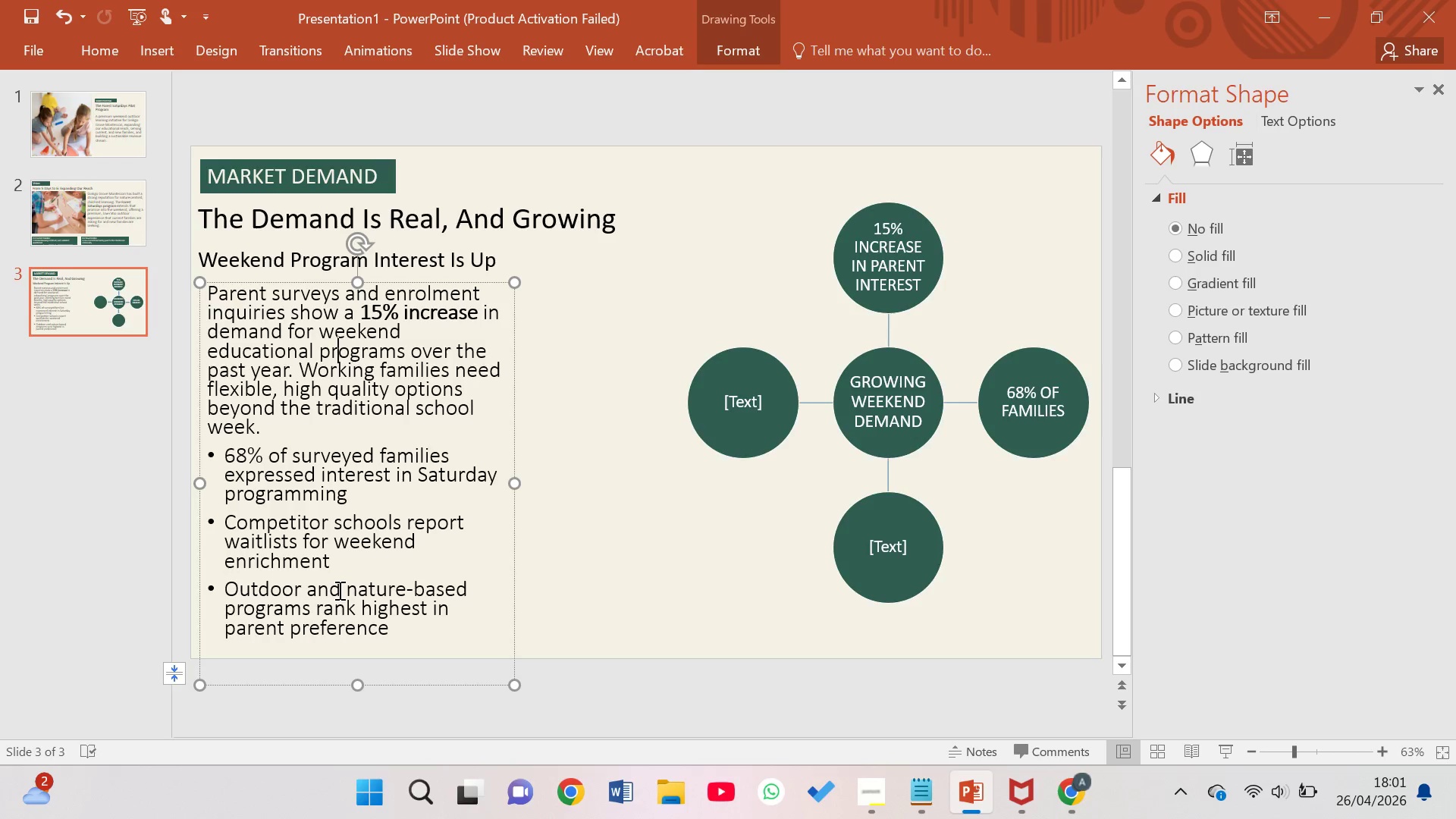 
key(ArrowUp)
 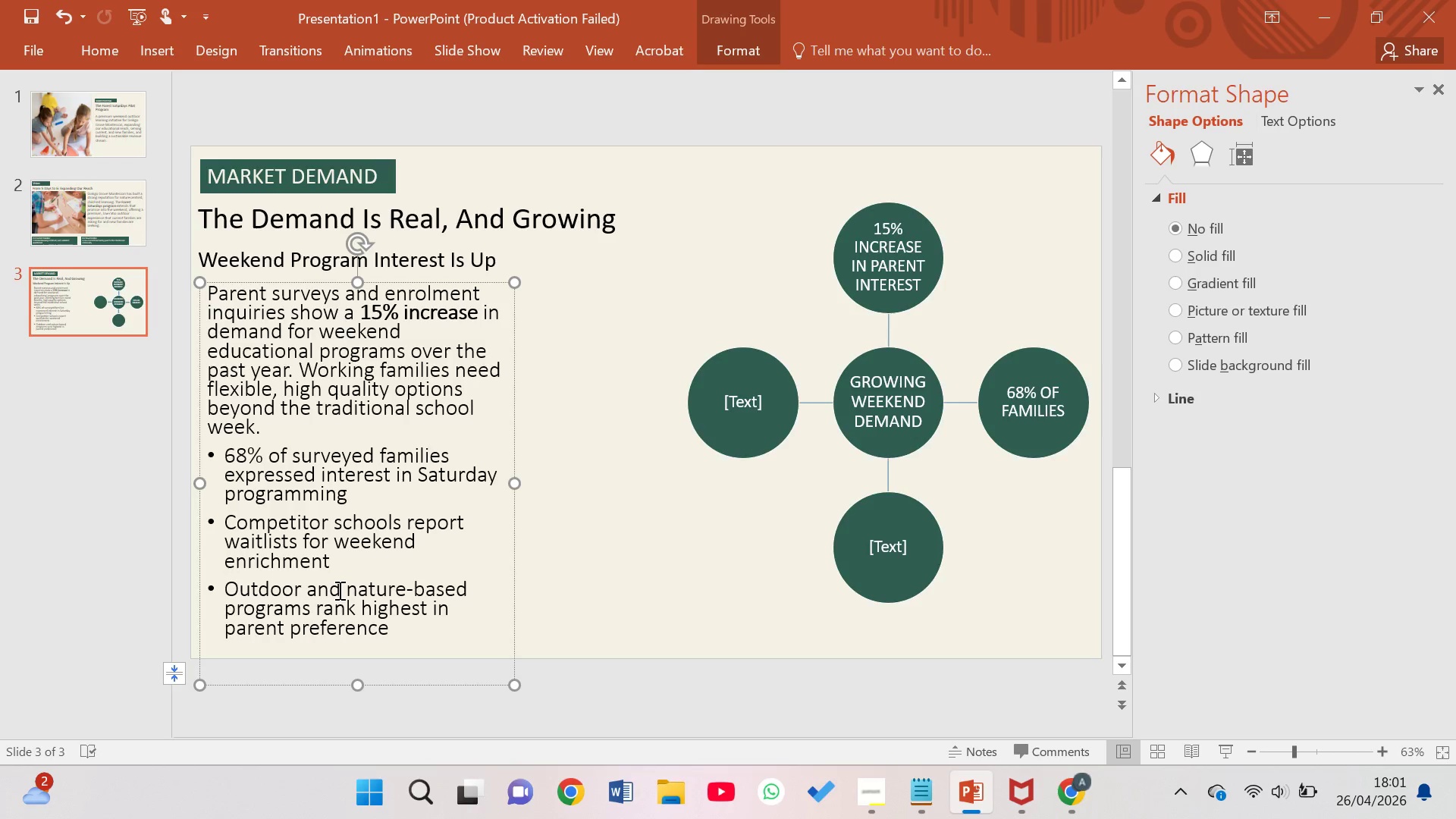 
key(ArrowUp)
 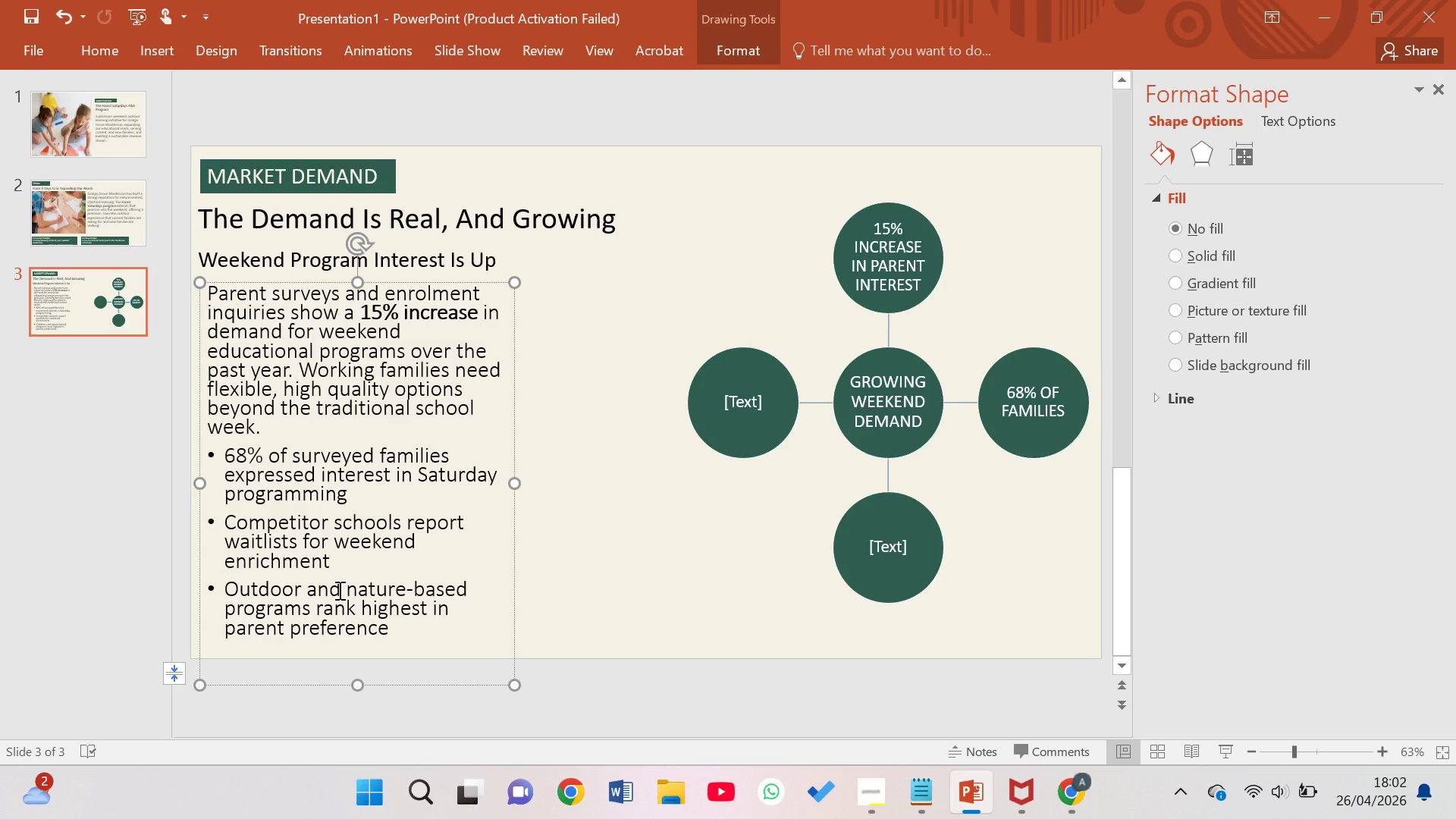 
wait(17.89)
 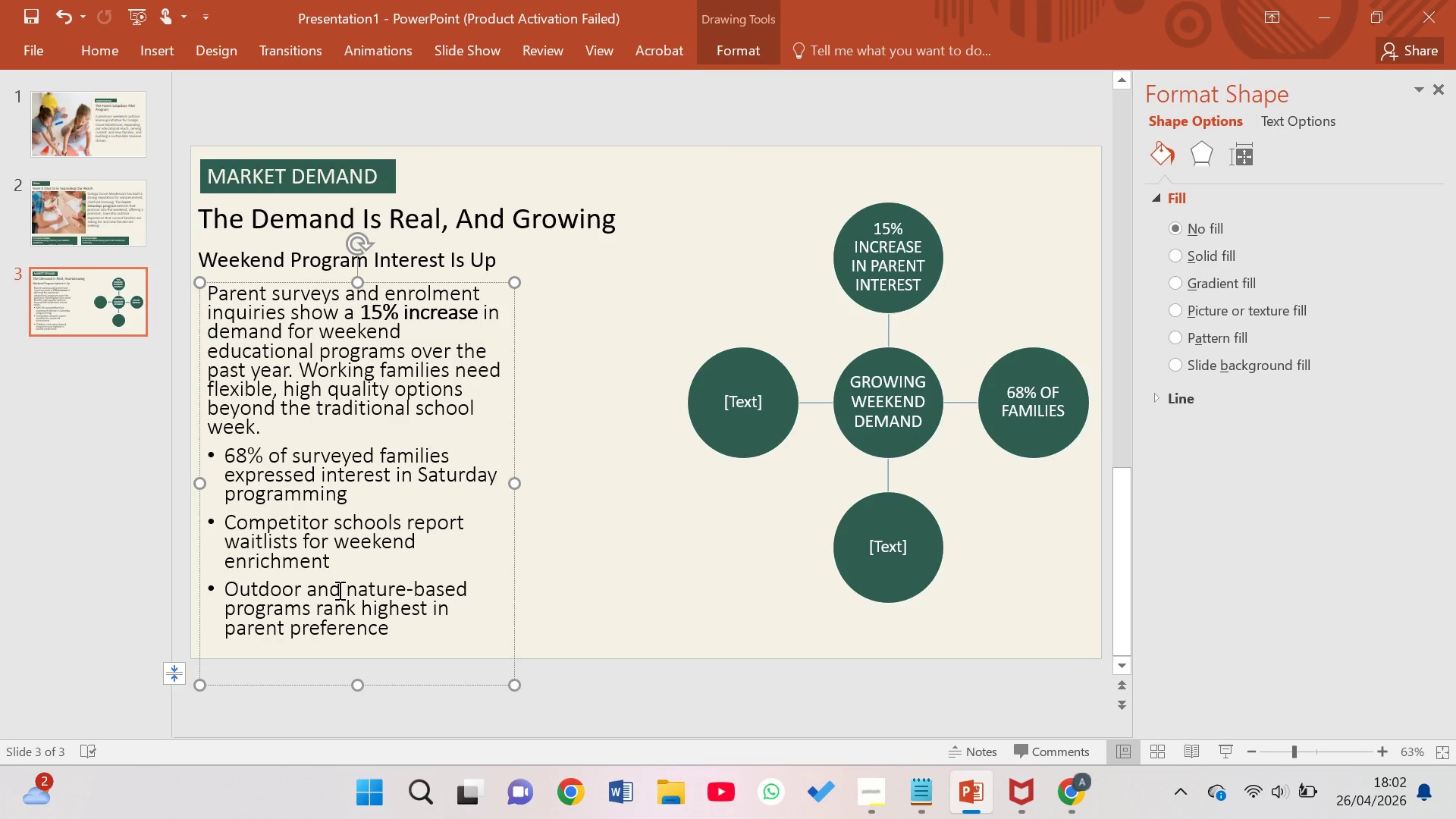 
left_click([312, 359])
 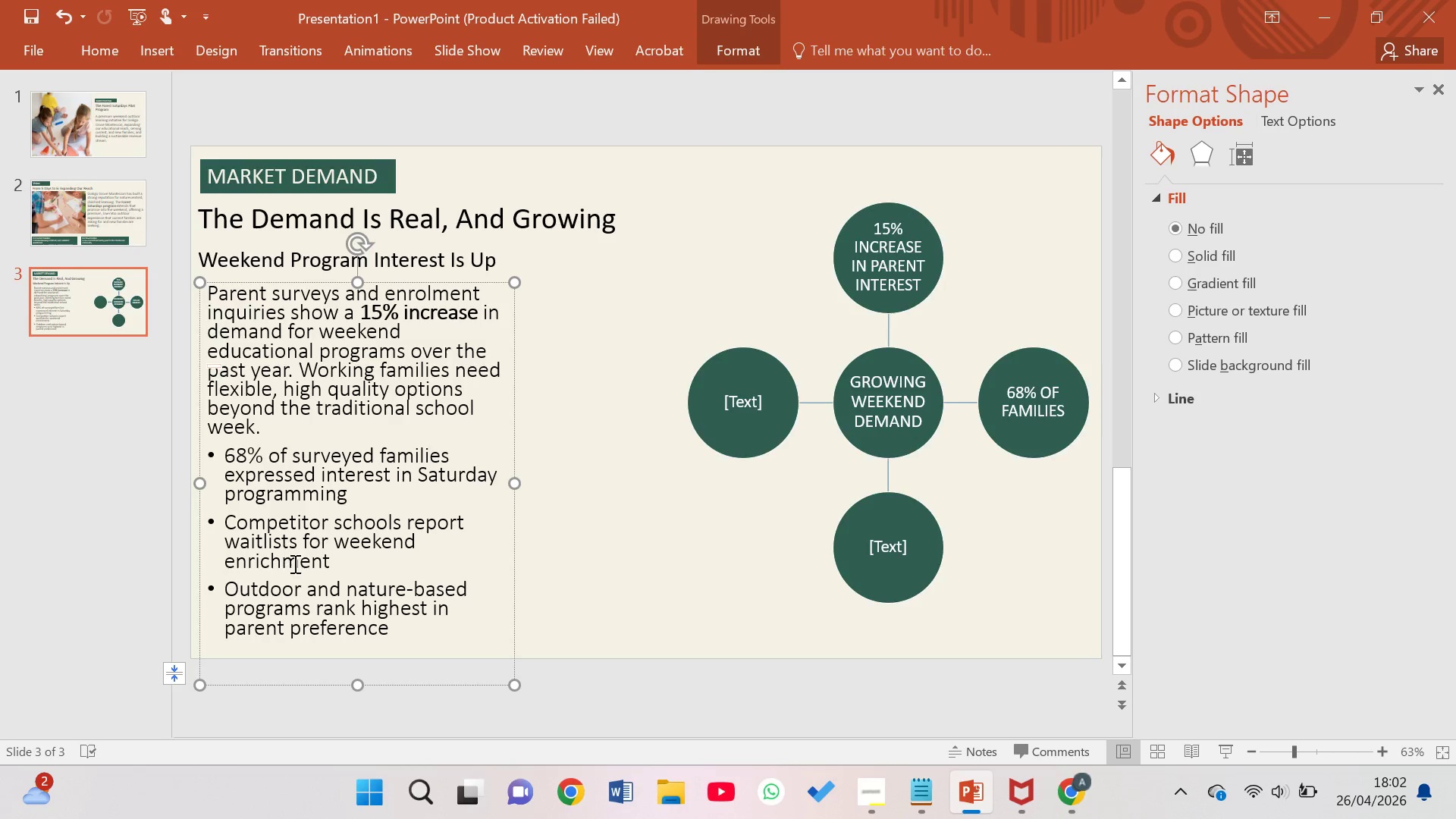 
left_click([303, 563])
 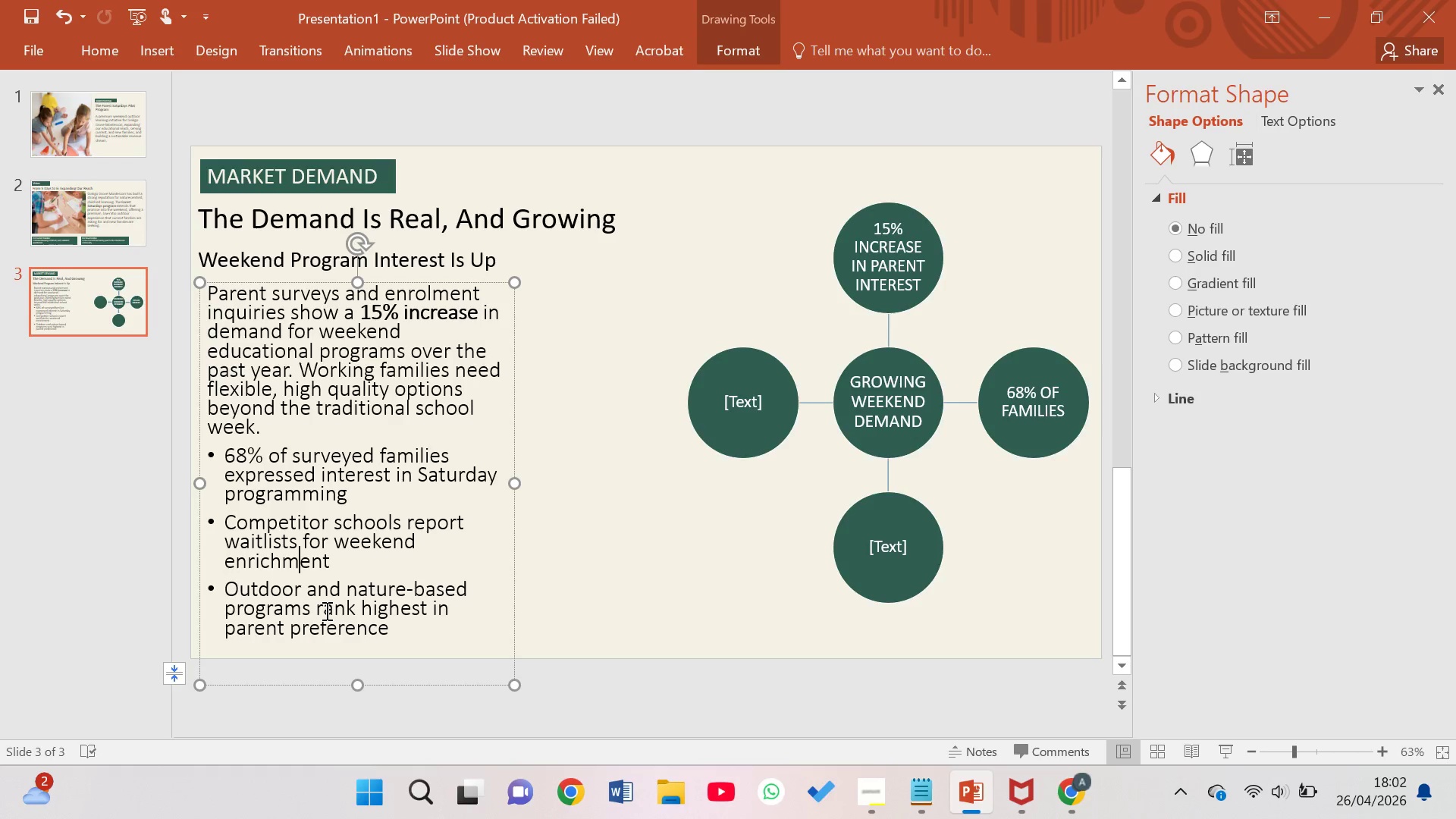 
key(ArrowDown)
 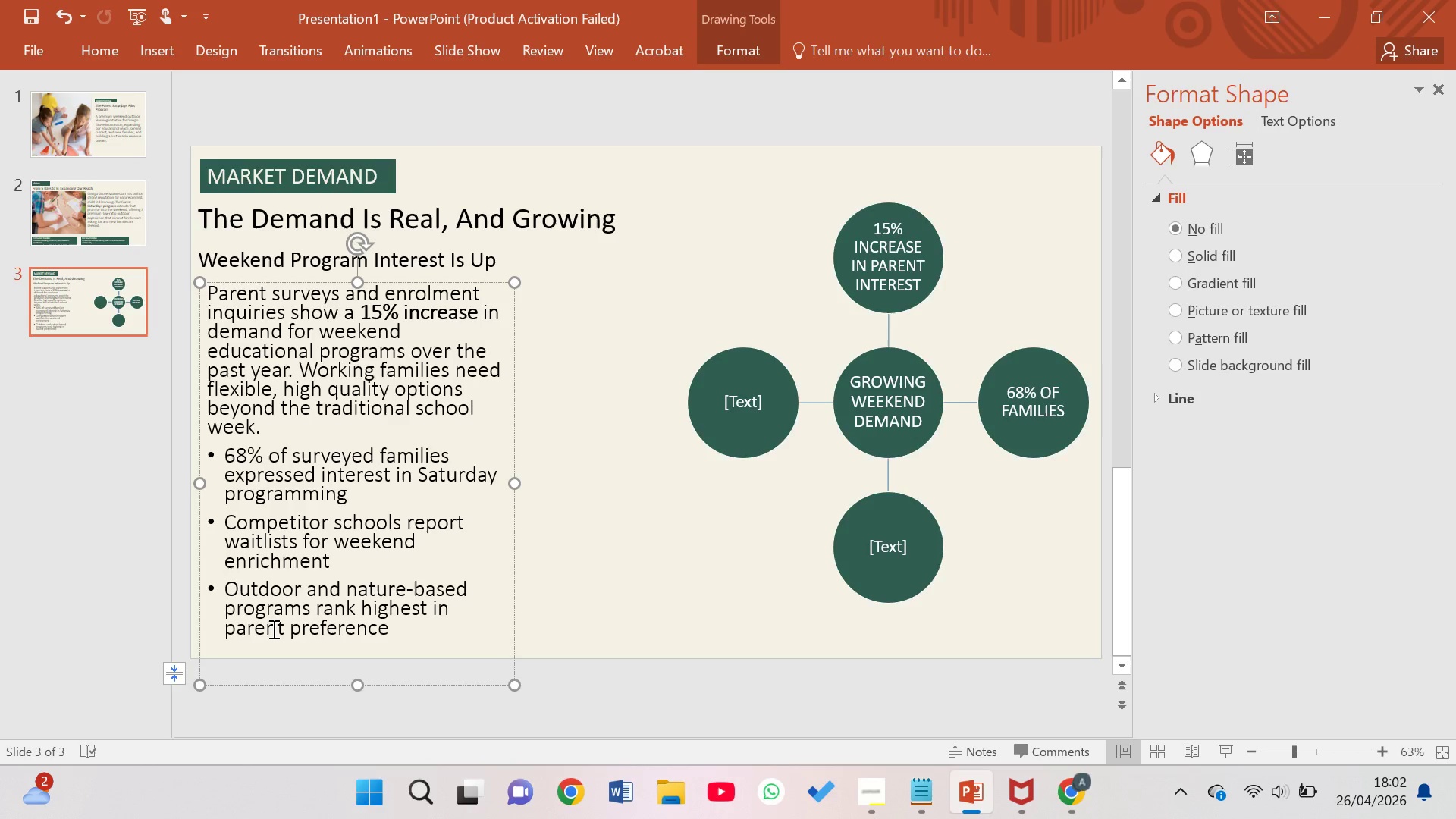 
wait(10.39)
 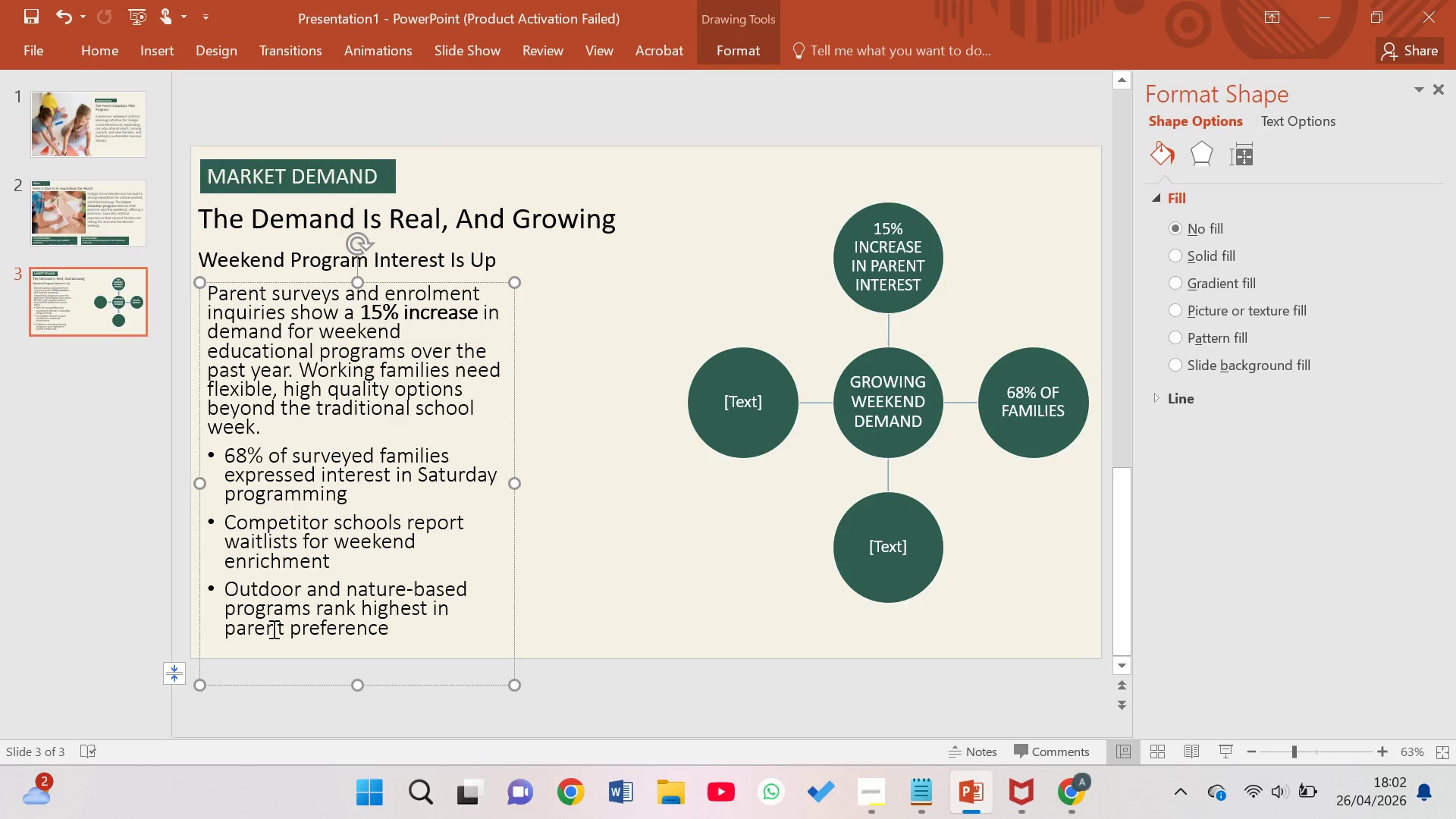 
key(ArrowUp)
 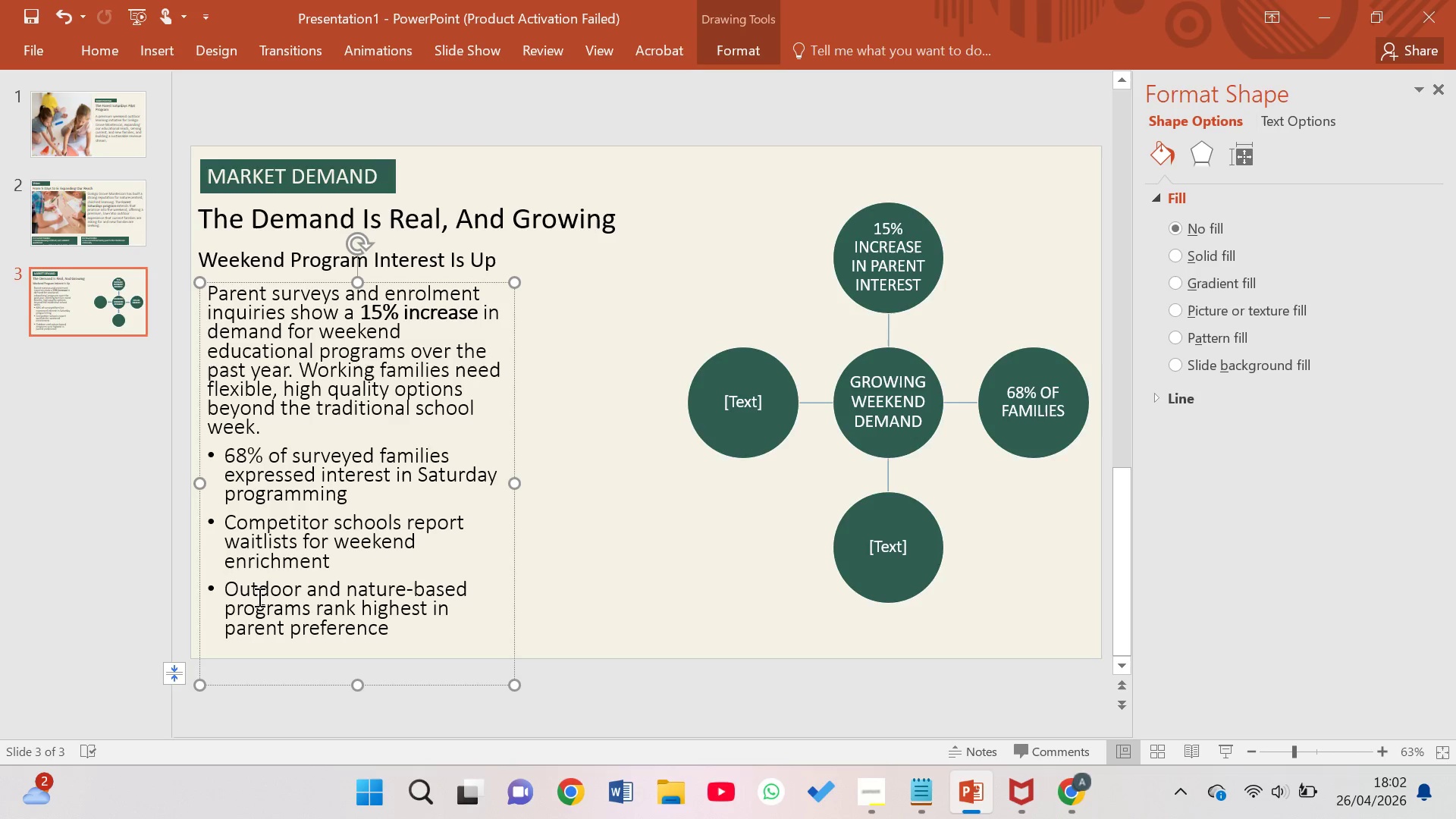 
key(ArrowUp)
 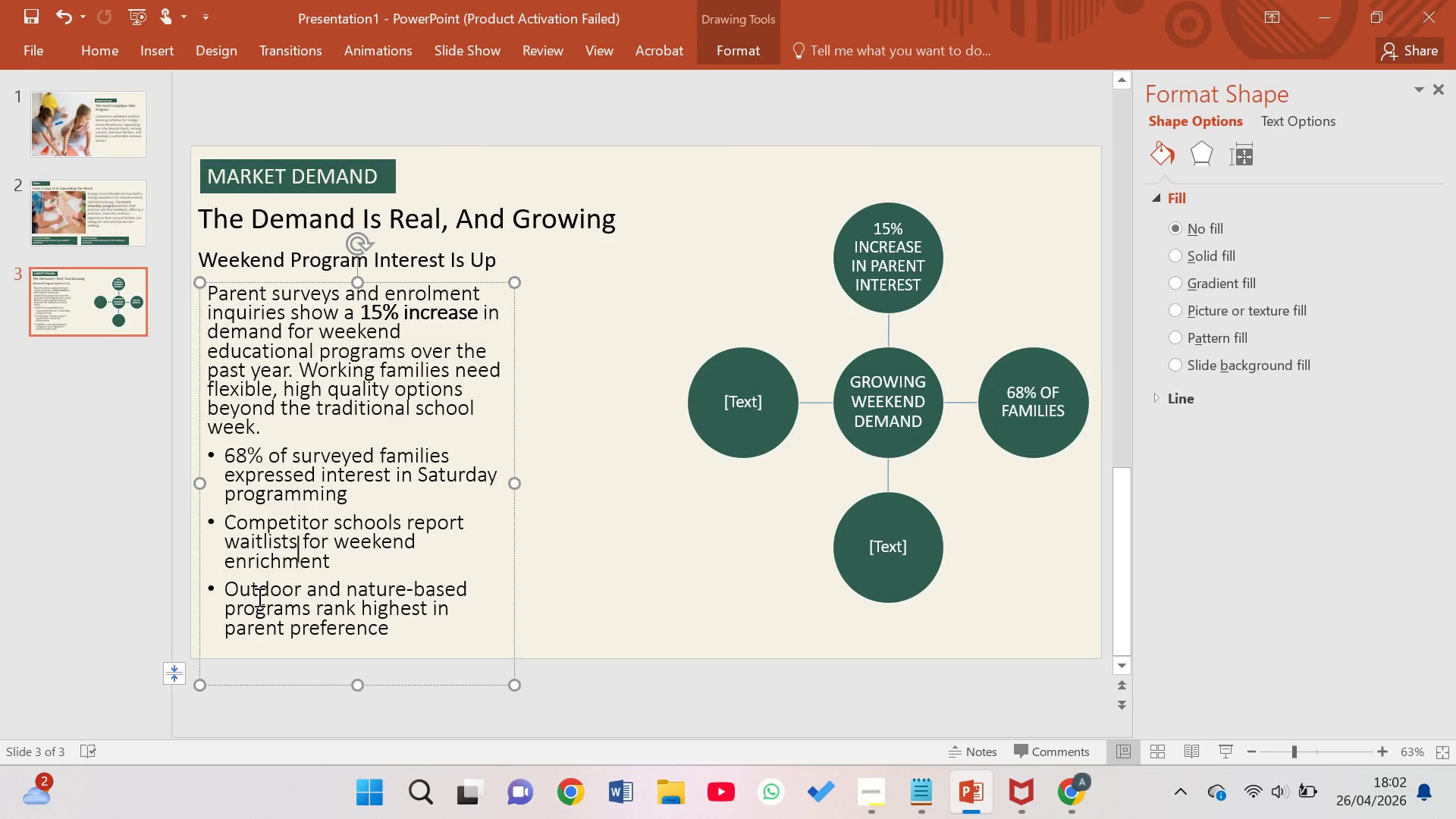 
key(ArrowUp)
 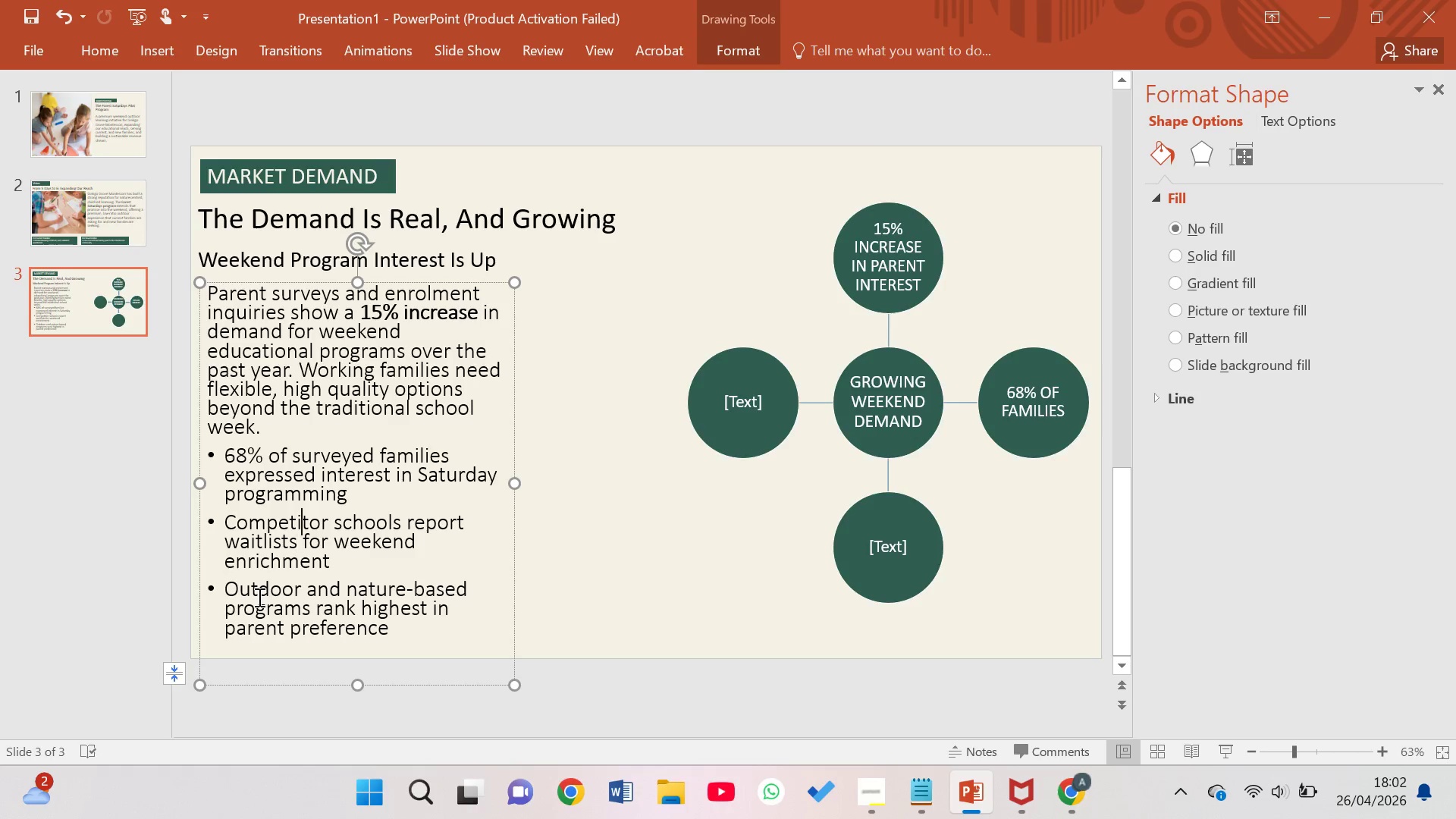 
key(ArrowUp)
 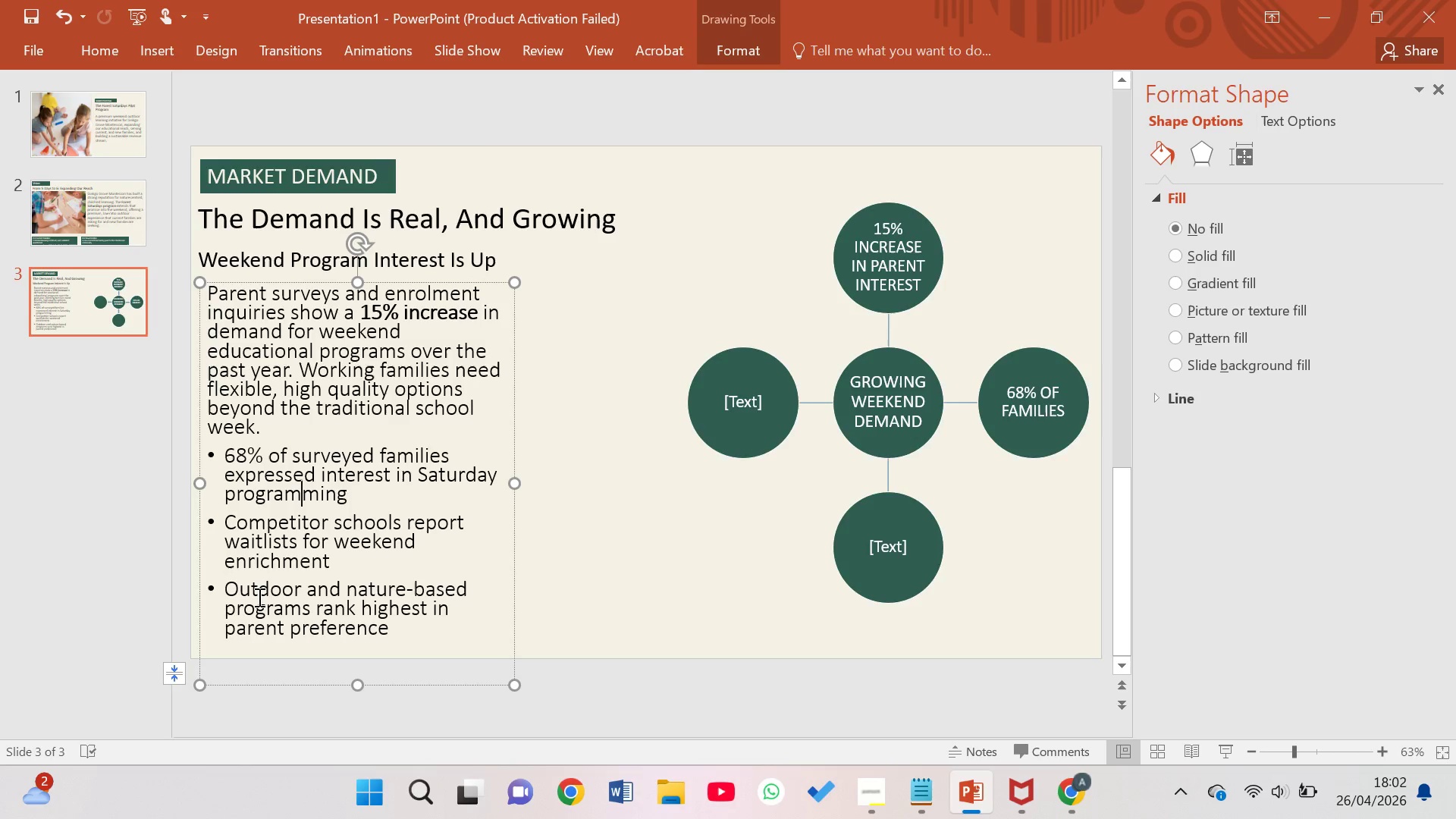 
key(ArrowUp)
 